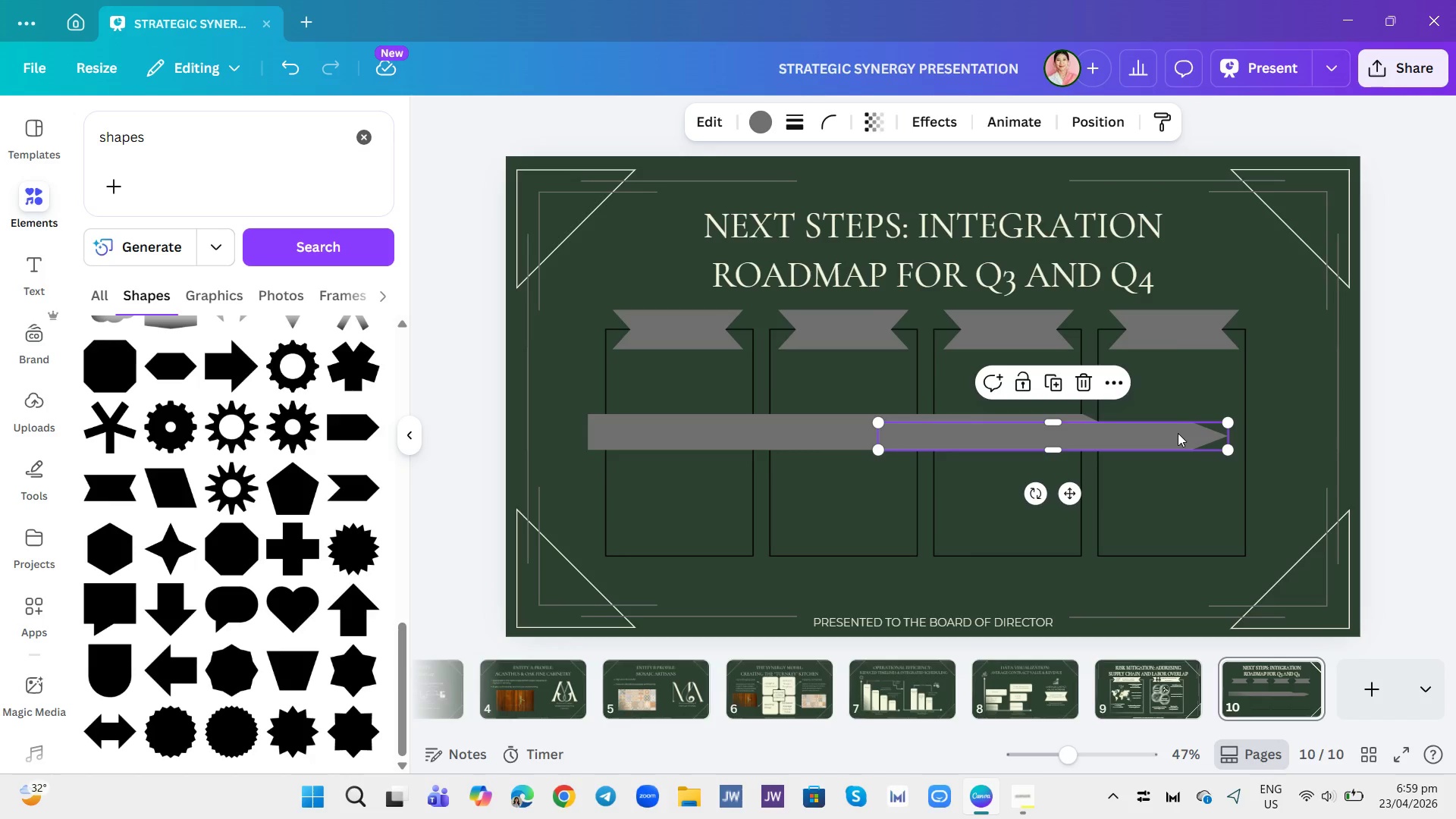 
left_click_drag(start_coordinate=[1178, 433], to_coordinate=[1256, 425])
 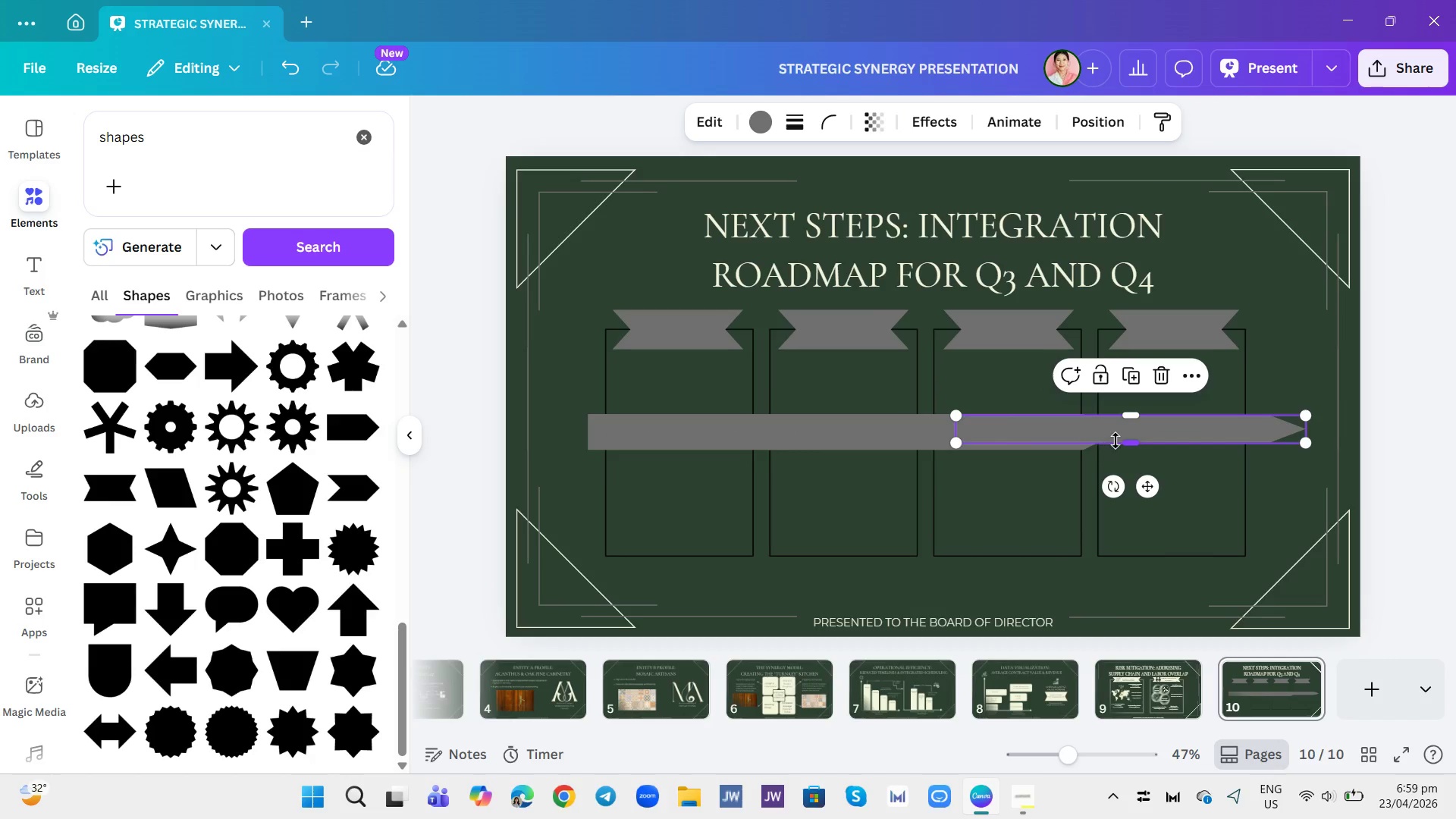 
left_click_drag(start_coordinate=[1122, 441], to_coordinate=[1122, 447])
 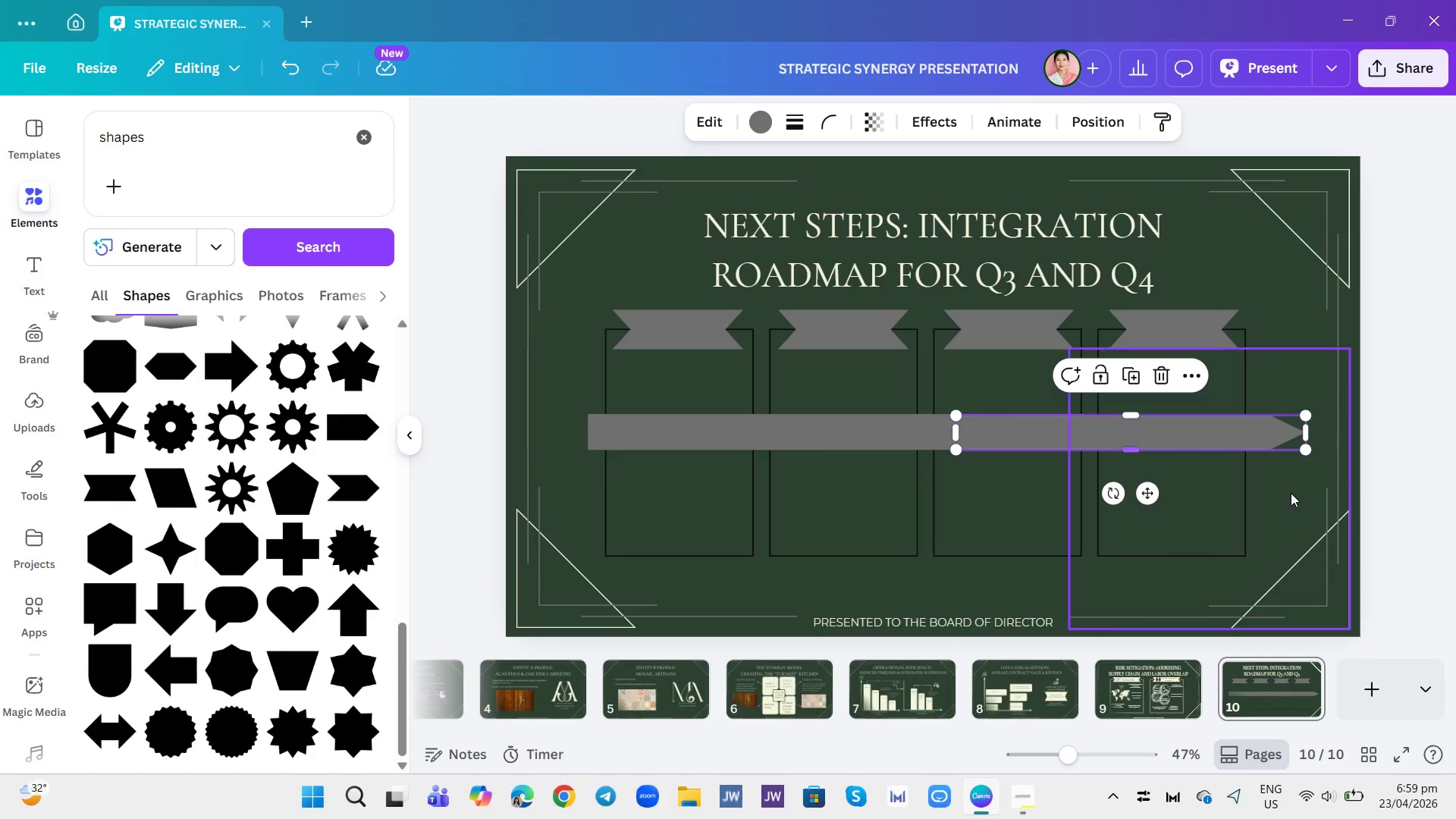 
left_click([1293, 493])
 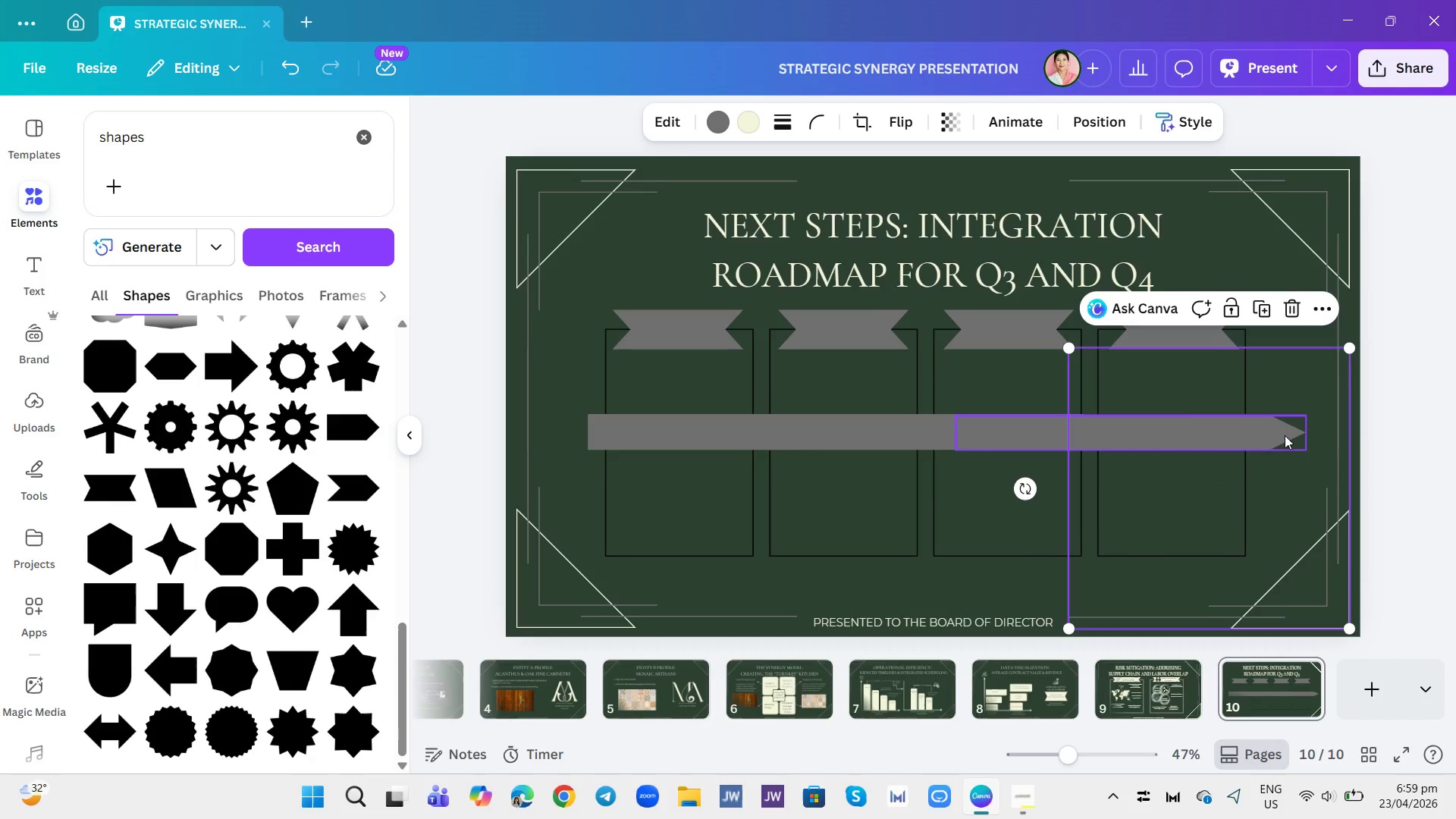 
left_click([1180, 417])
 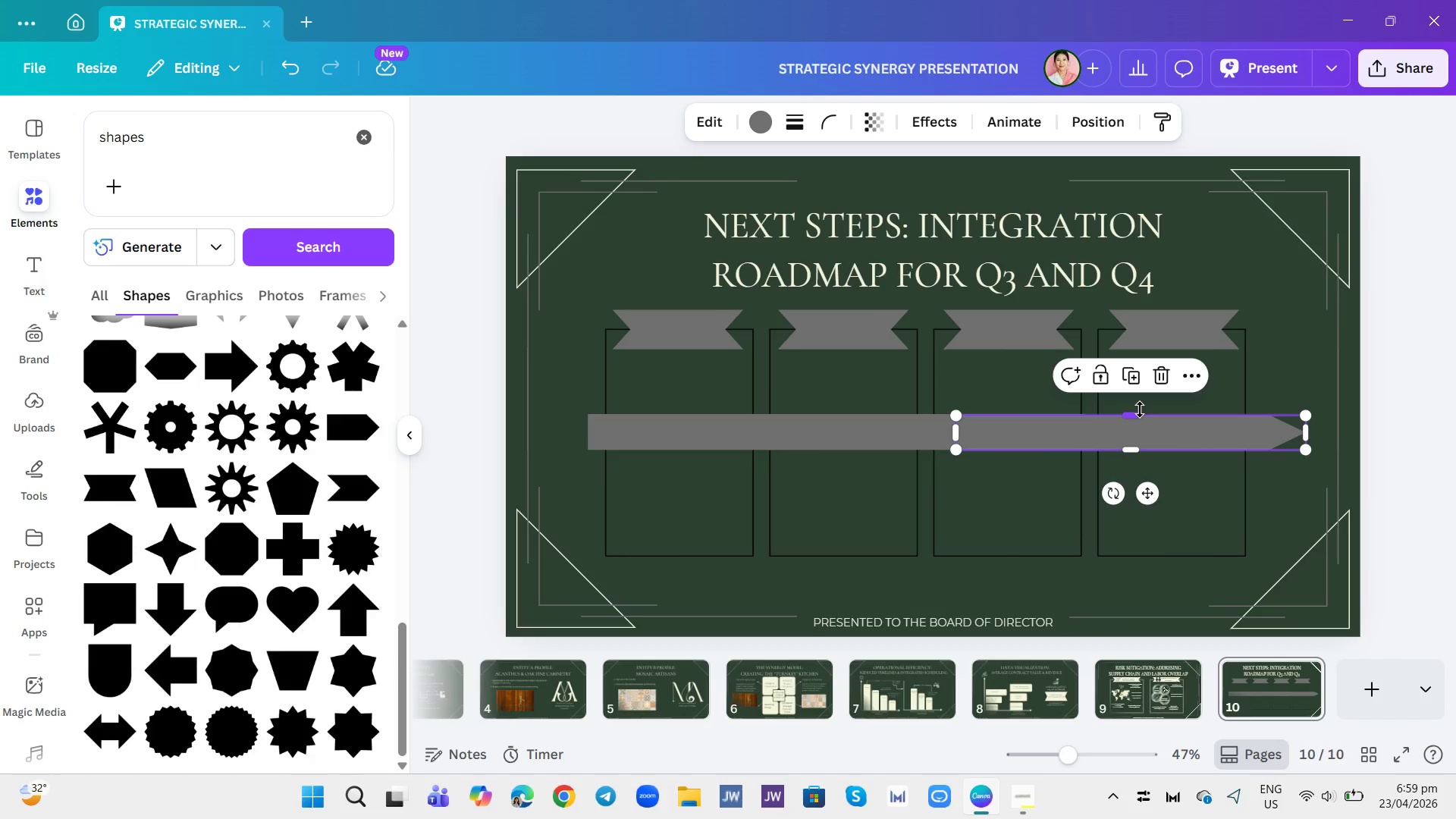 
double_click([1140, 410])
 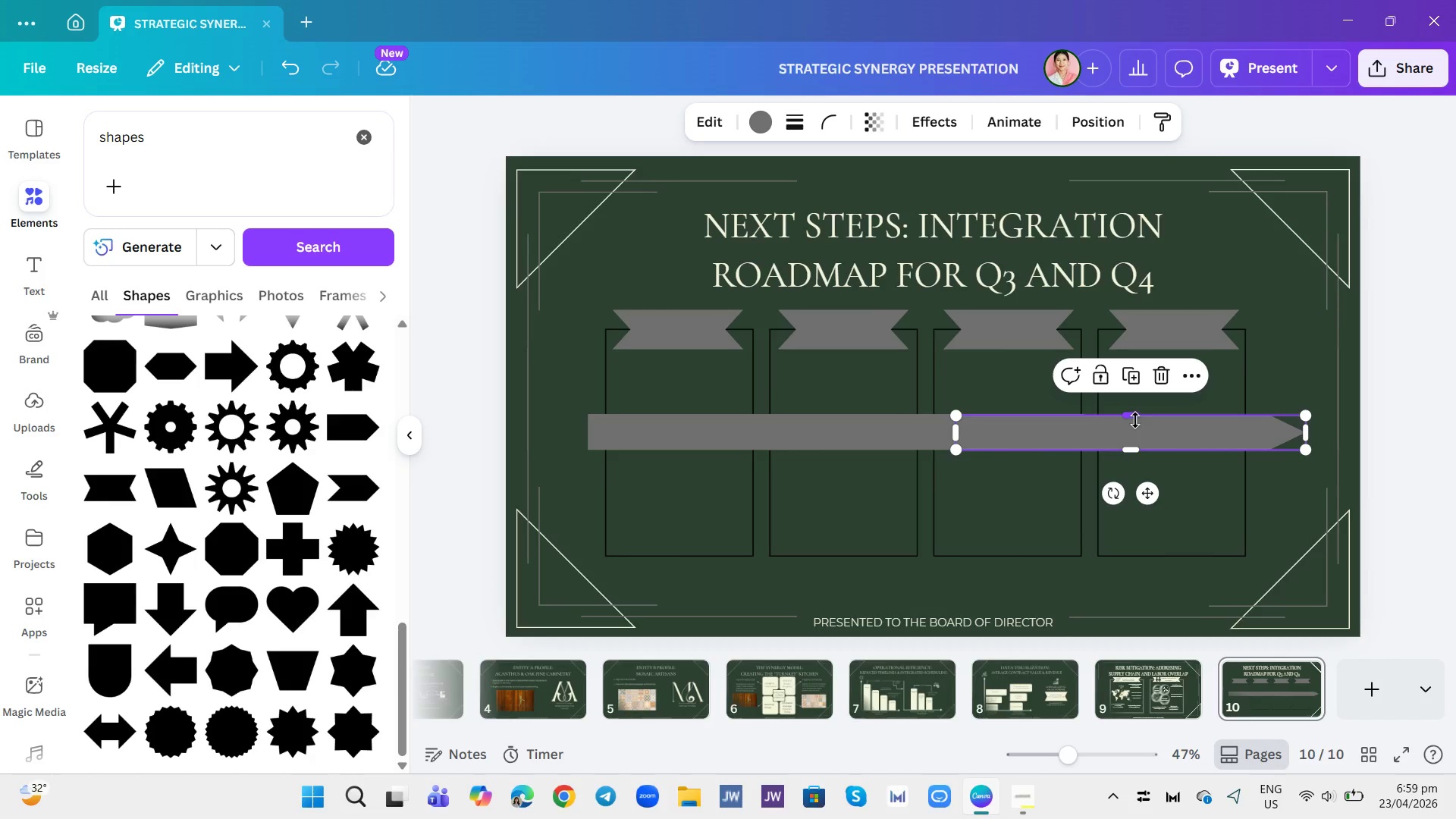 
left_click_drag(start_coordinate=[1135, 420], to_coordinate=[1134, 416])
 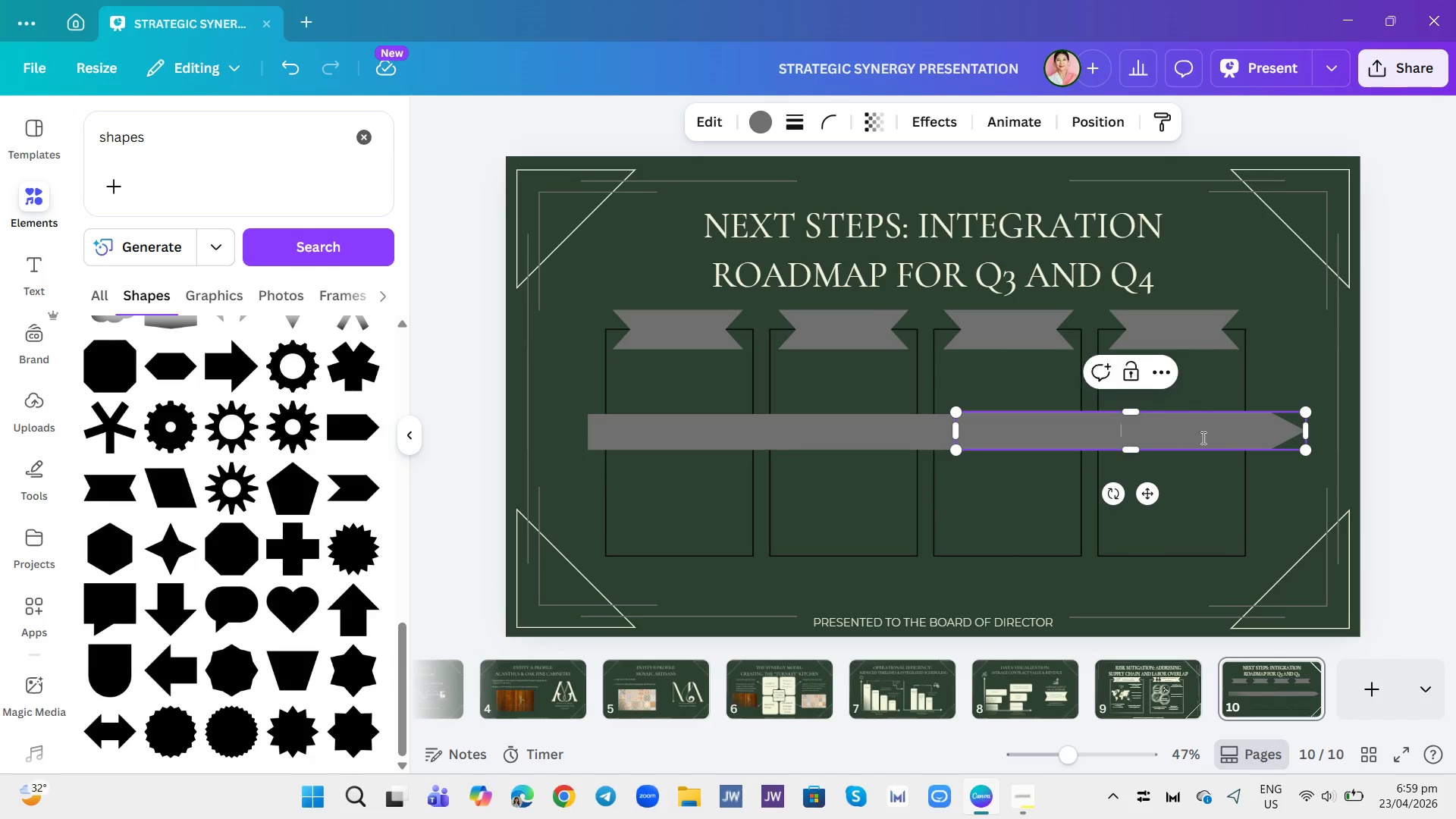 
double_click([1306, 465])
 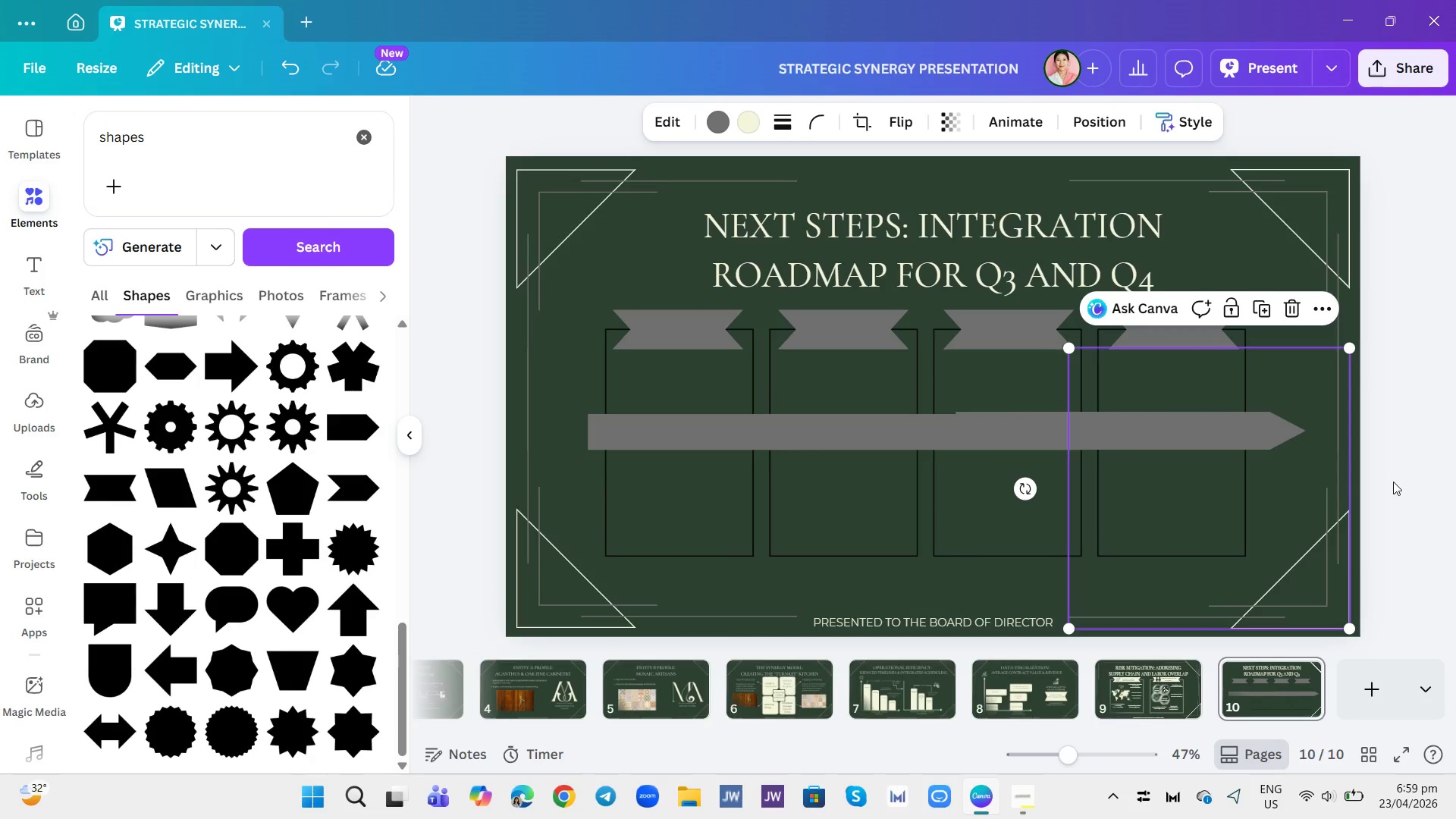 
triple_click([1395, 482])
 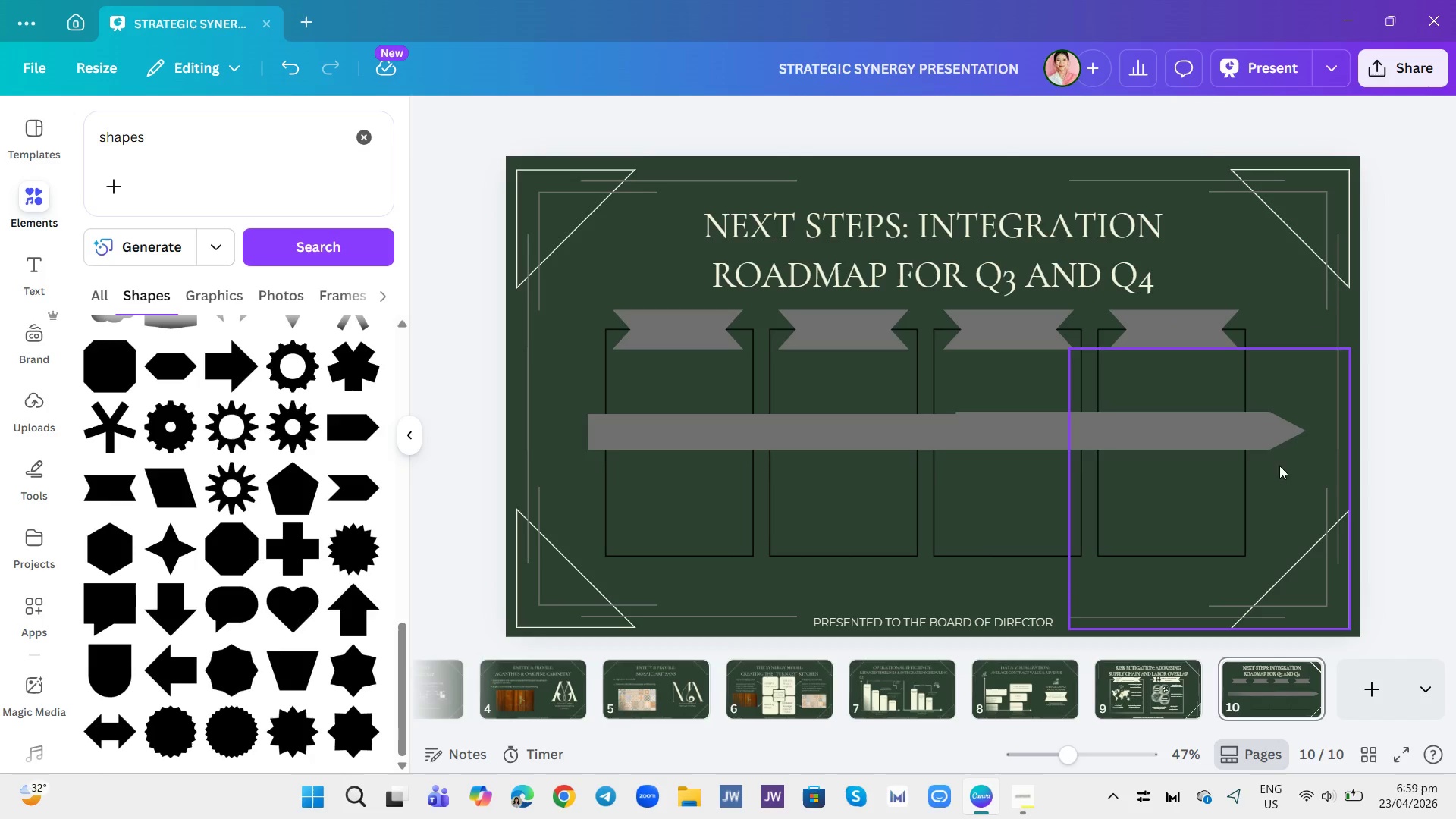 
left_click([1274, 446])
 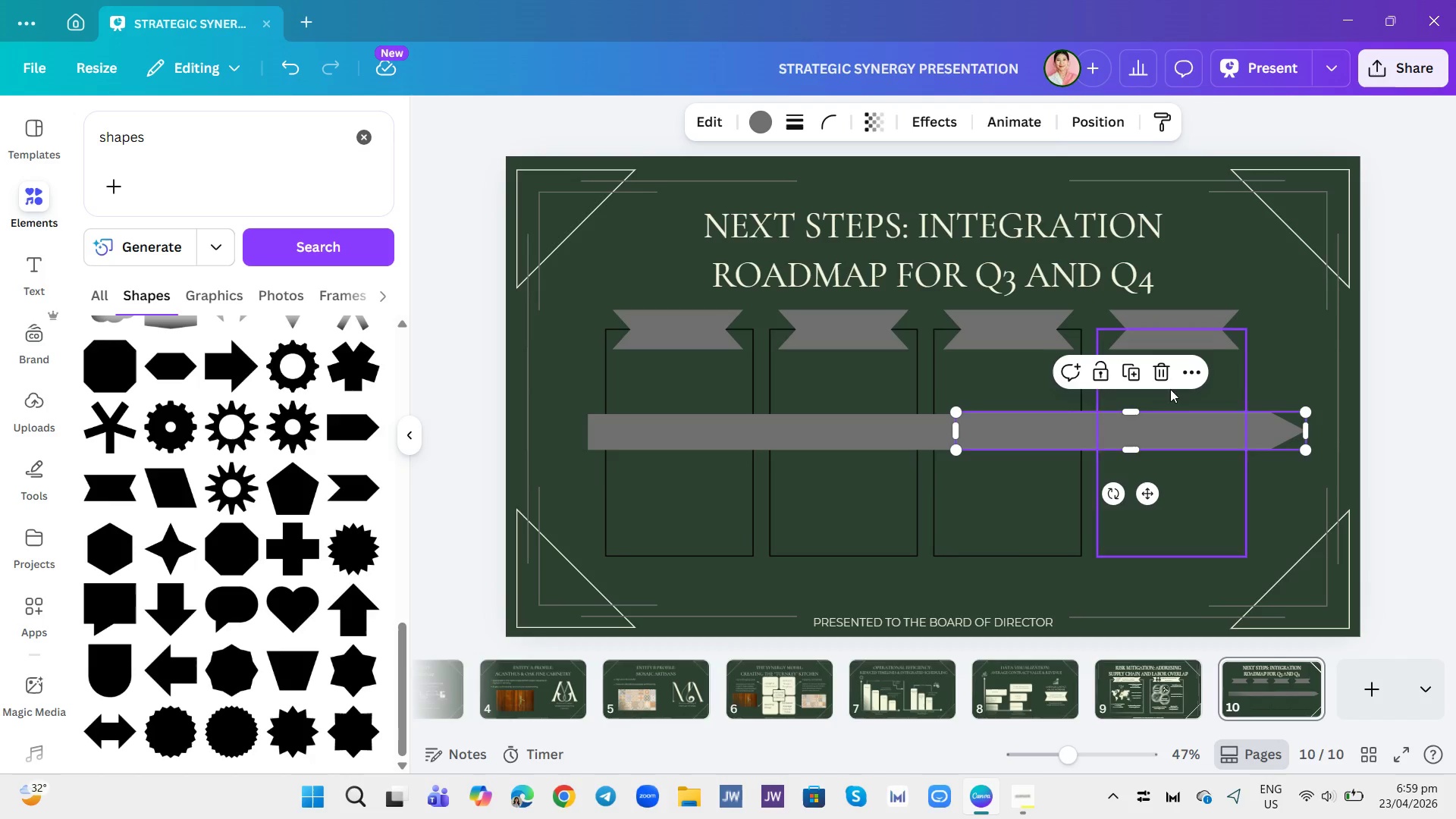 
left_click([1159, 374])
 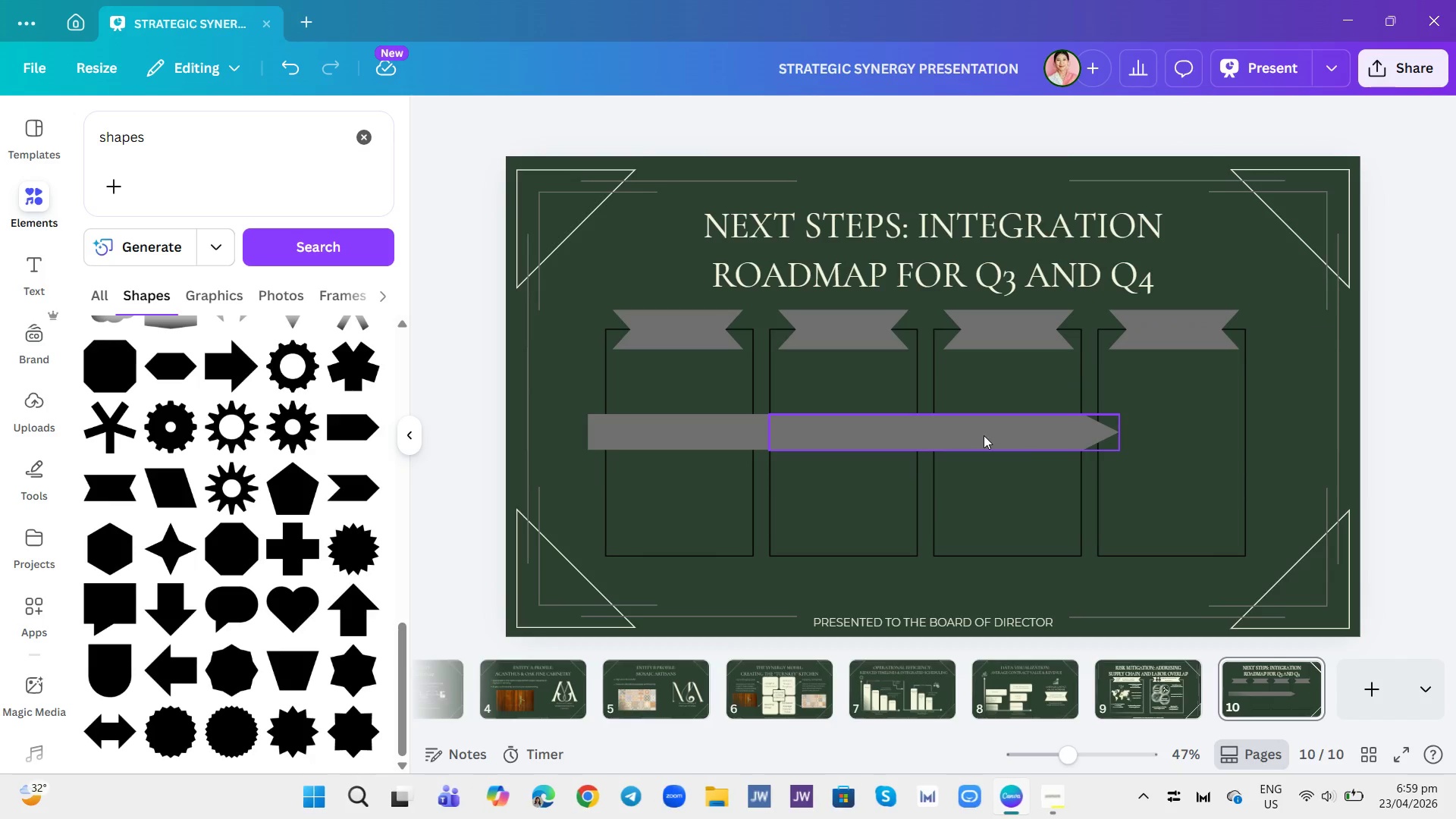 
left_click([984, 435])
 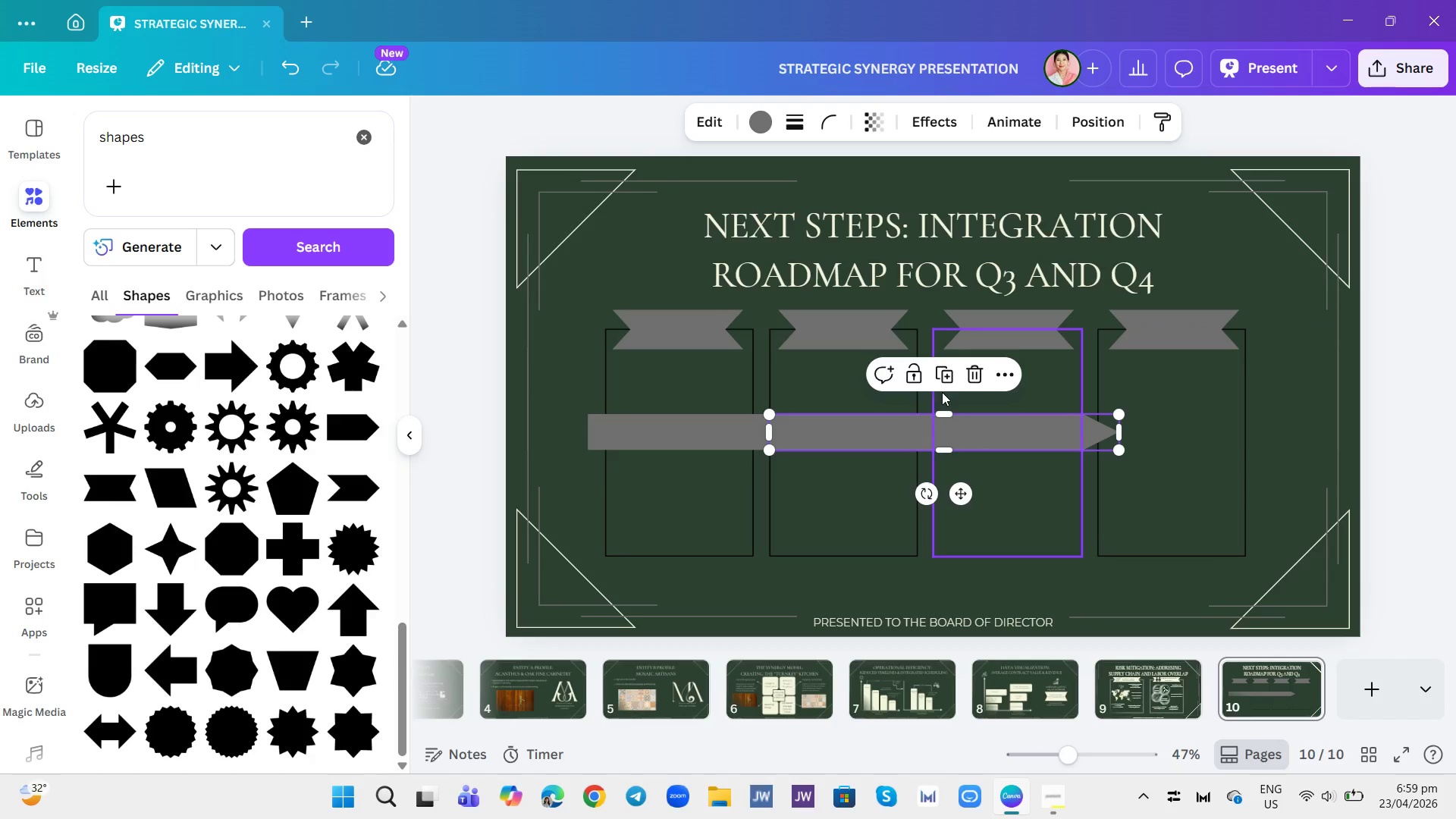 
left_click([938, 378])
 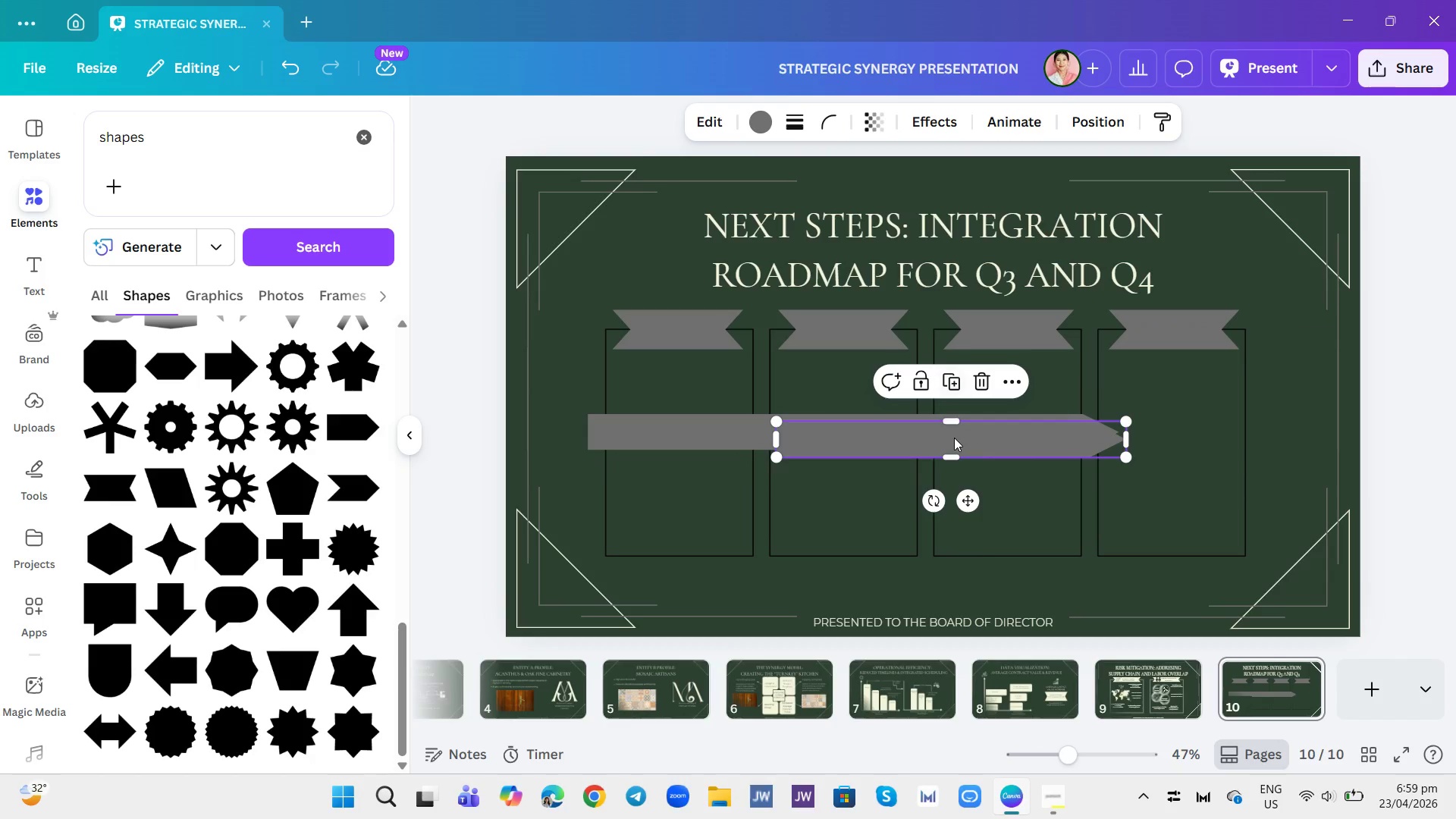 
left_click_drag(start_coordinate=[954, 438], to_coordinate=[1144, 432])
 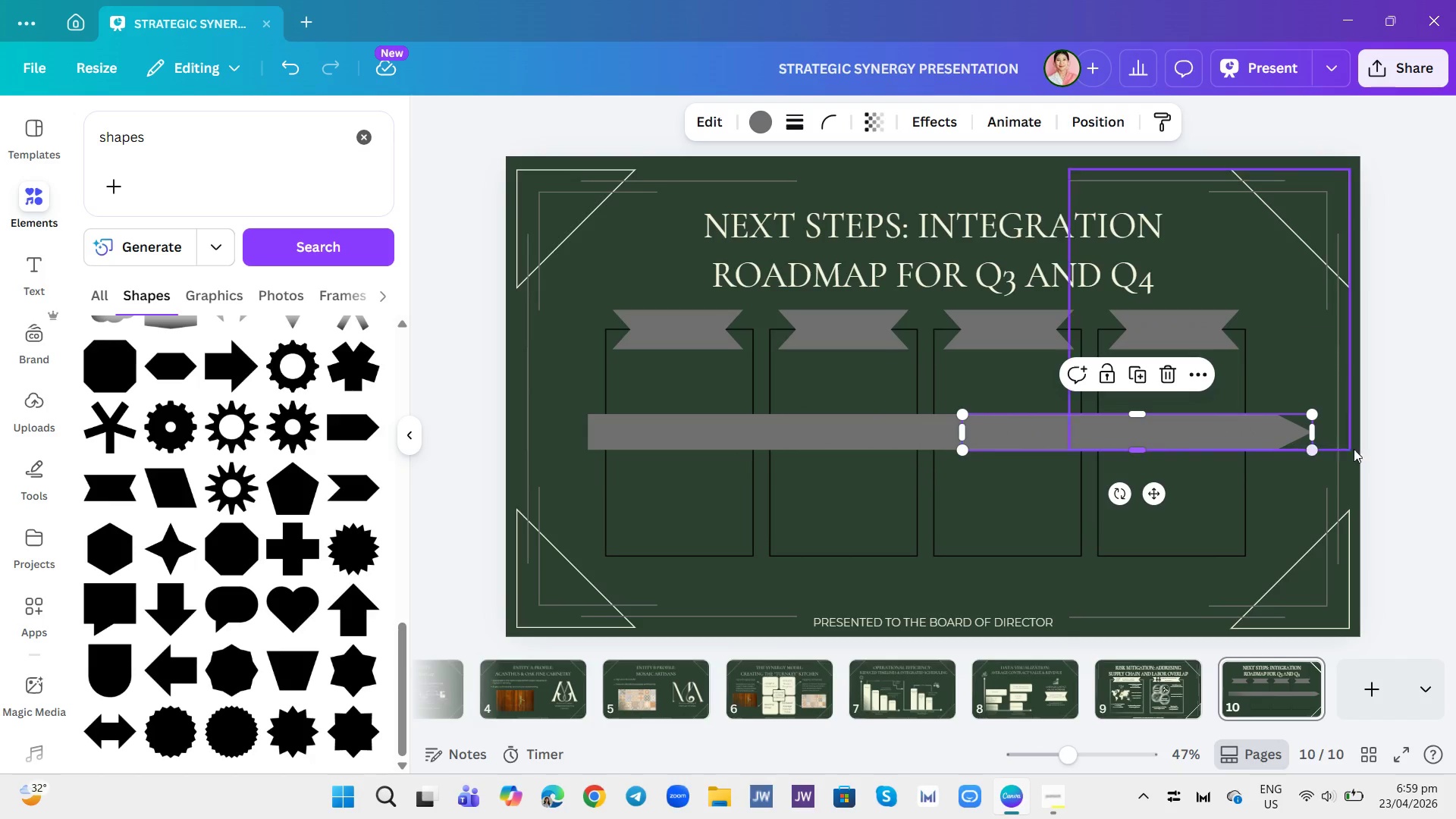 
left_click([1392, 447])
 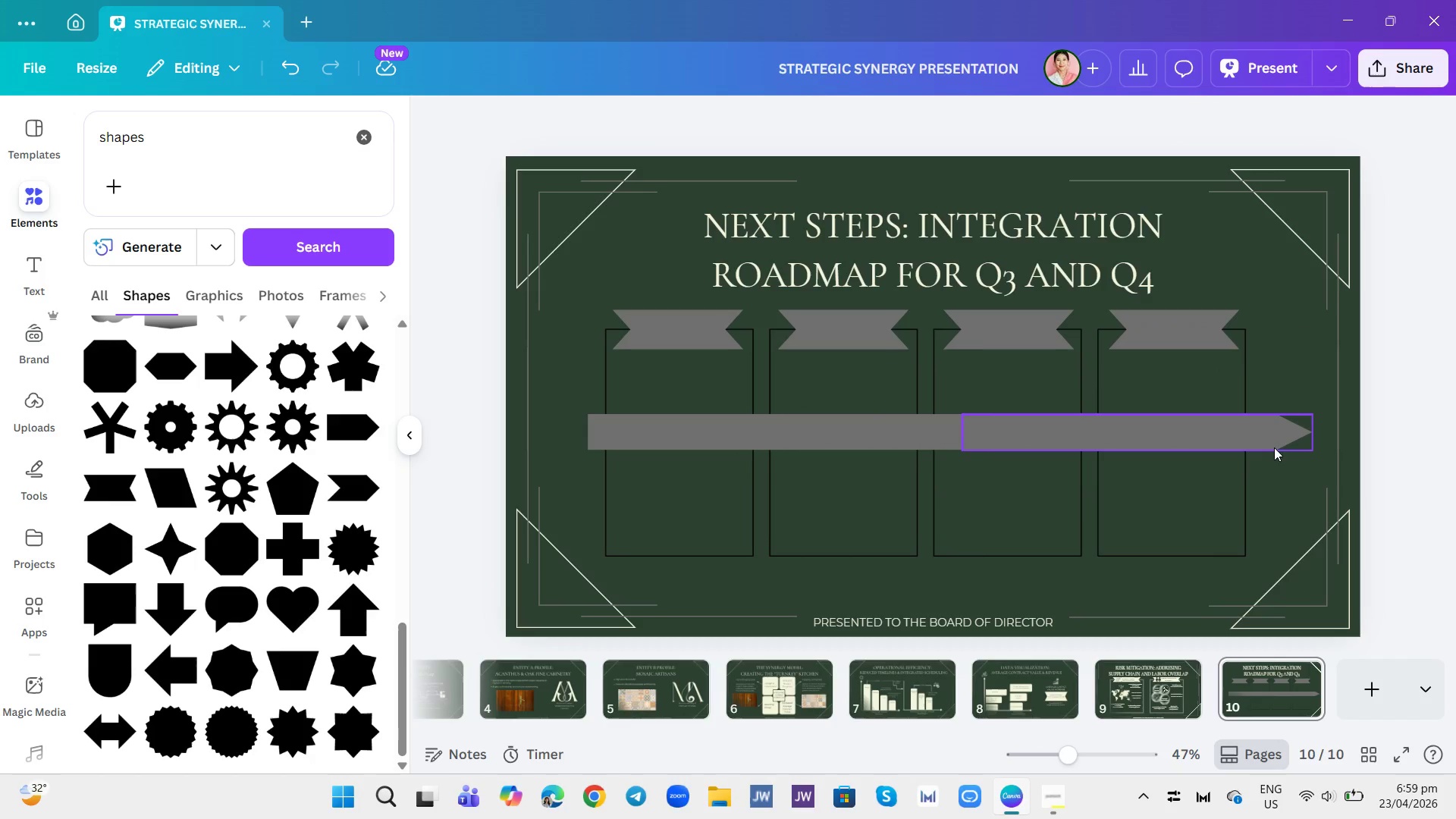 
left_click([1266, 441])
 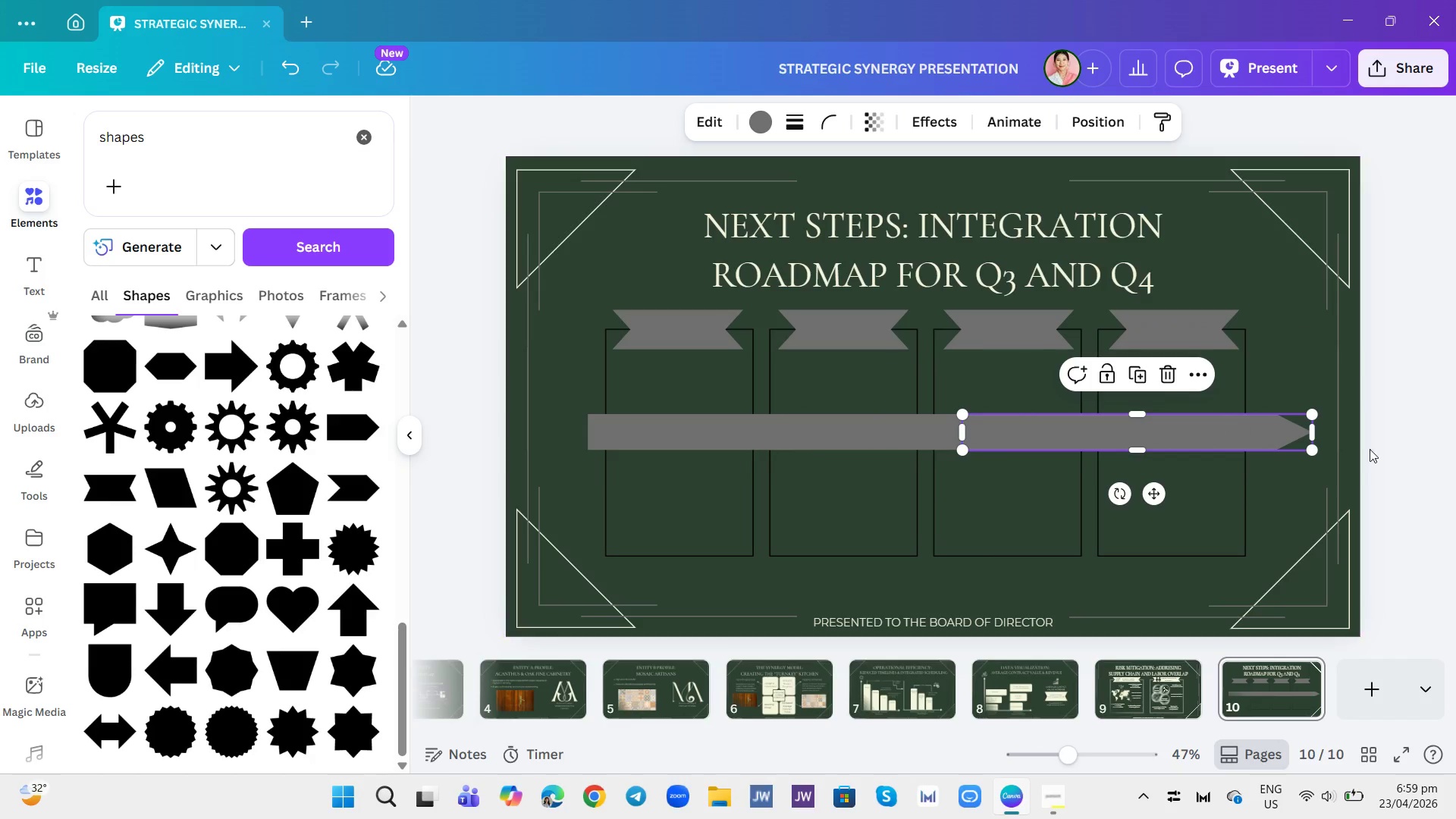 
left_click([1382, 451])
 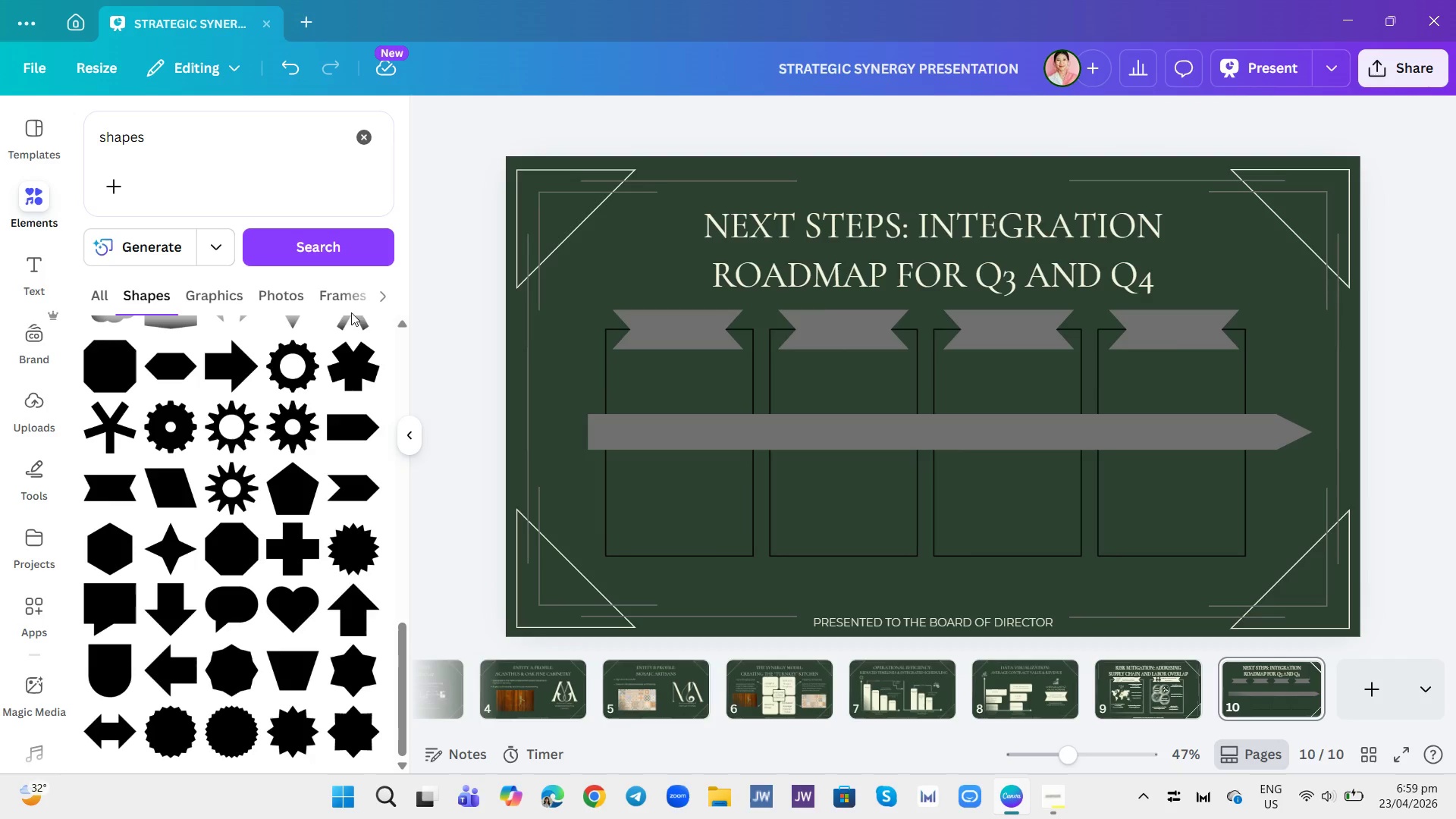 
left_click([362, 143])
 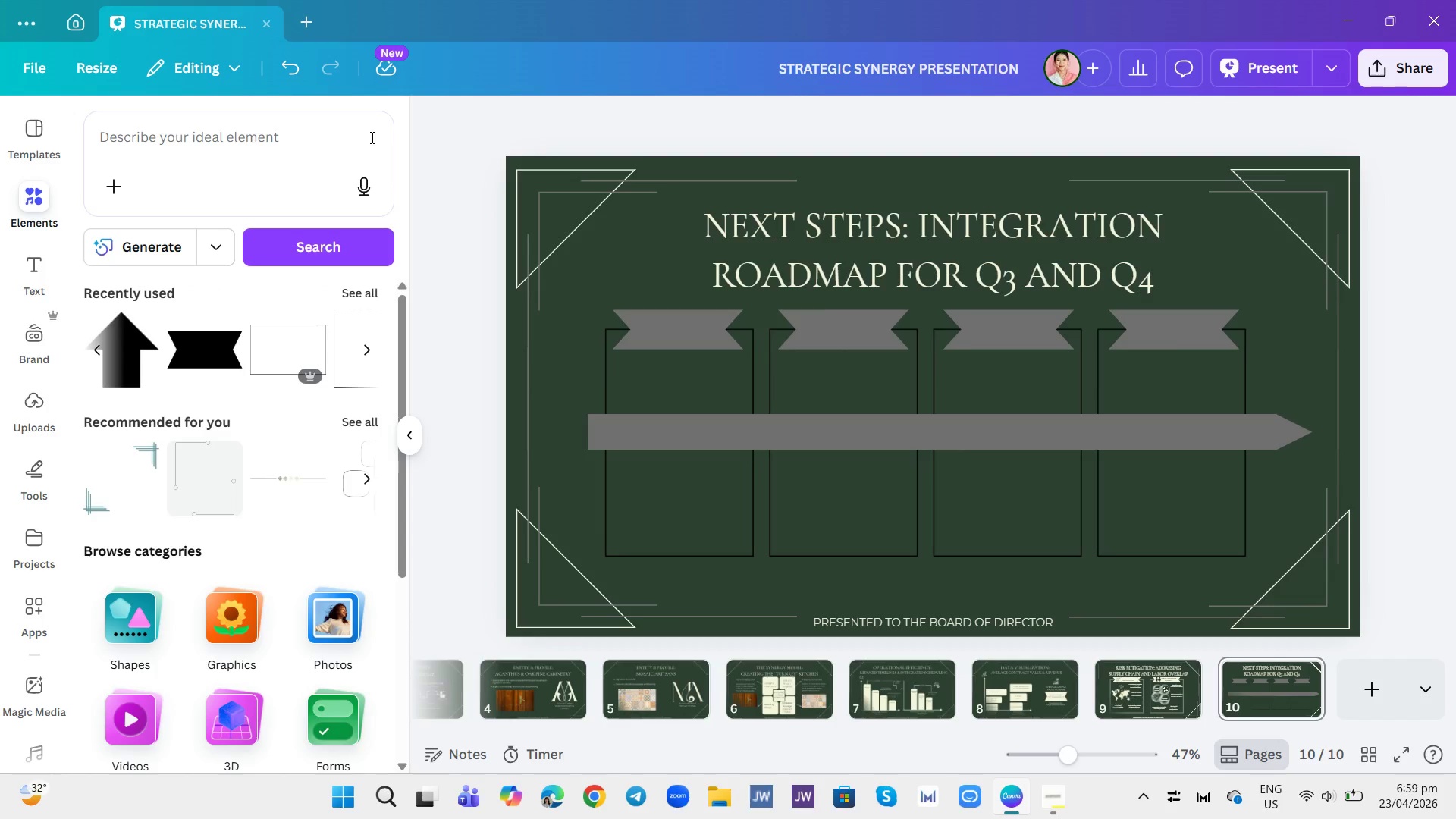 
left_click([368, 134])
 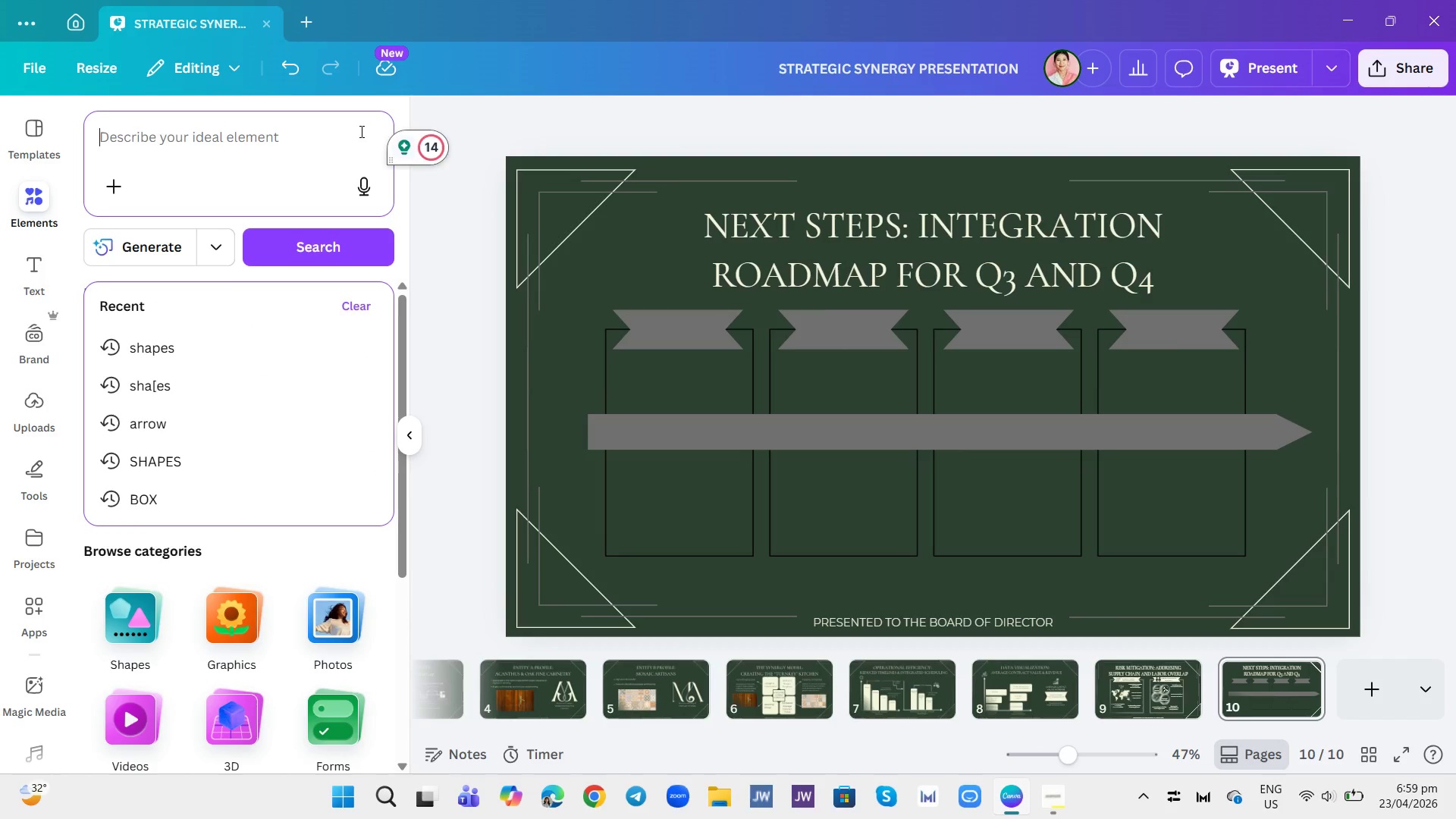 
type(tri)
 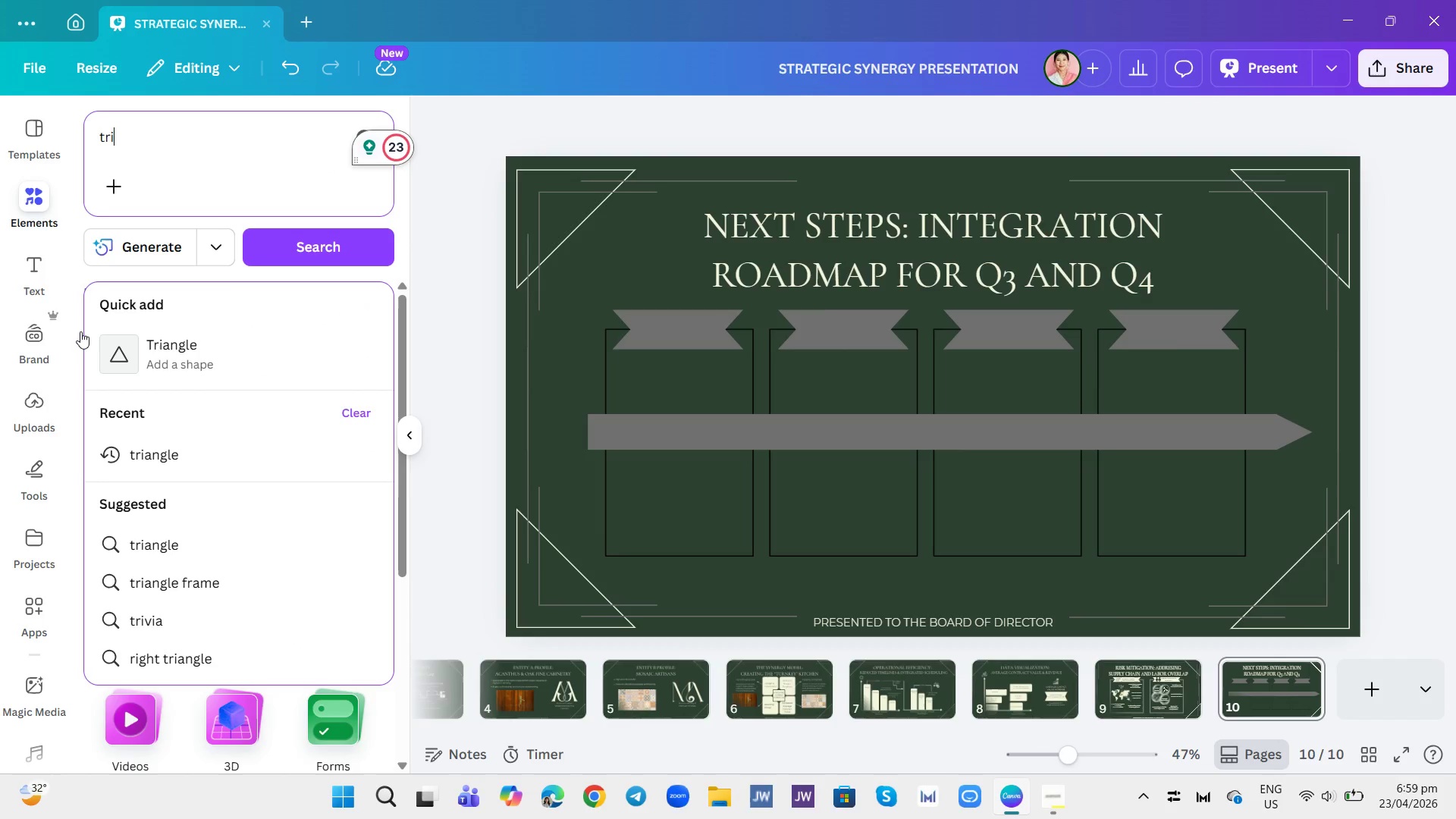 
left_click([184, 341])
 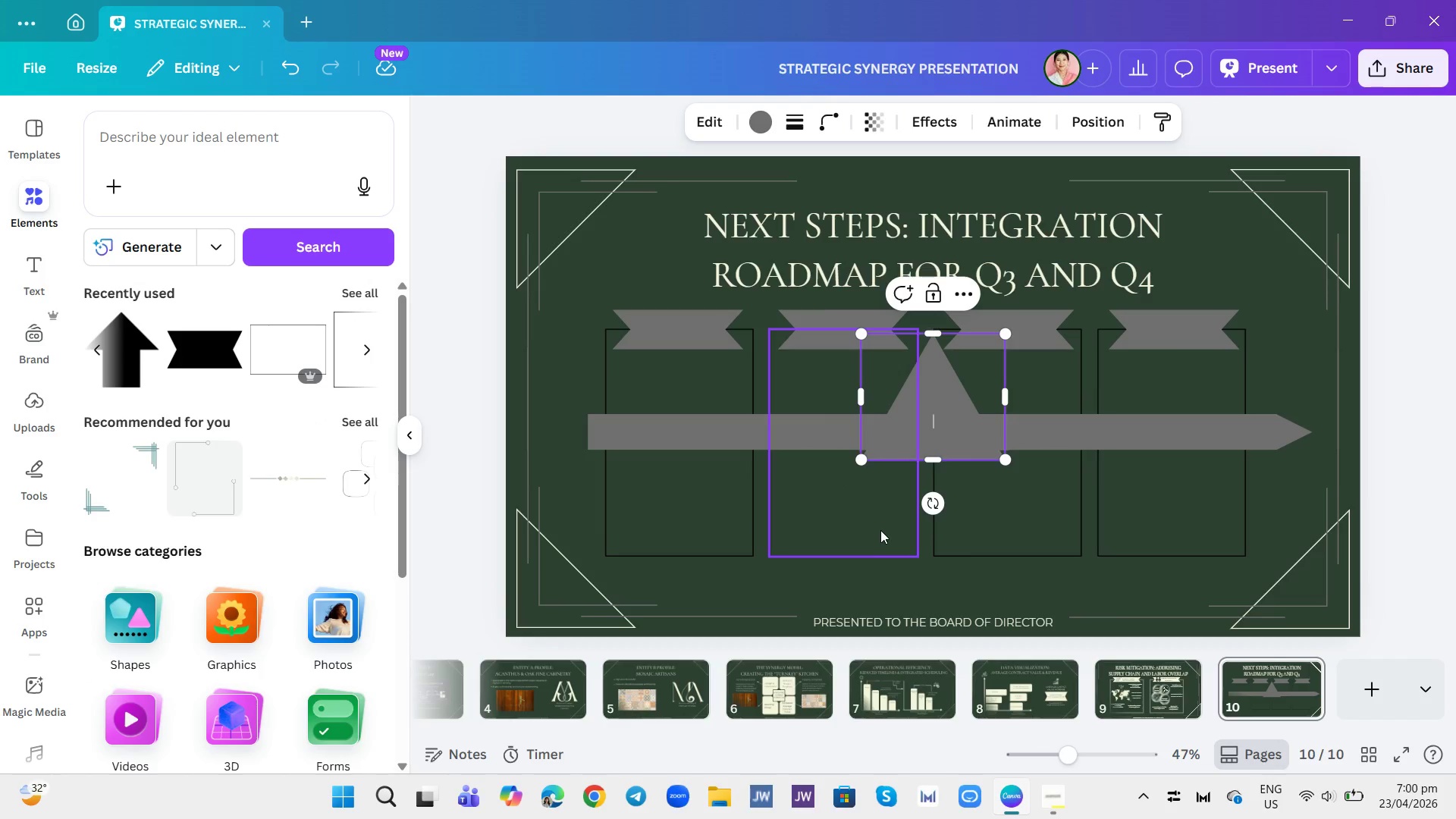 
left_click_drag(start_coordinate=[936, 505], to_coordinate=[839, 399])
 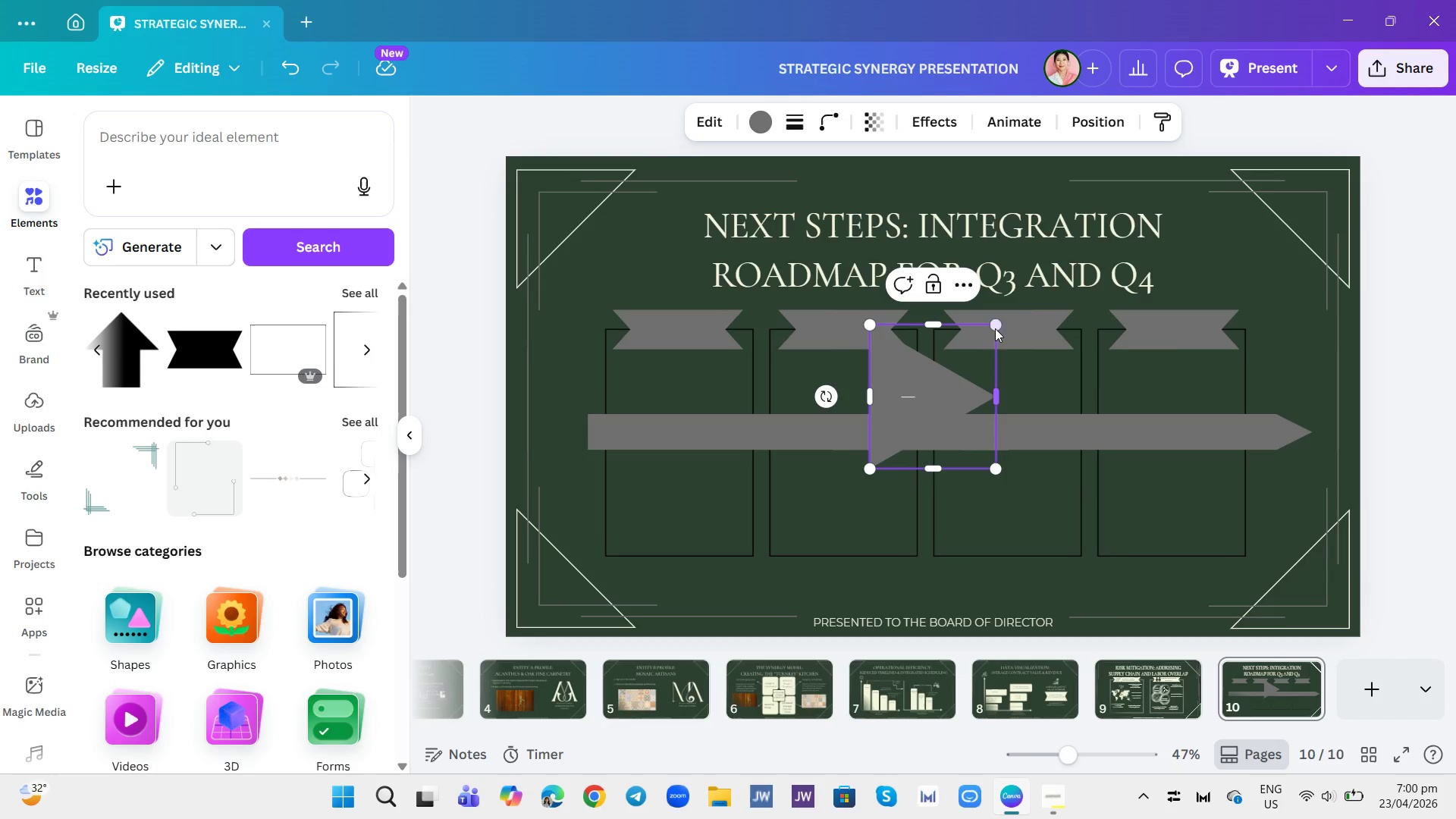 
left_click_drag(start_coordinate=[995, 325], to_coordinate=[898, 390])
 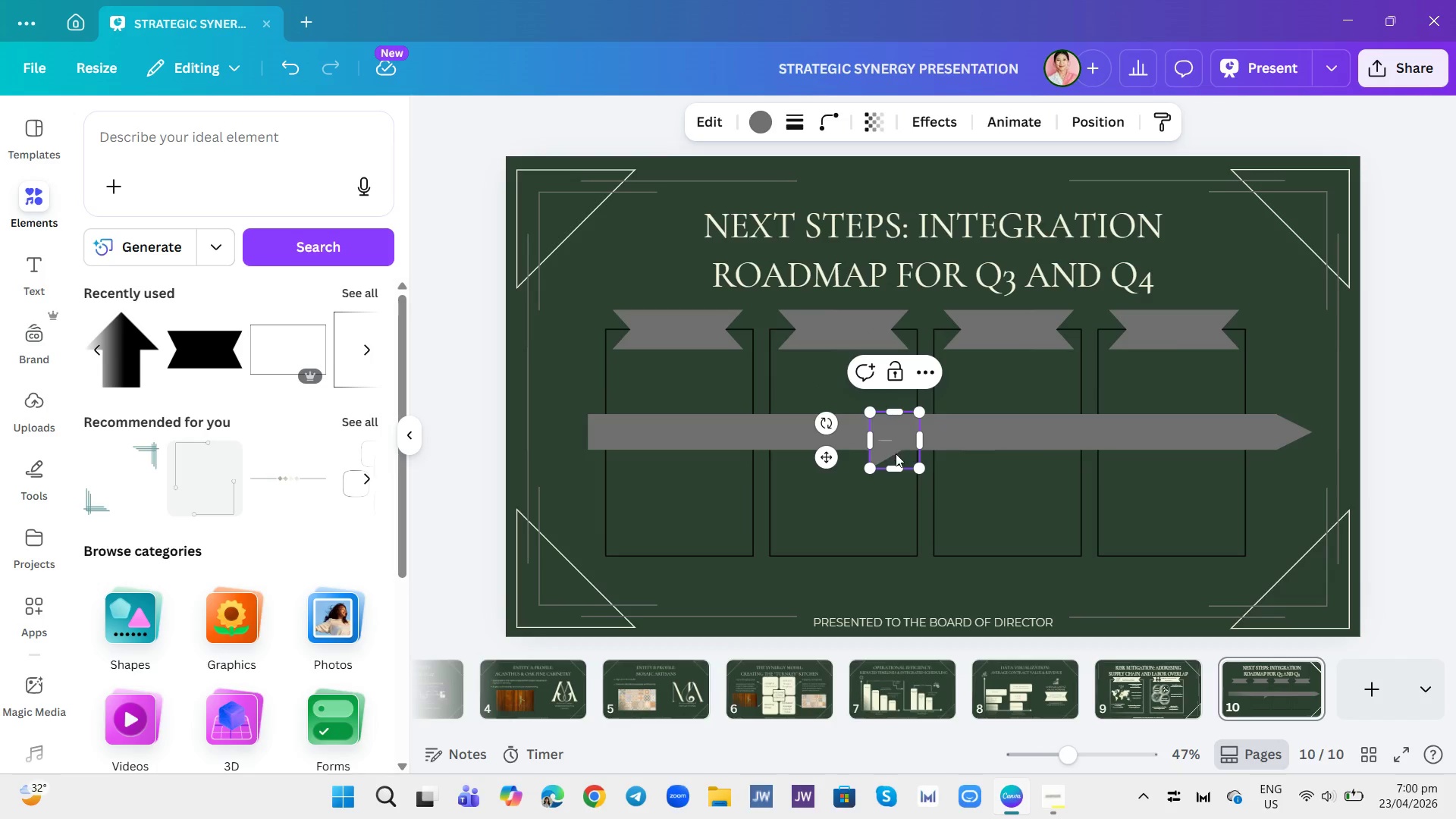 
left_click_drag(start_coordinate=[896, 453], to_coordinate=[769, 444])
 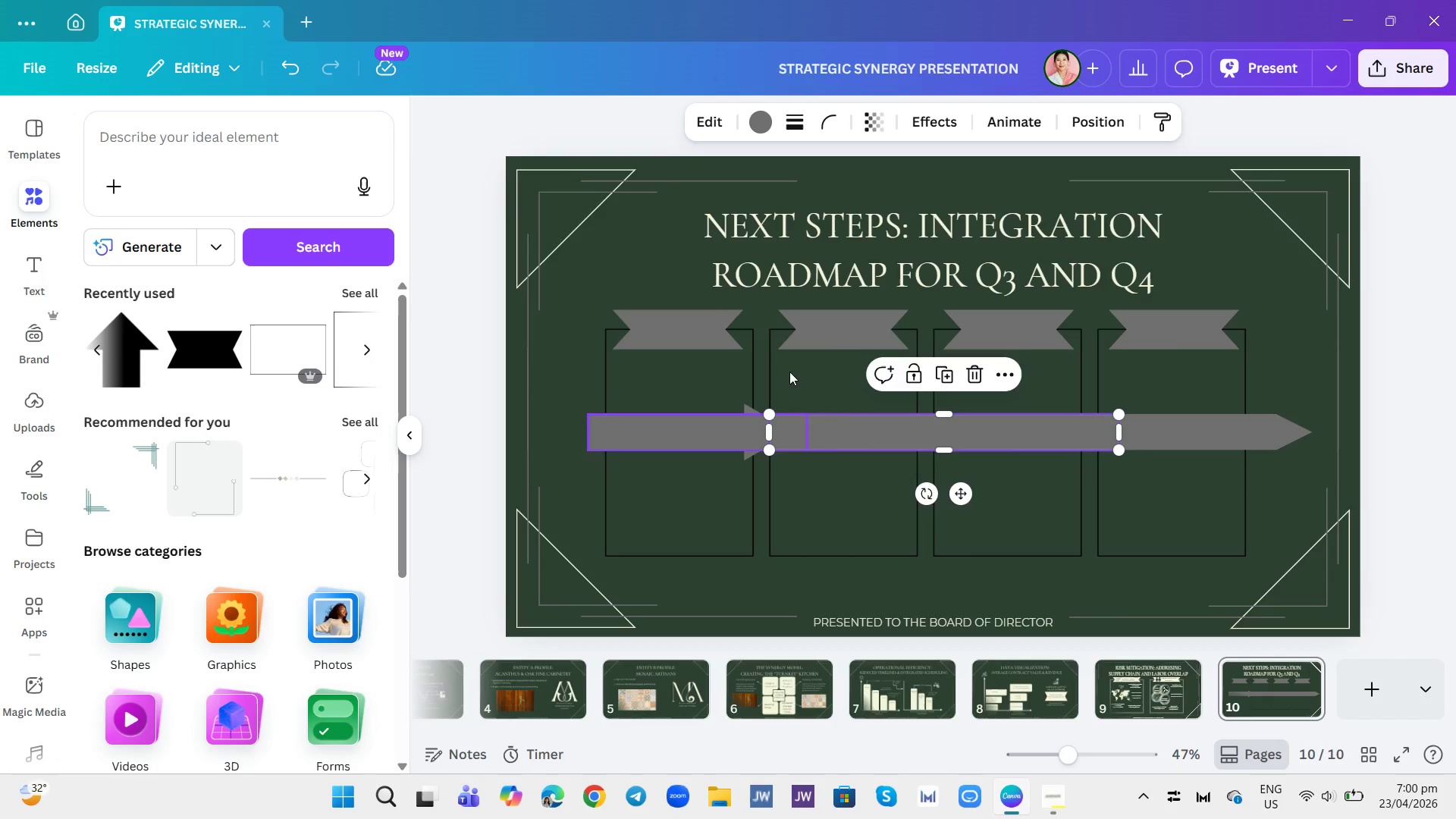 
left_click([751, 115])
 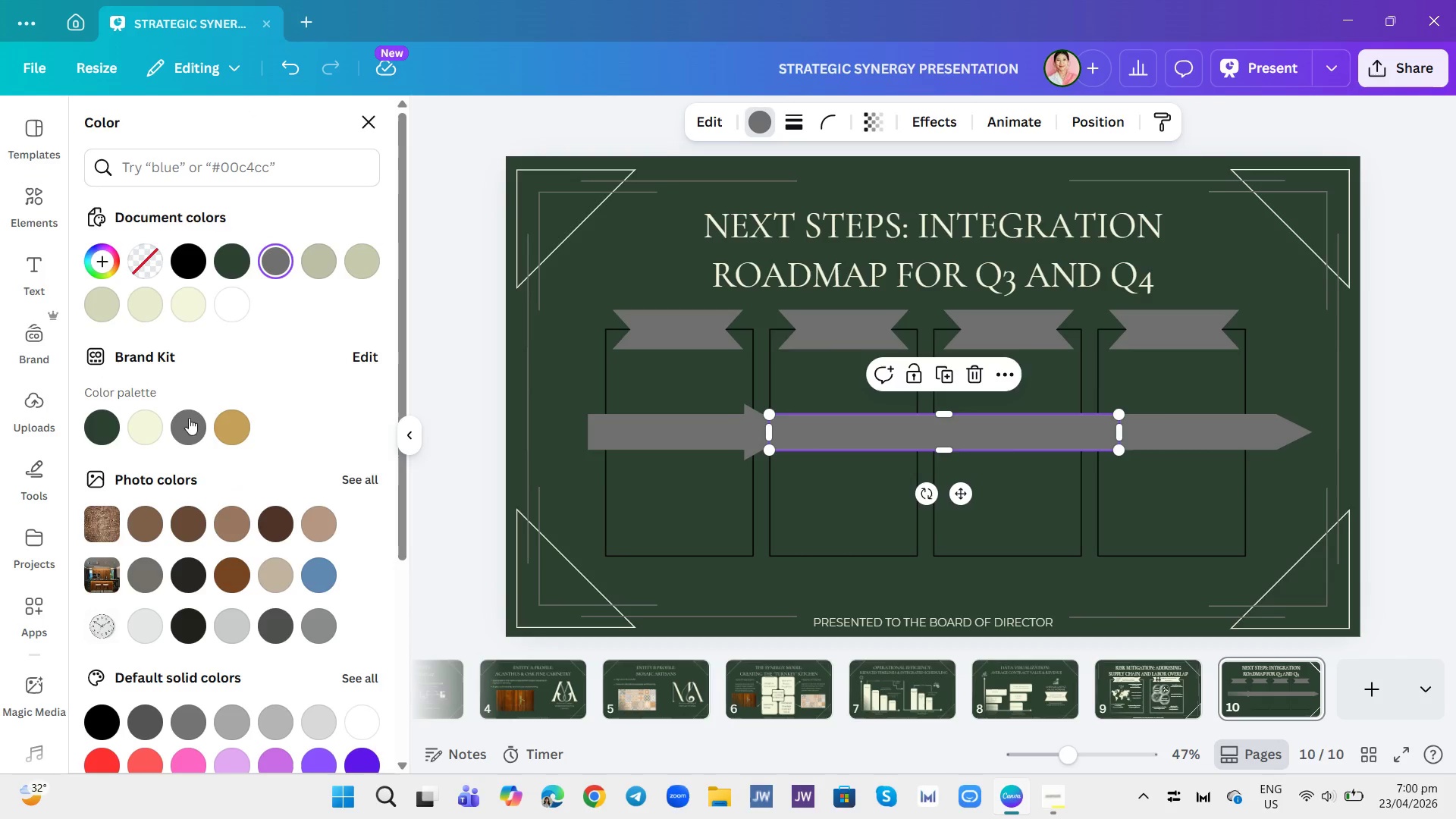 
left_click([155, 427])
 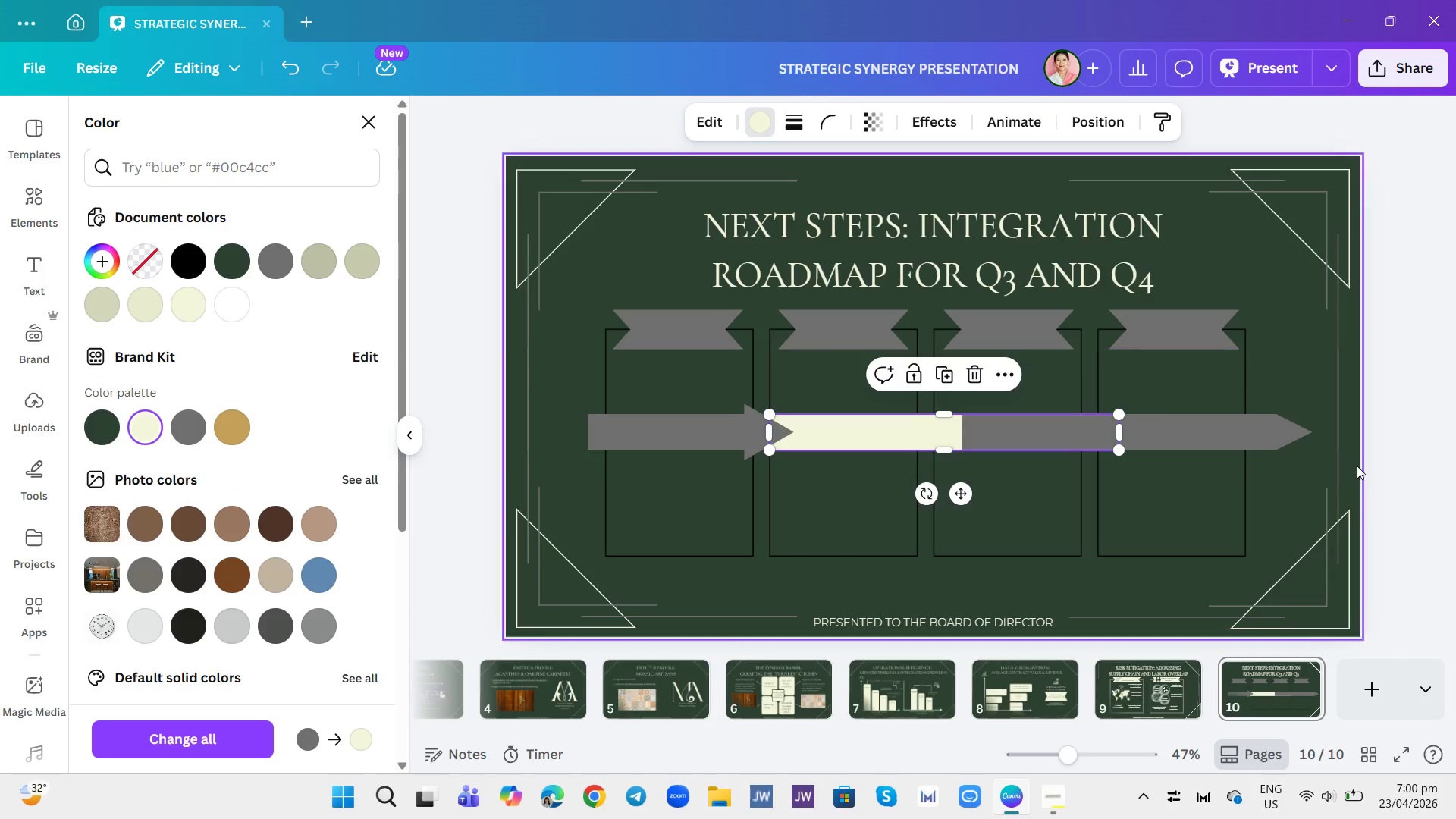 
left_click([1372, 469])
 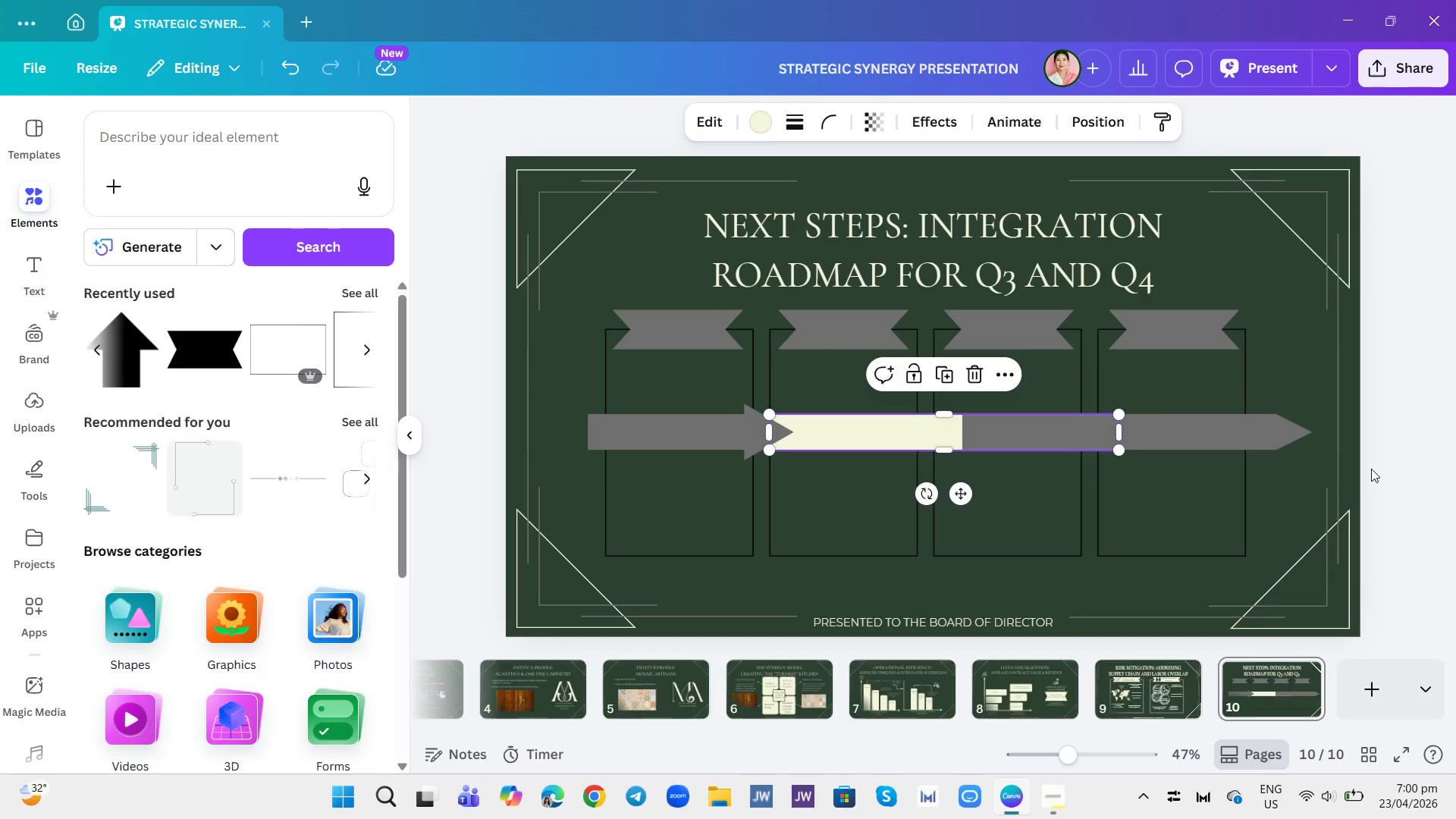 
left_click([1370, 469])
 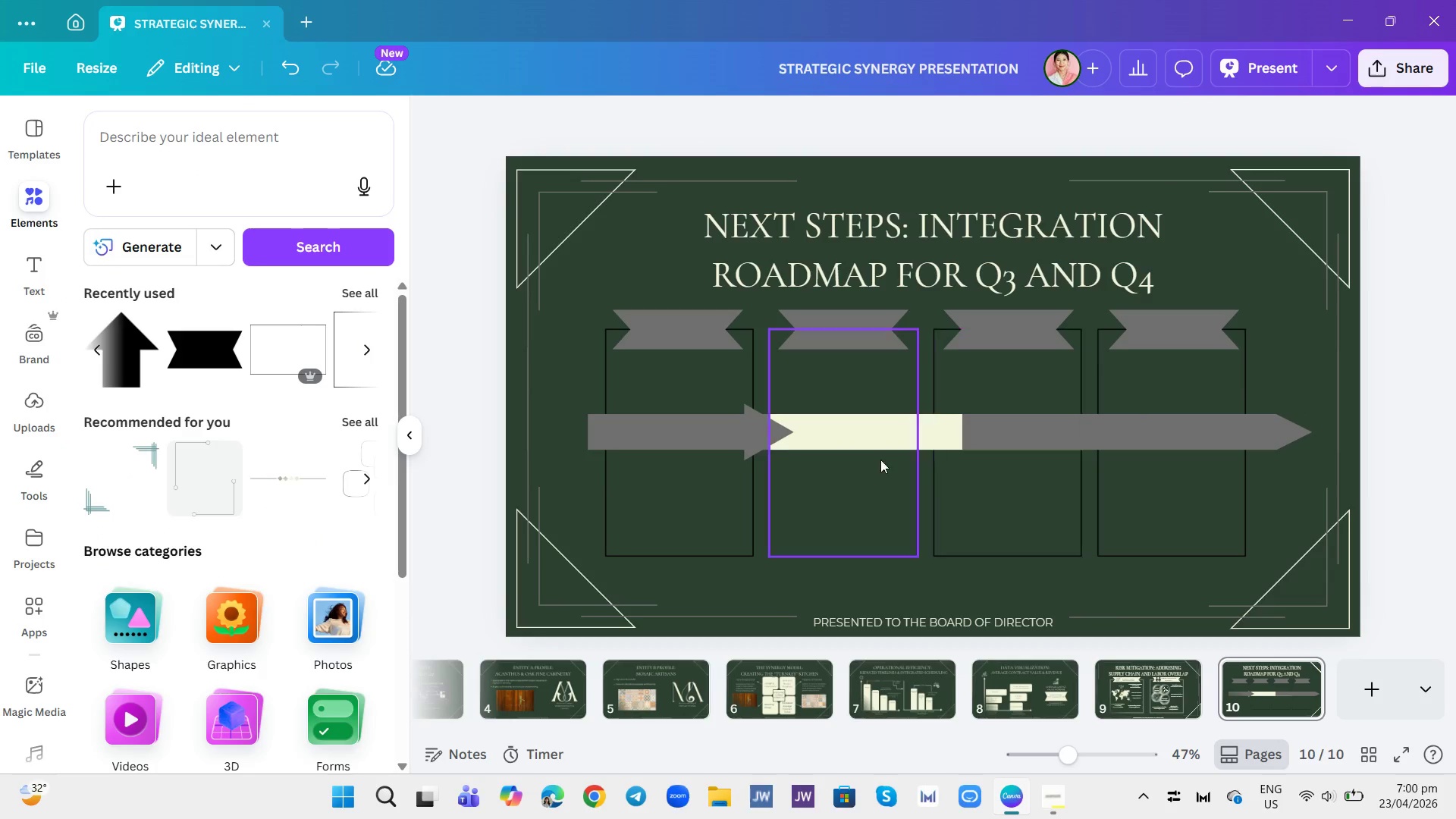 
left_click_drag(start_coordinate=[750, 435], to_coordinate=[759, 439])
 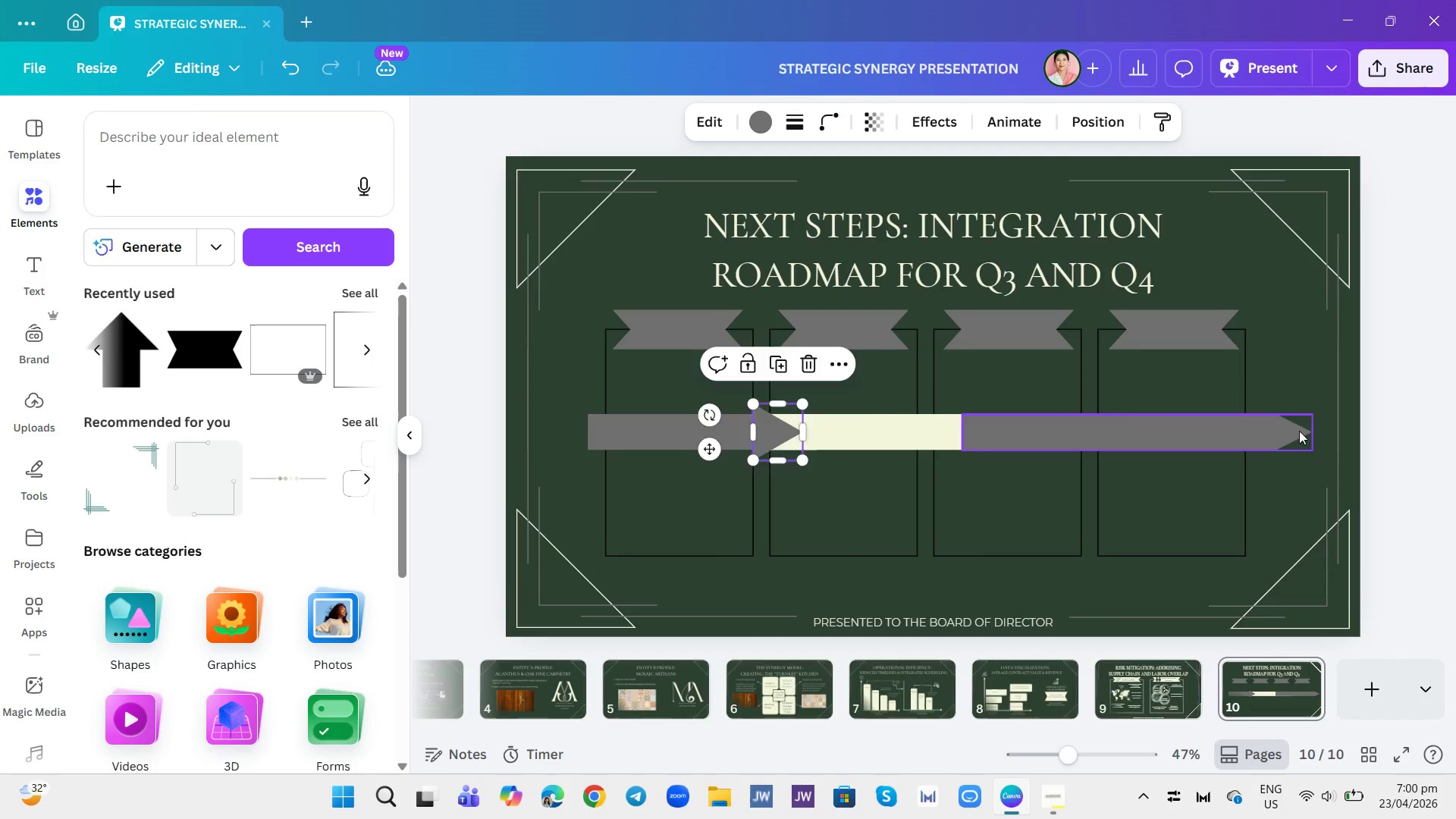 
left_click([1299, 431])
 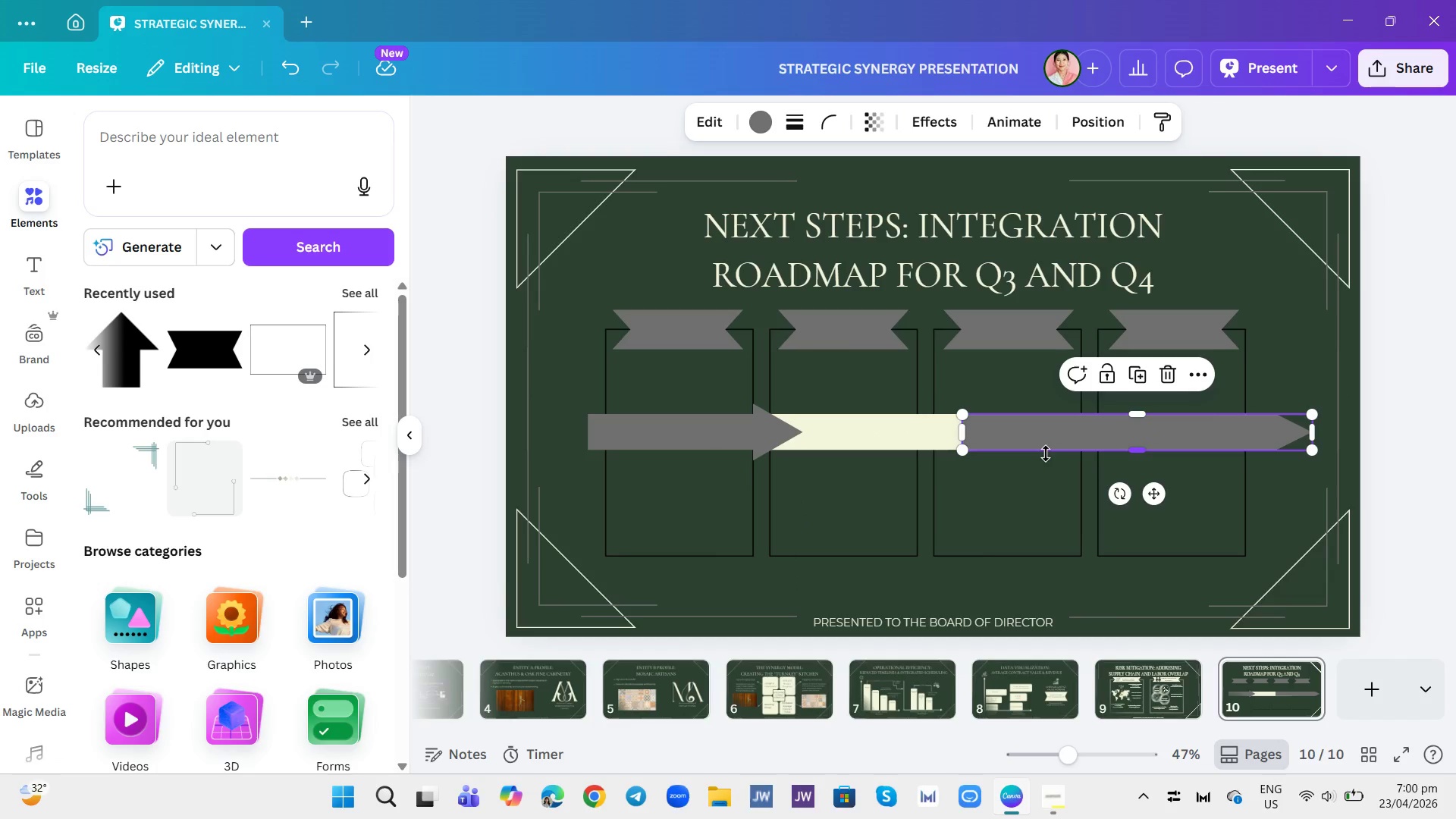 
left_click([1031, 438])
 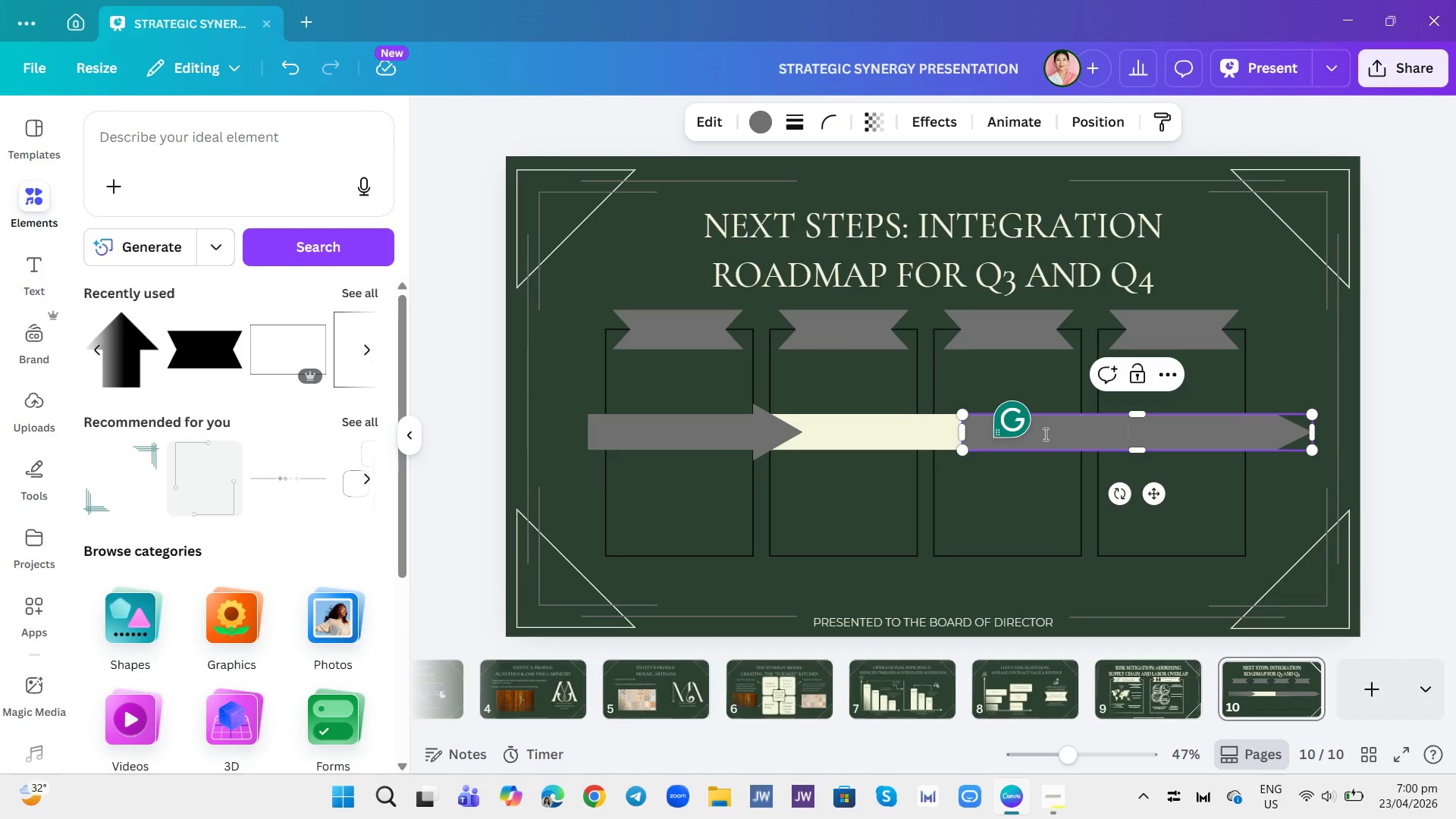 
left_click_drag(start_coordinate=[1089, 445], to_coordinate=[1103, 469])
 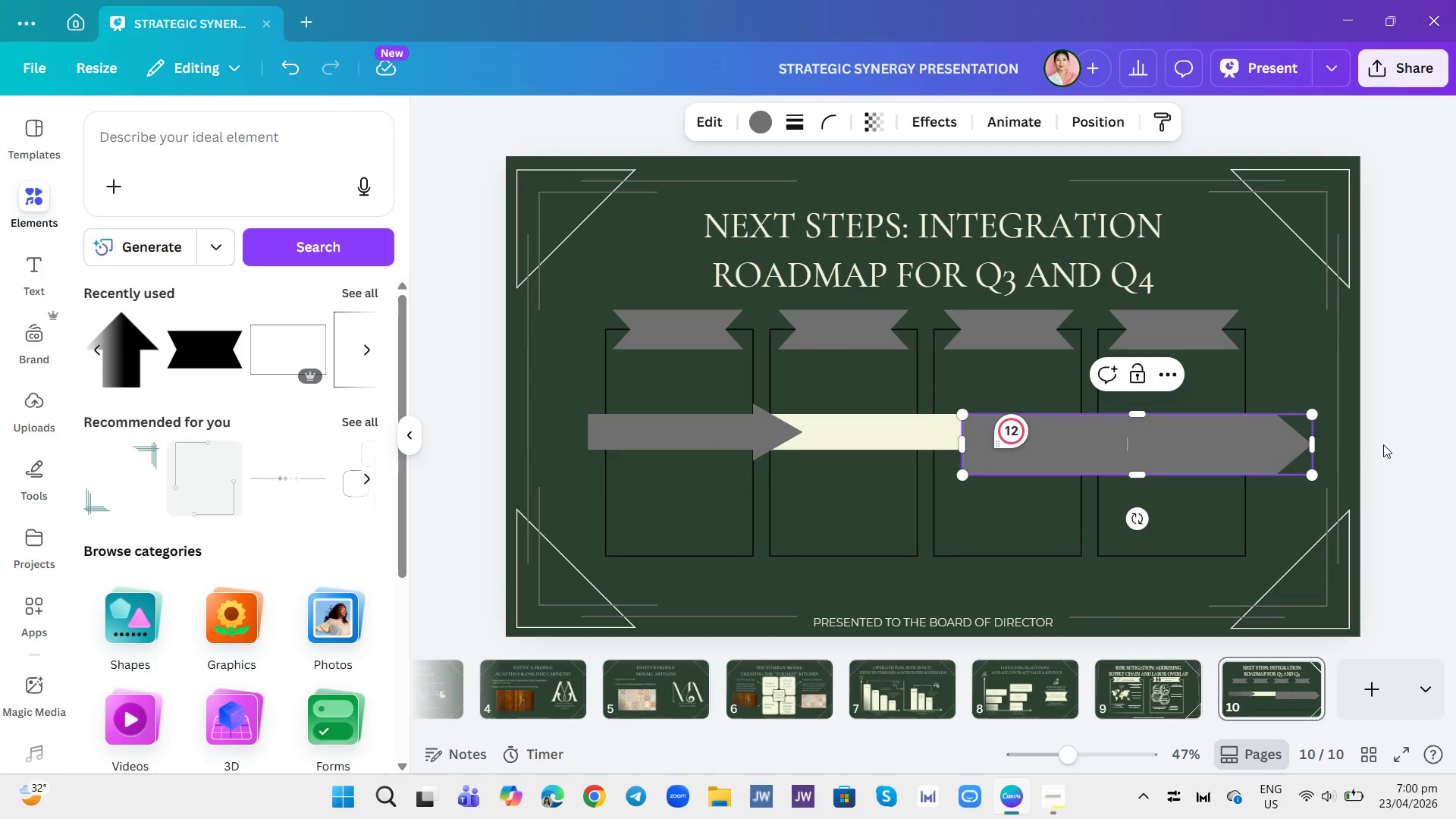 
double_click([1246, 462])
 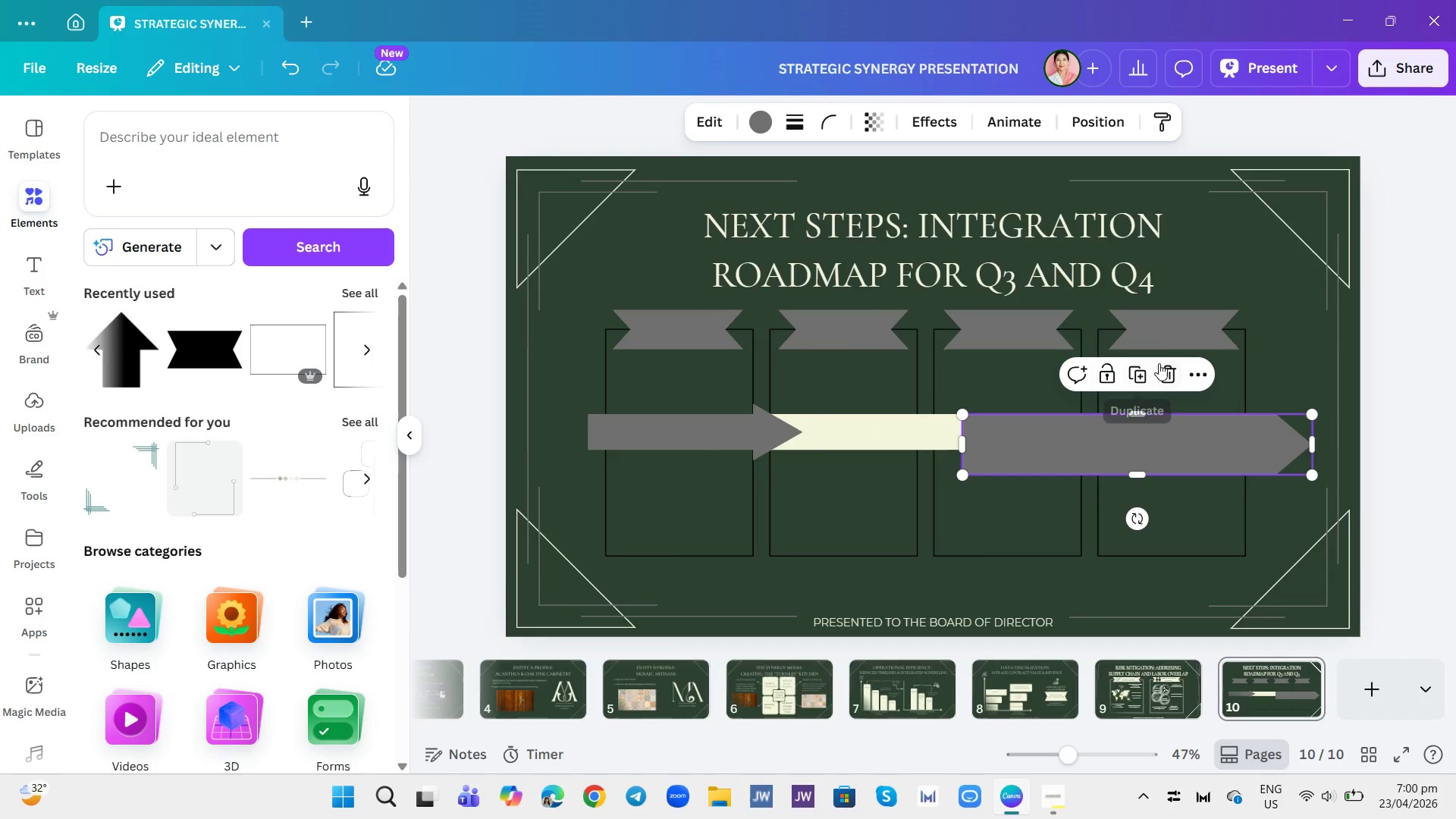 
left_click([1163, 363])
 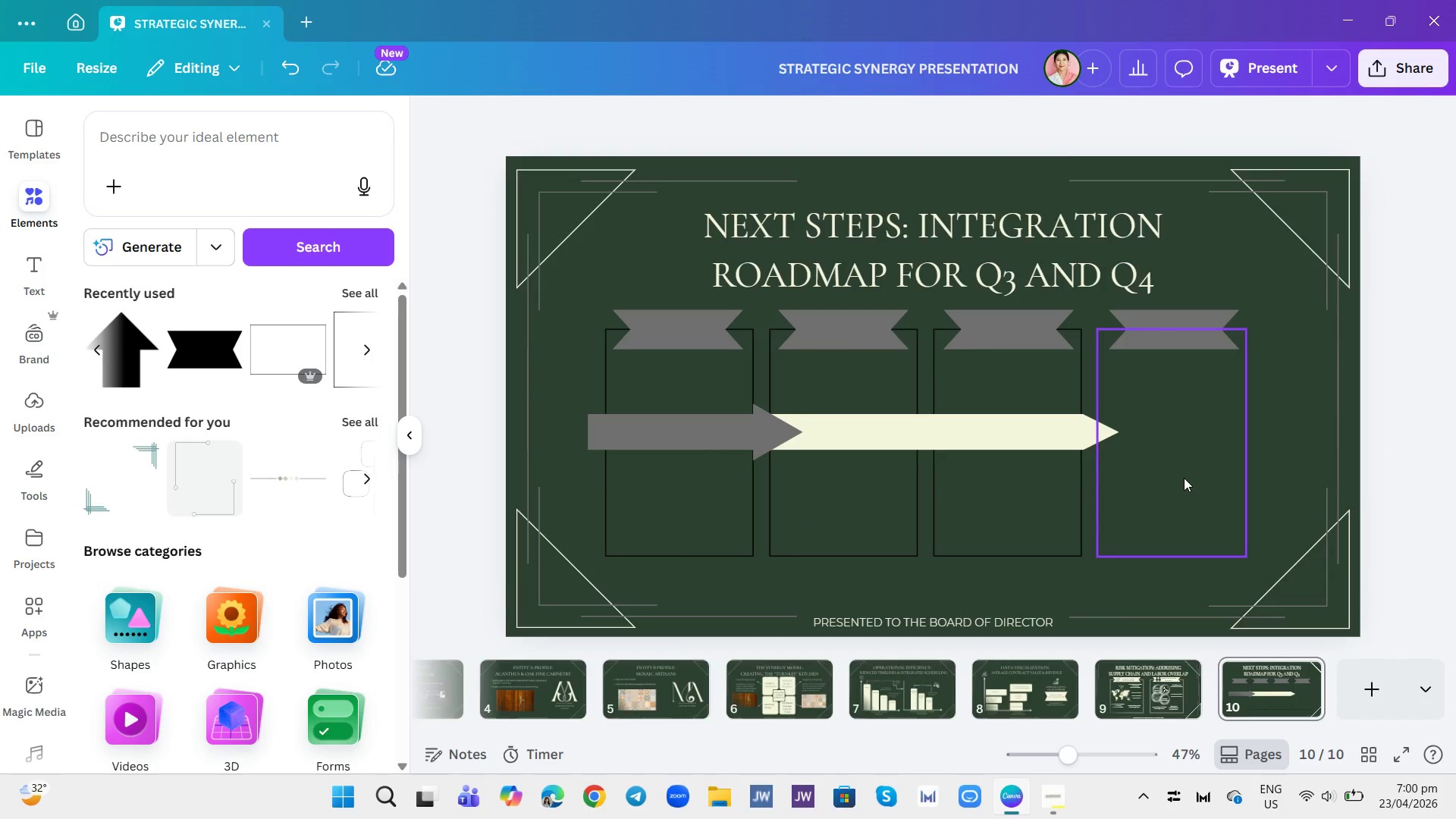 
left_click_drag(start_coordinate=[1034, 430], to_coordinate=[1028, 490])
 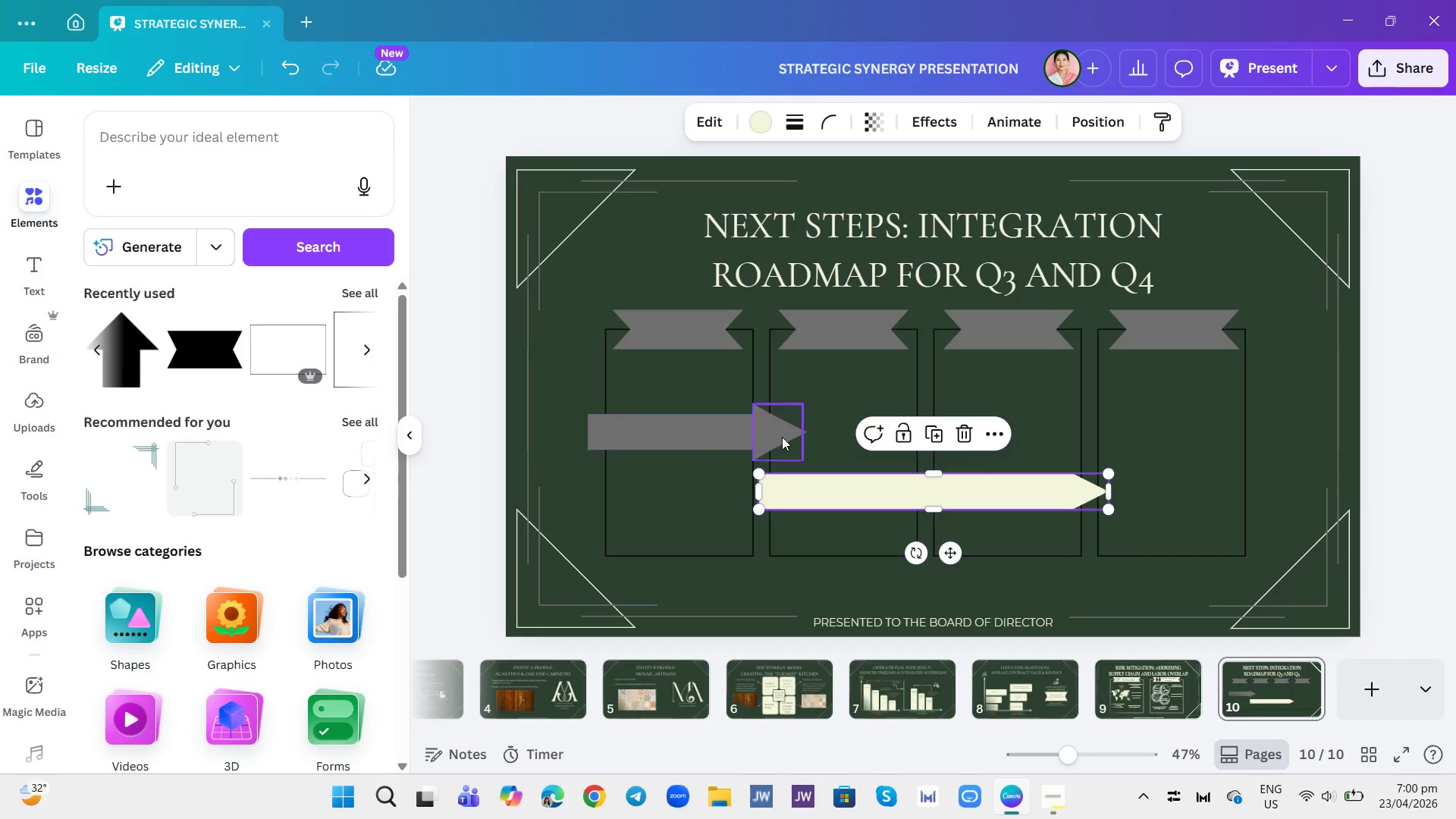 
left_click([751, 442])
 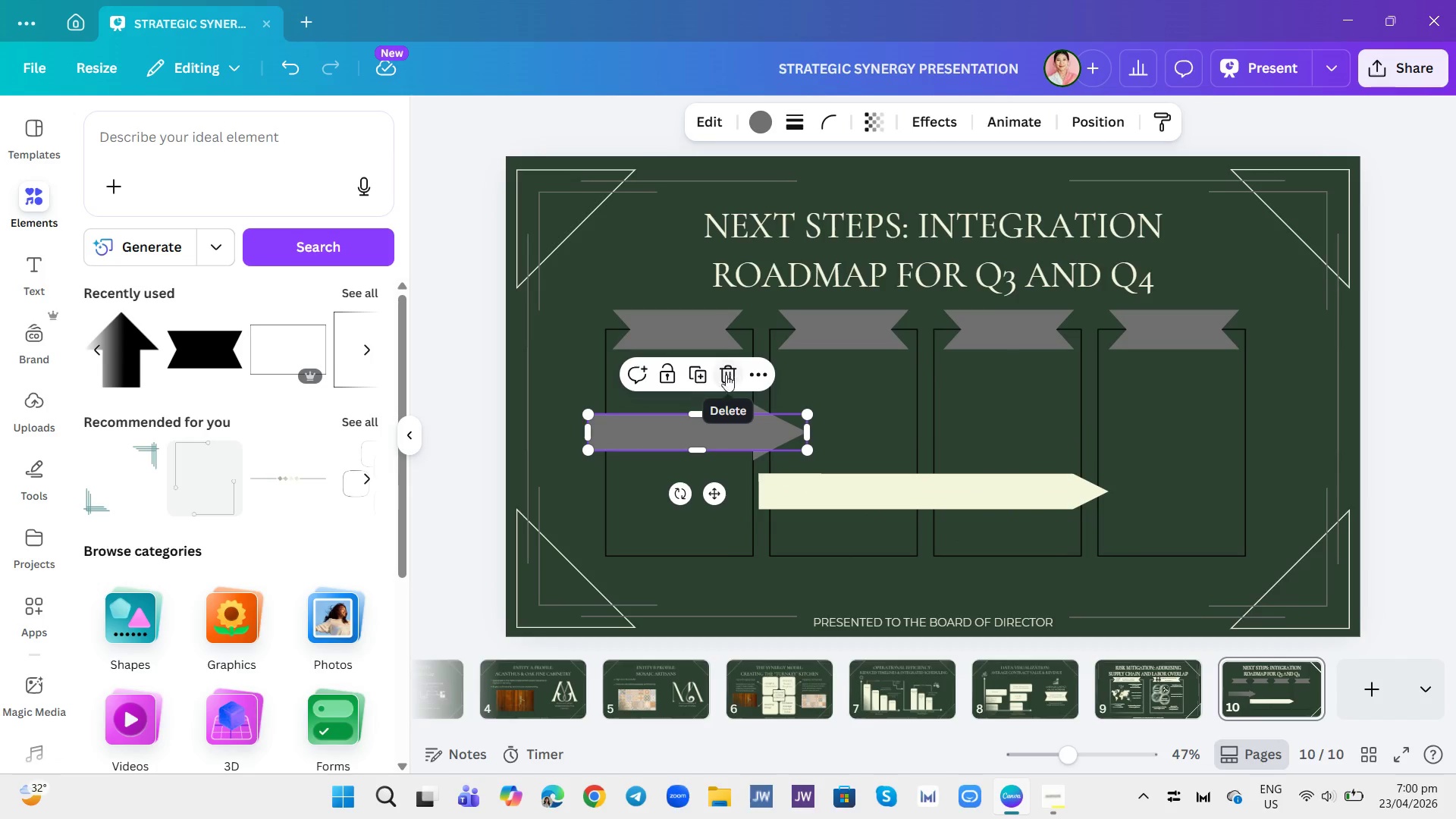 
left_click([700, 375])
 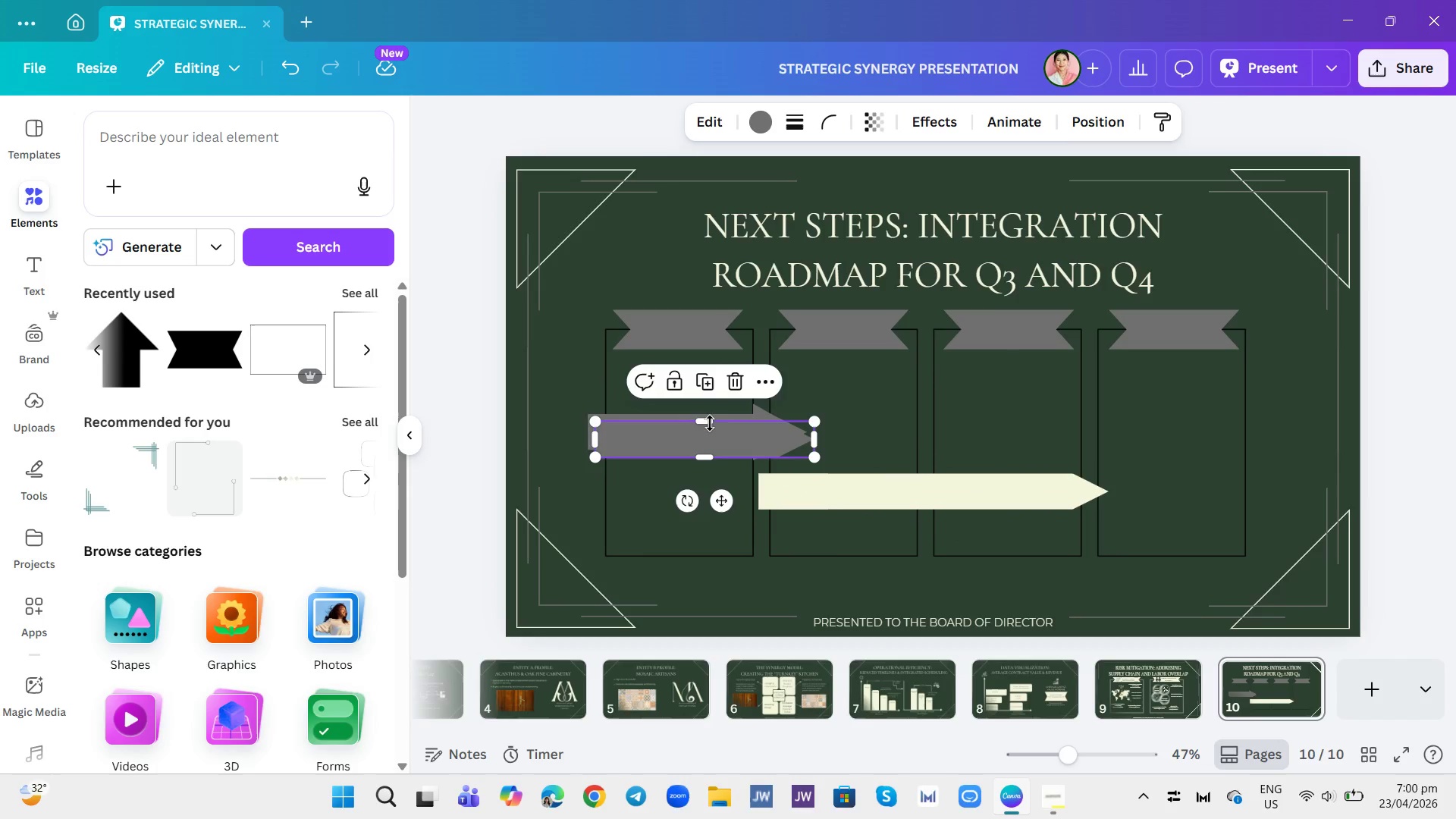 
left_click_drag(start_coordinate=[712, 433], to_coordinate=[1178, 422])
 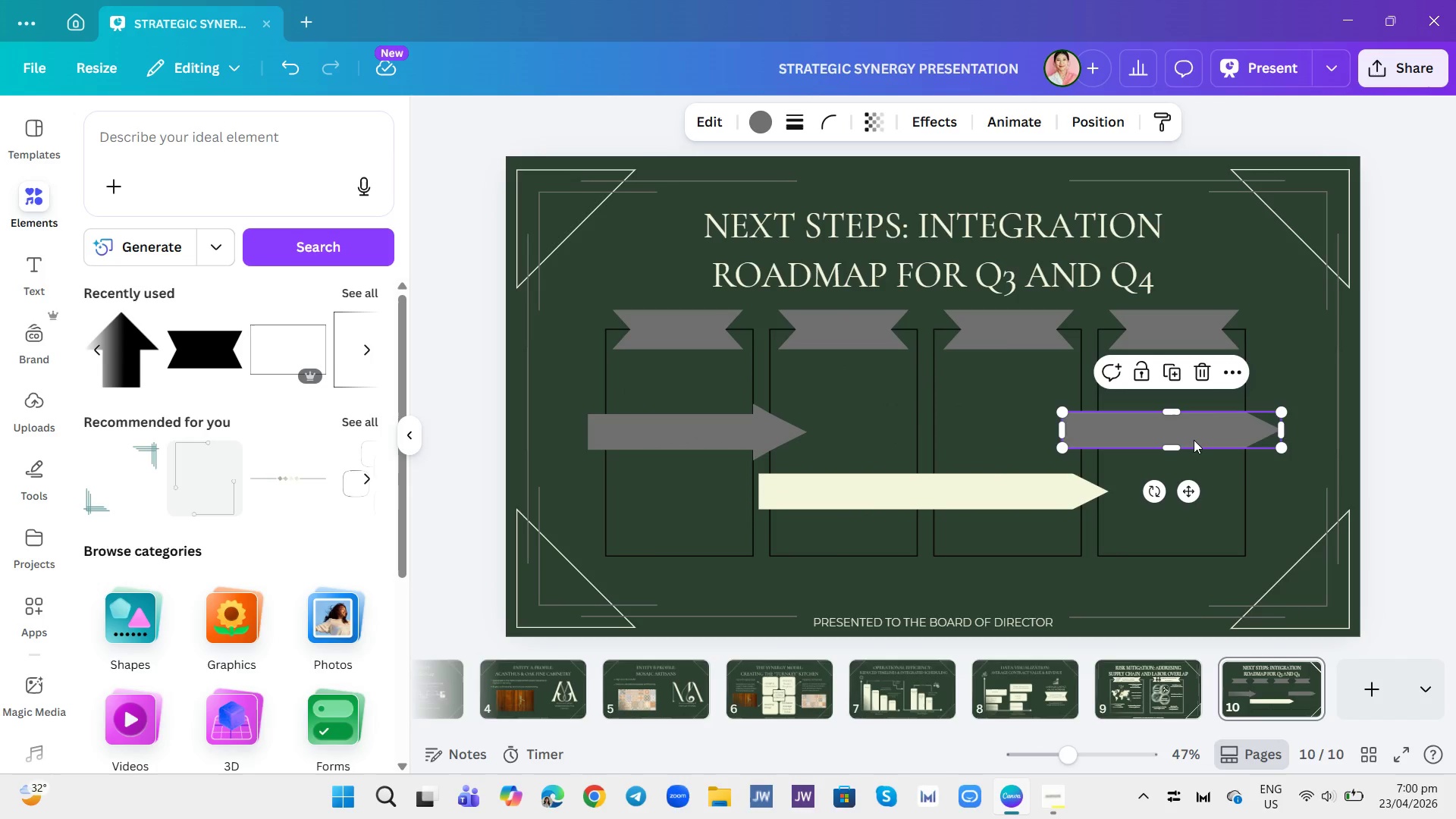 
left_click_drag(start_coordinate=[1190, 435], to_coordinate=[1200, 434])
 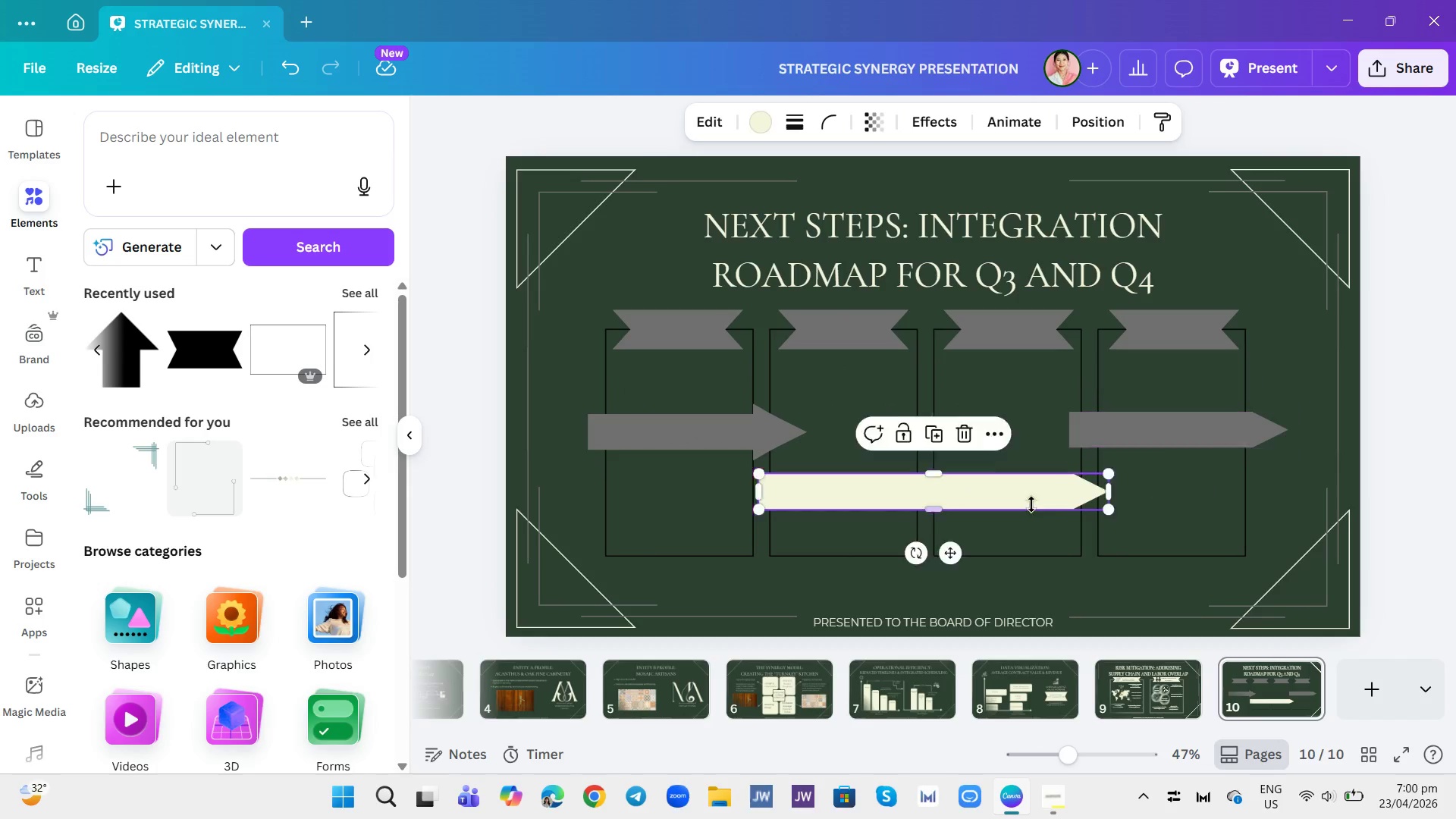 
left_click_drag(start_coordinate=[1032, 504], to_coordinate=[1034, 444])
 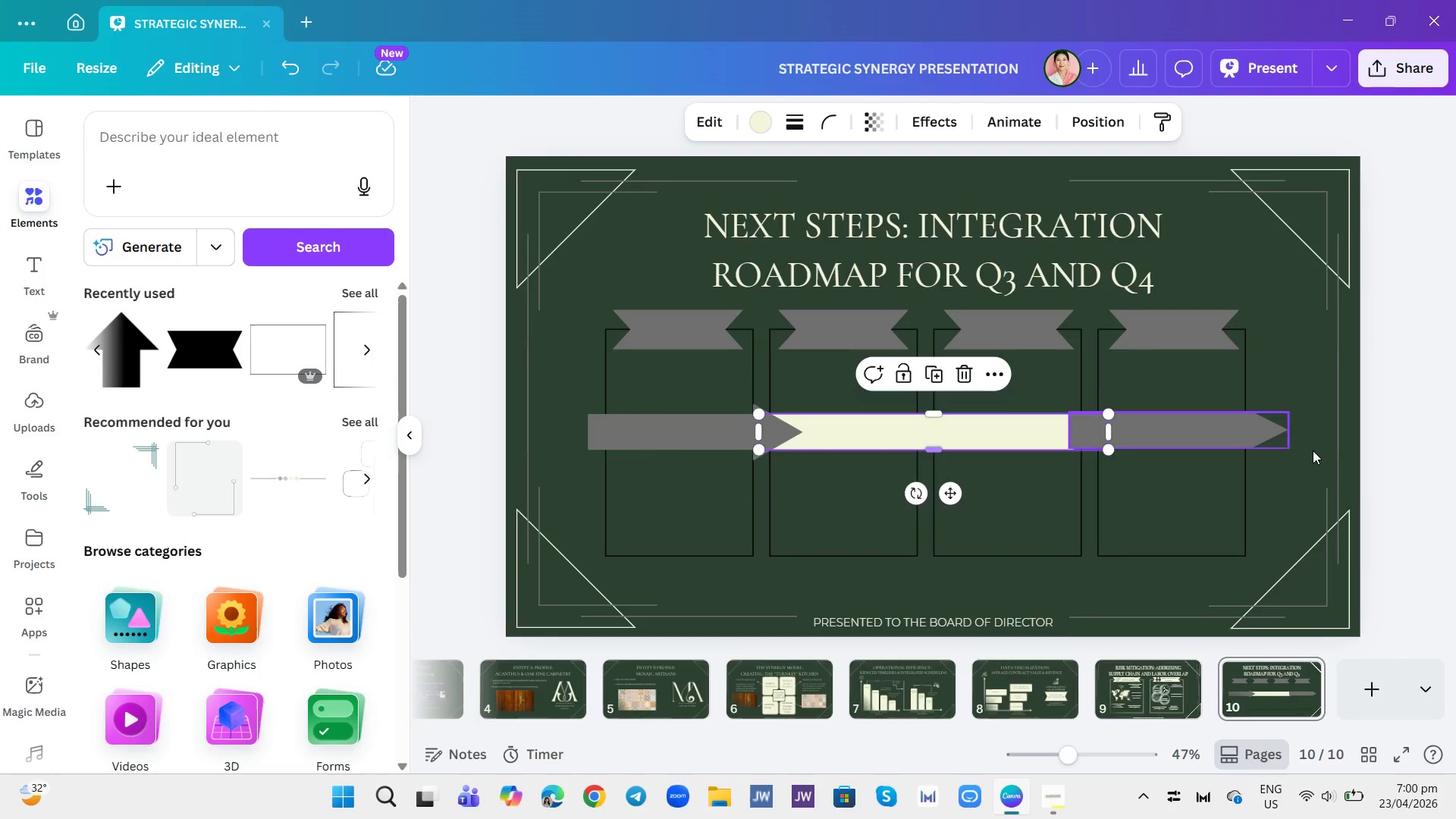 
left_click([1315, 451])
 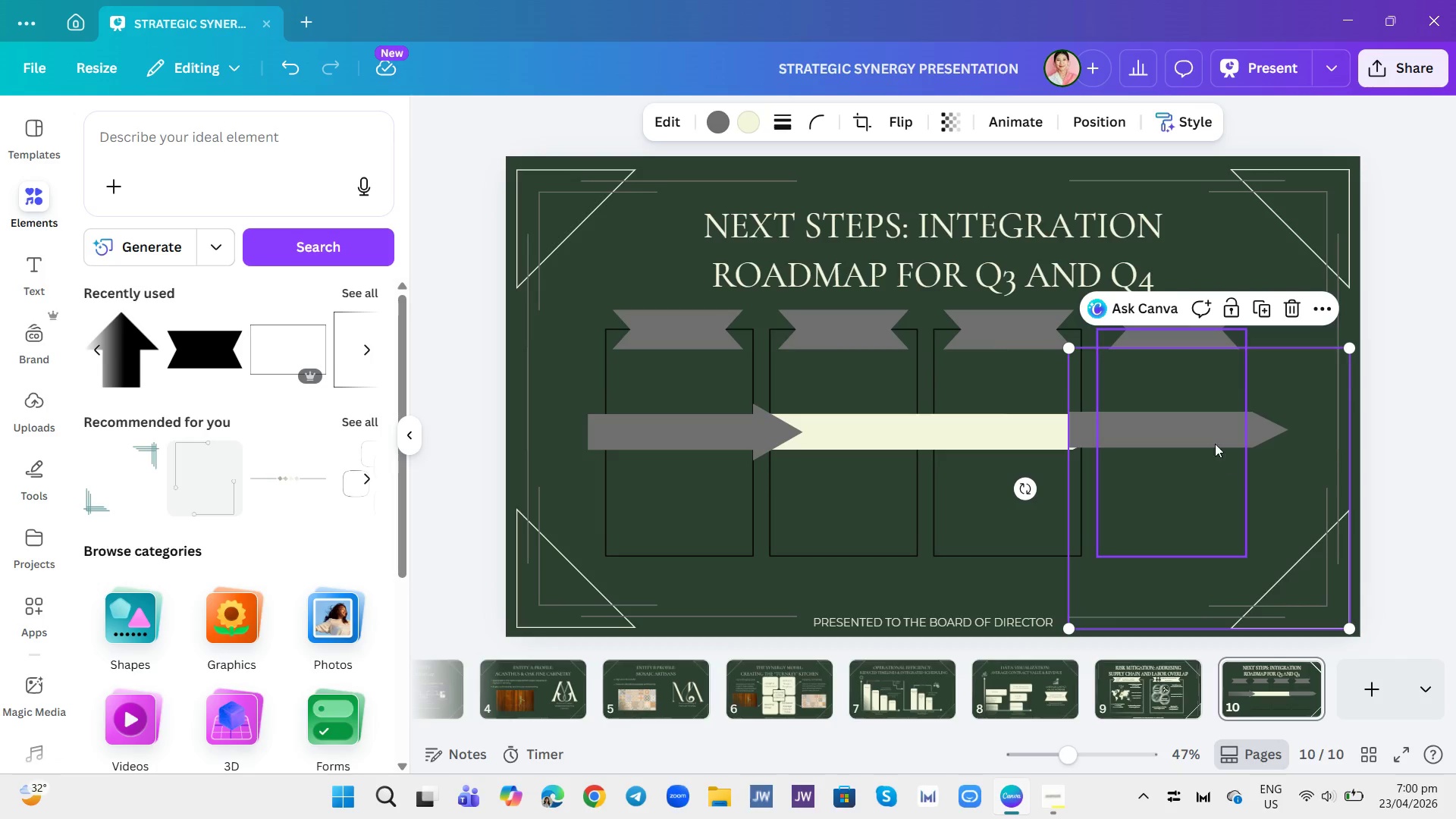 
left_click([1203, 425])
 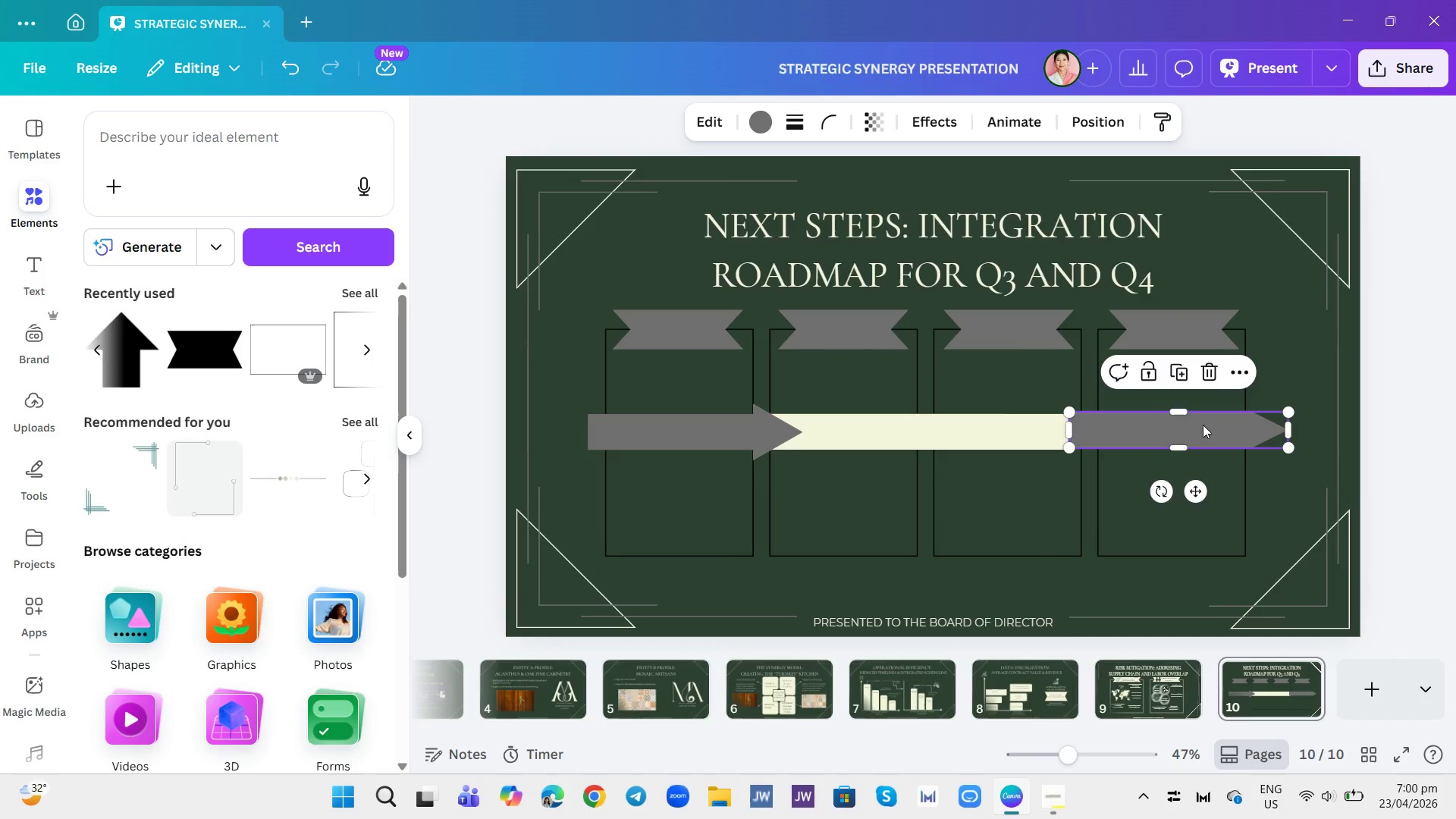 
left_click_drag(start_coordinate=[1203, 425], to_coordinate=[1201, 428])
 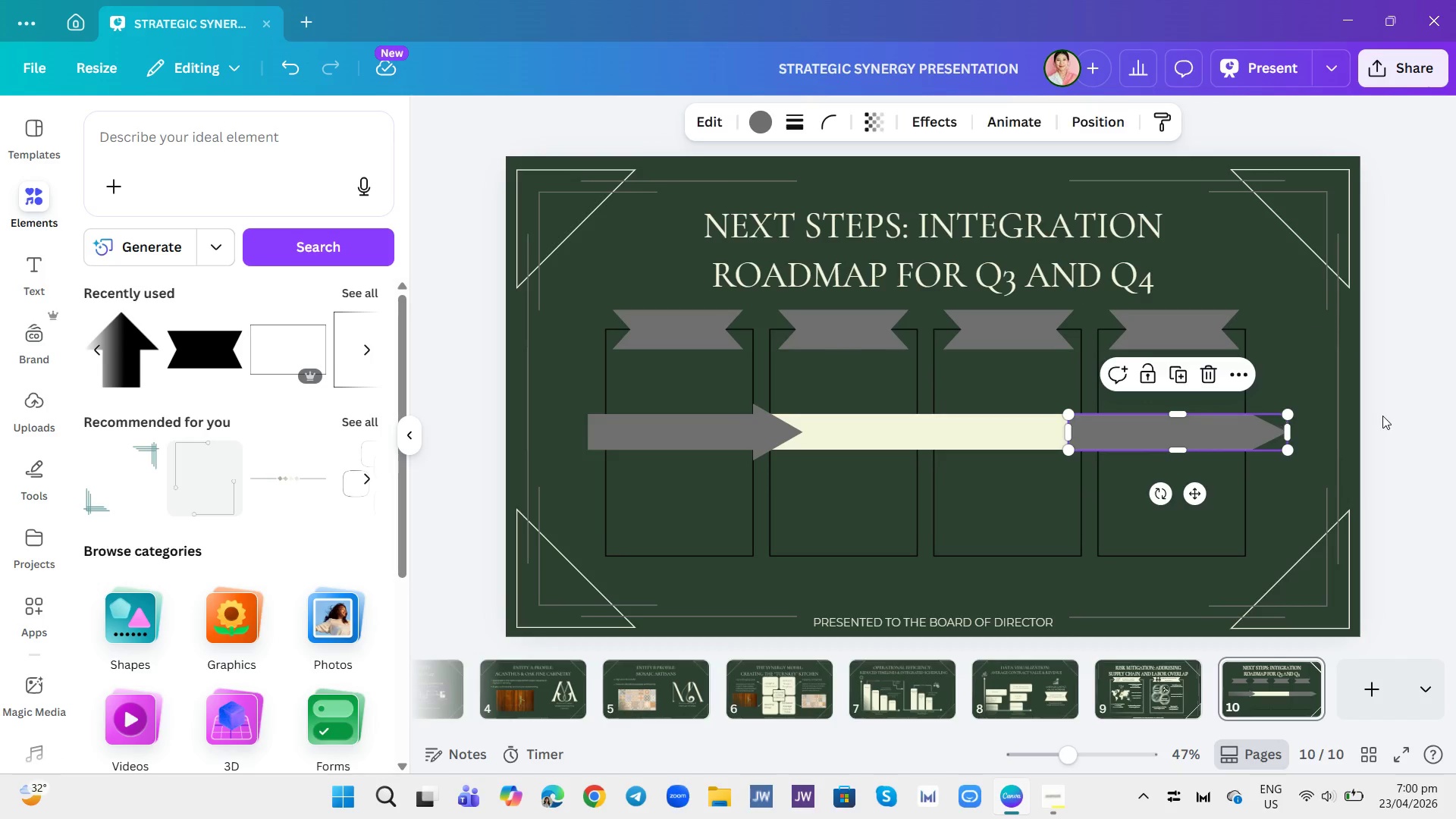 
left_click([1382, 416])
 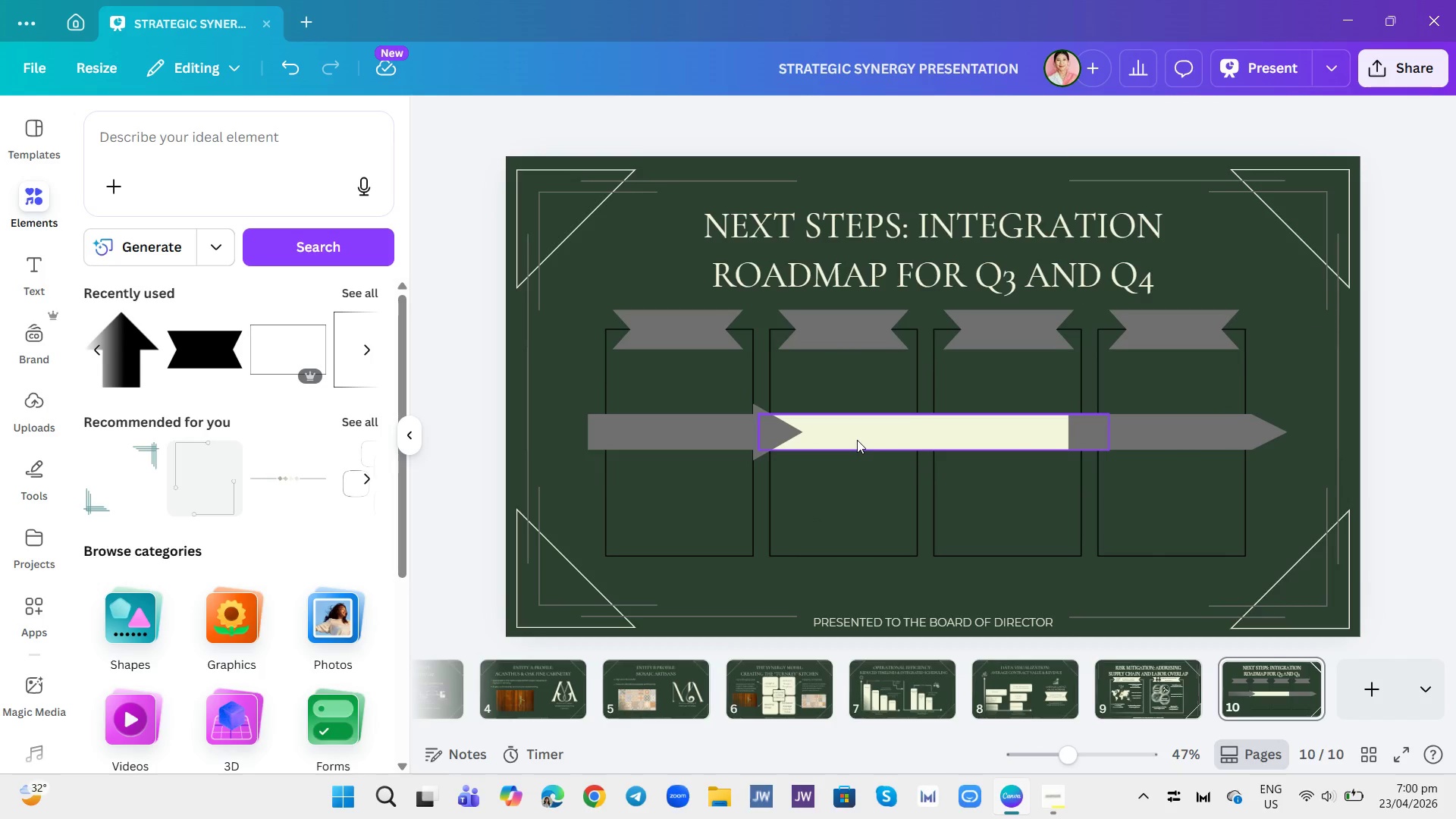 
left_click([776, 444])
 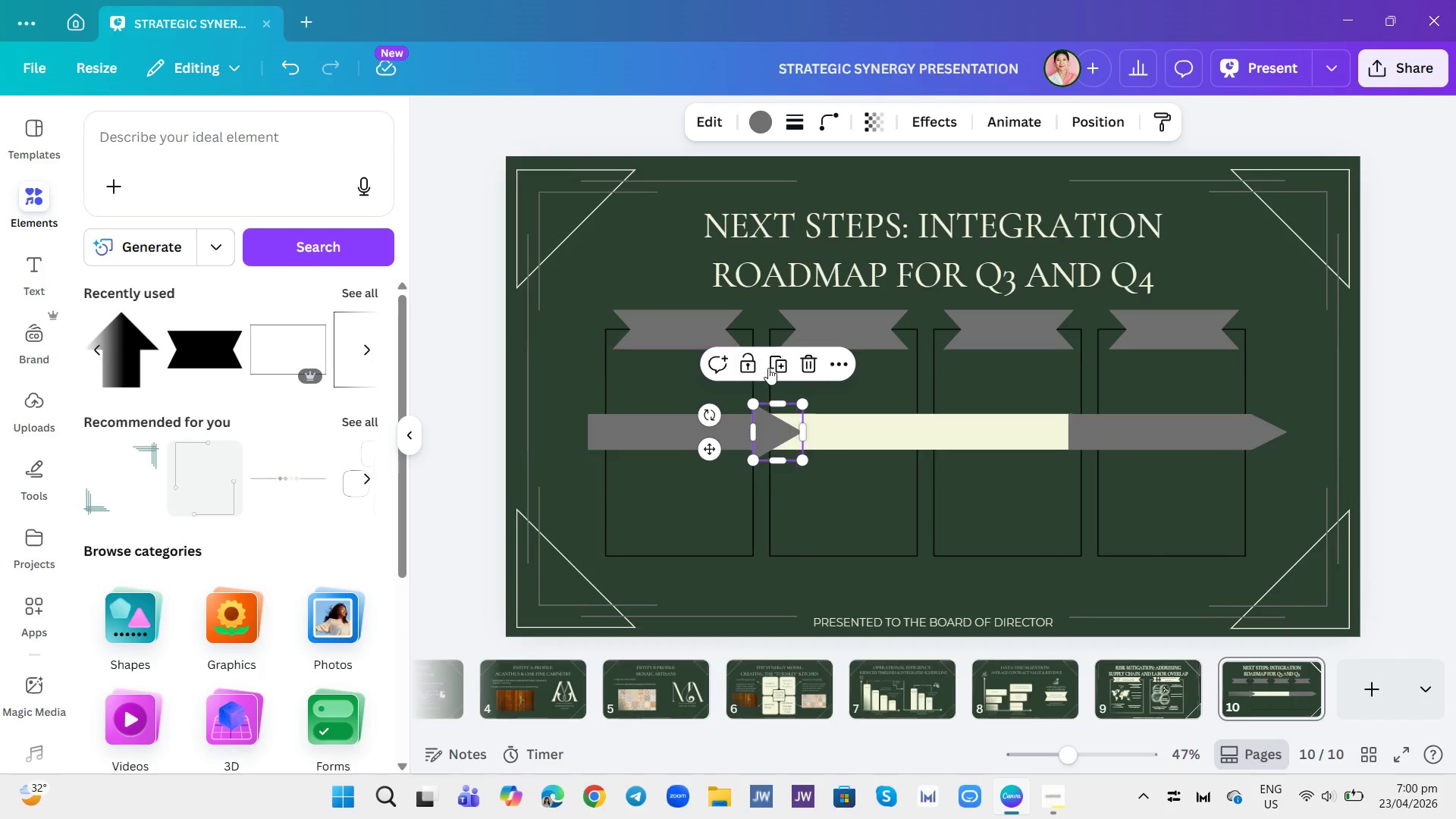 
left_click([779, 366])
 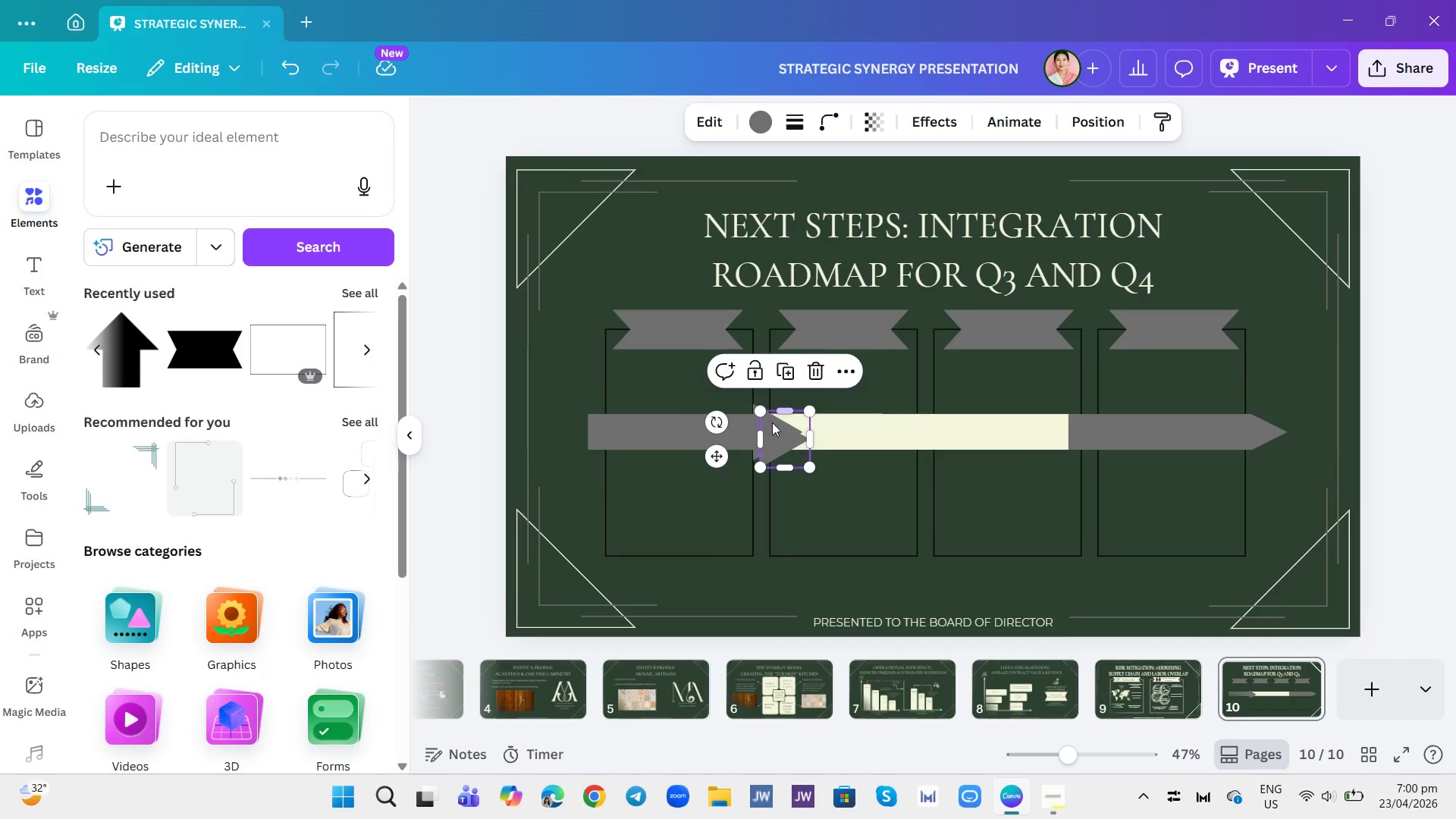 
left_click_drag(start_coordinate=[771, 422], to_coordinate=[1069, 416])
 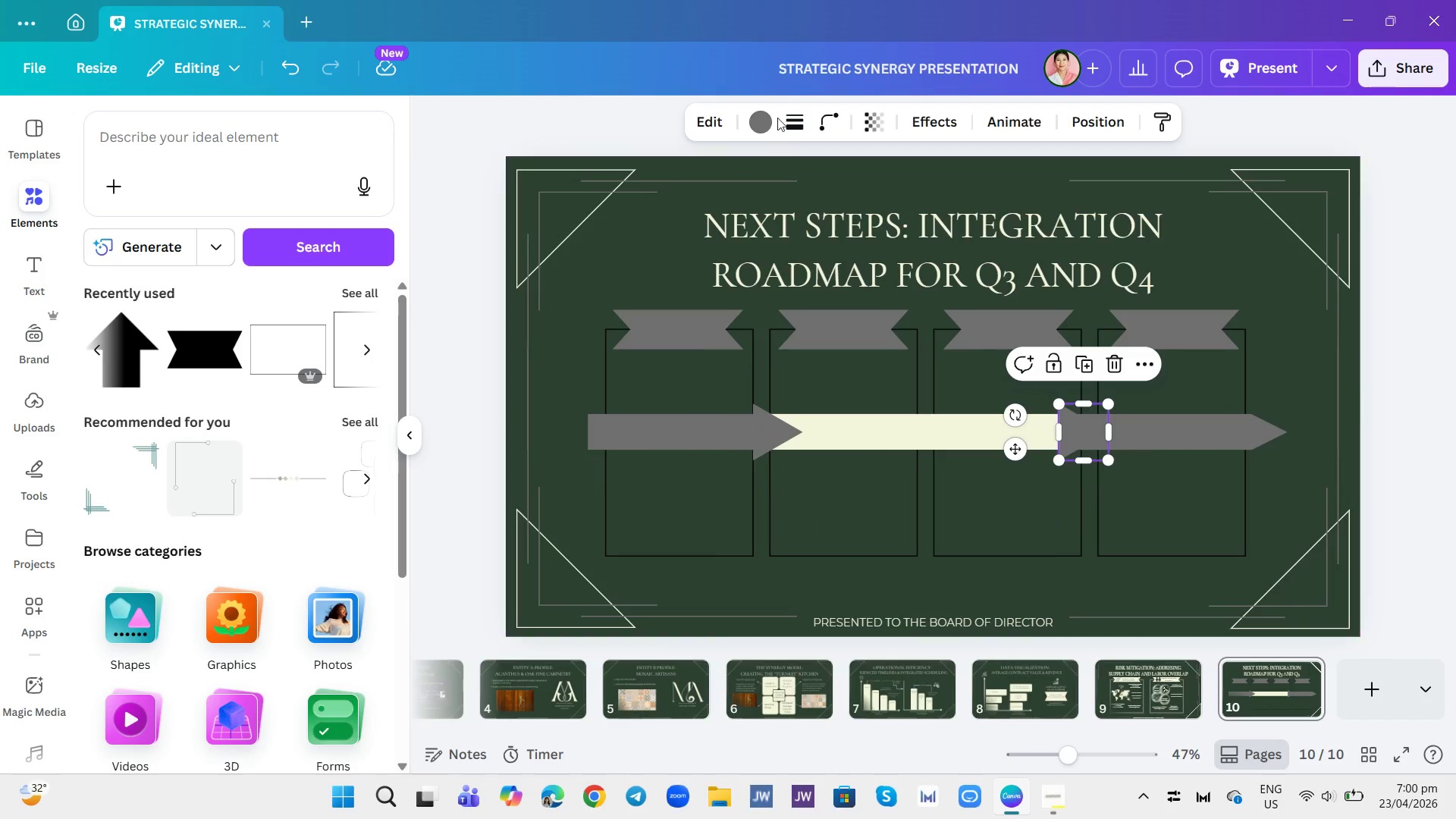 
left_click([771, 120])
 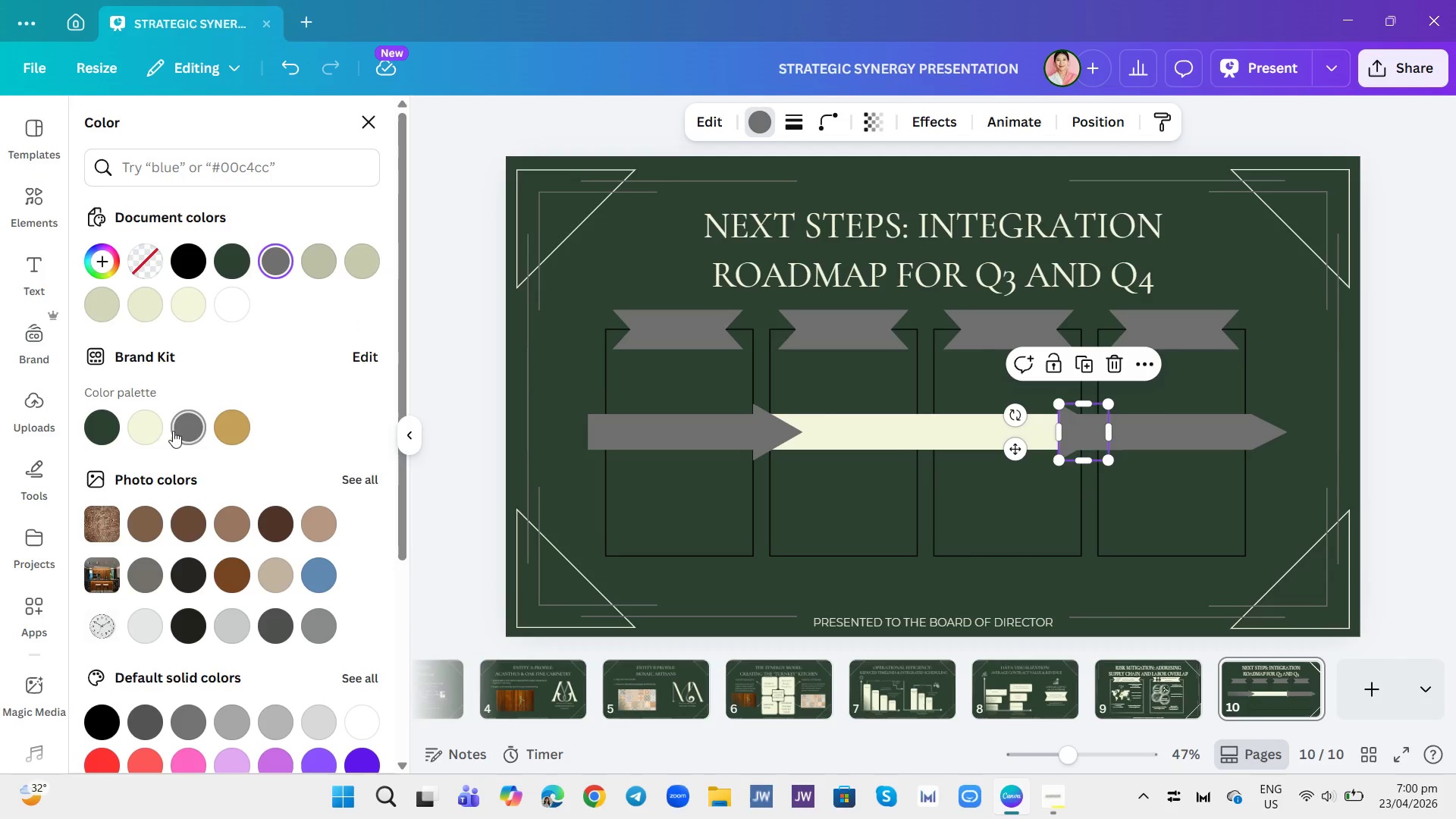 
left_click([153, 432])
 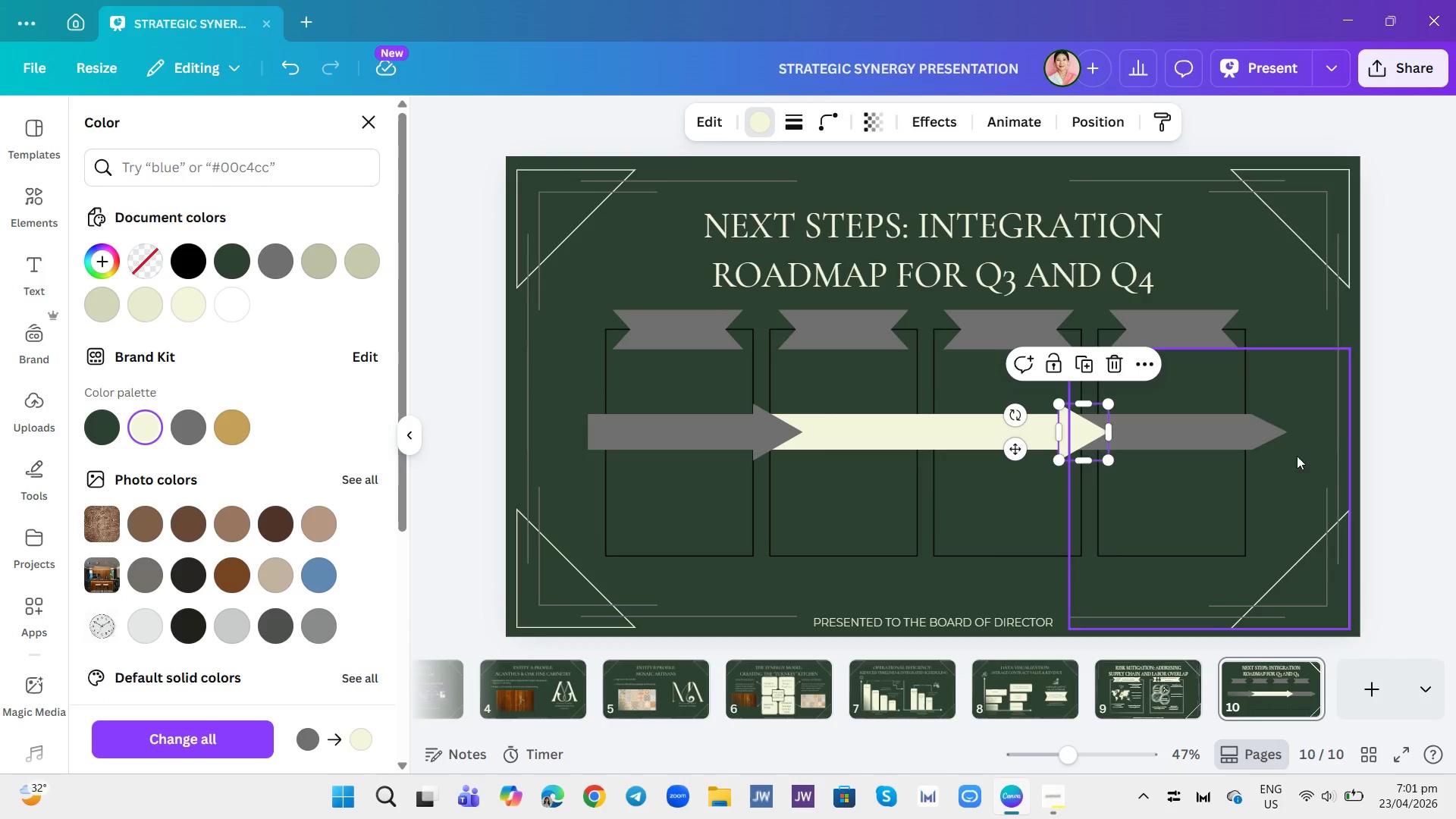 
left_click([1345, 443])
 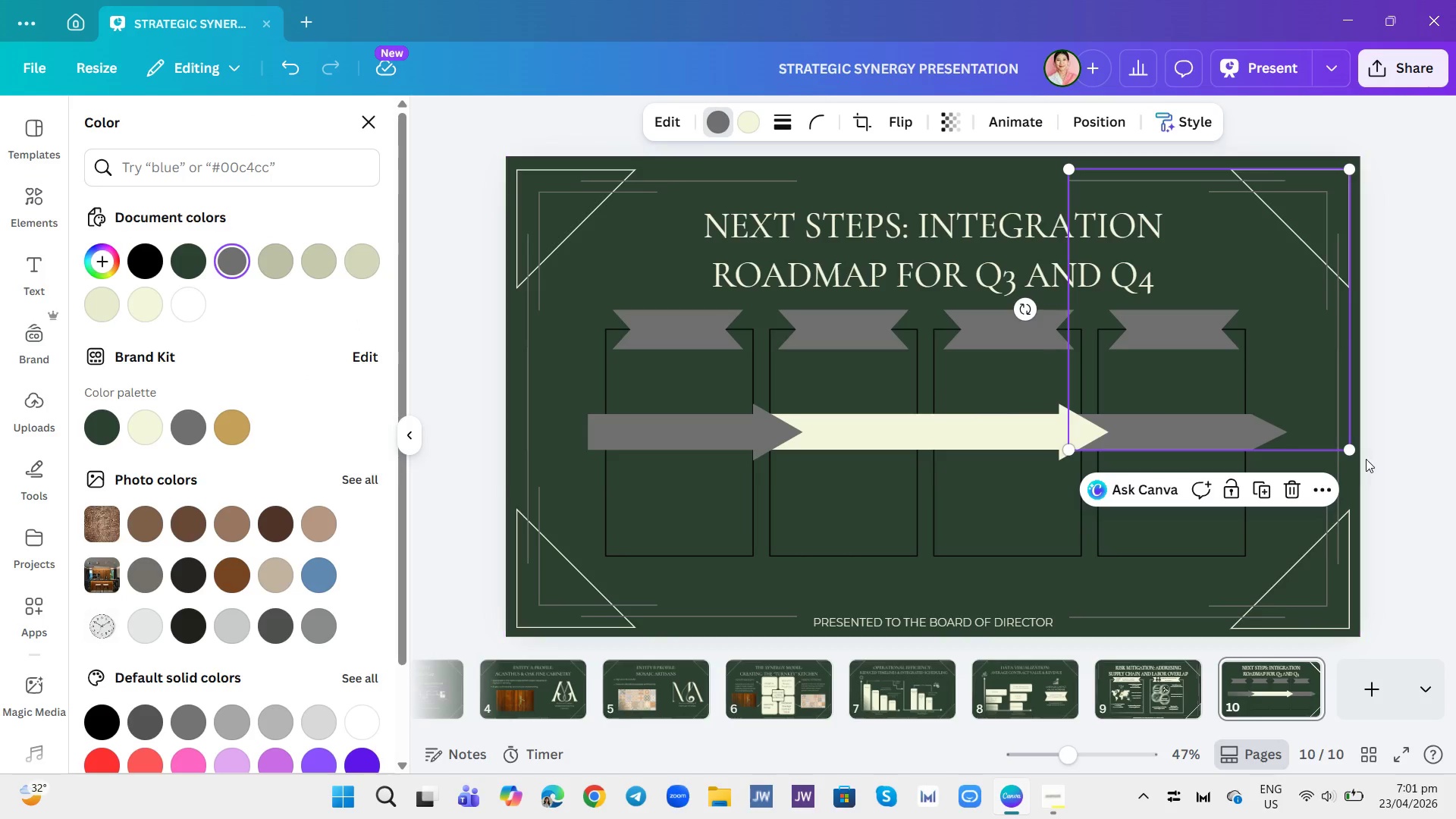 
left_click([1364, 457])
 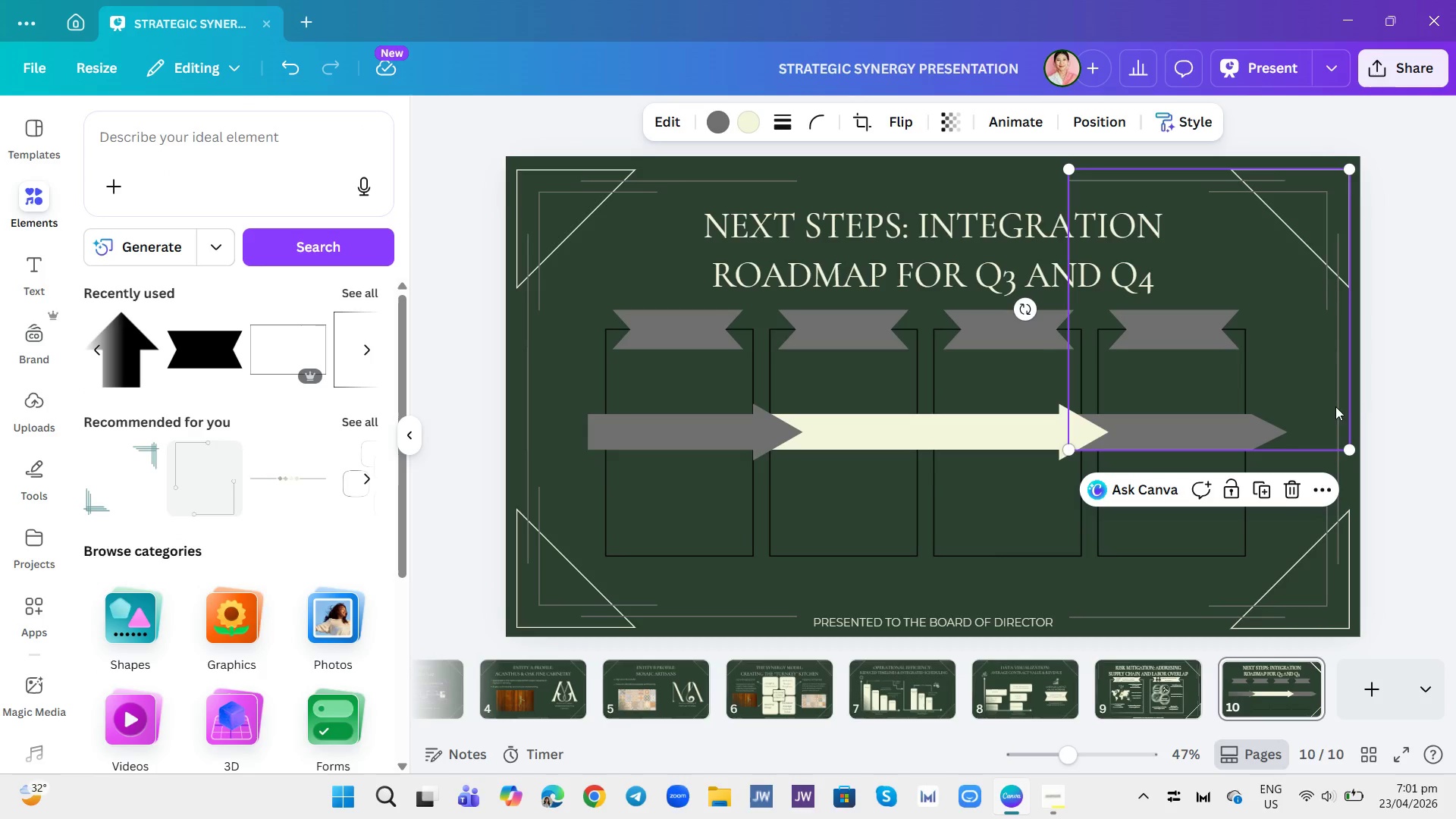 
double_click([1376, 392])
 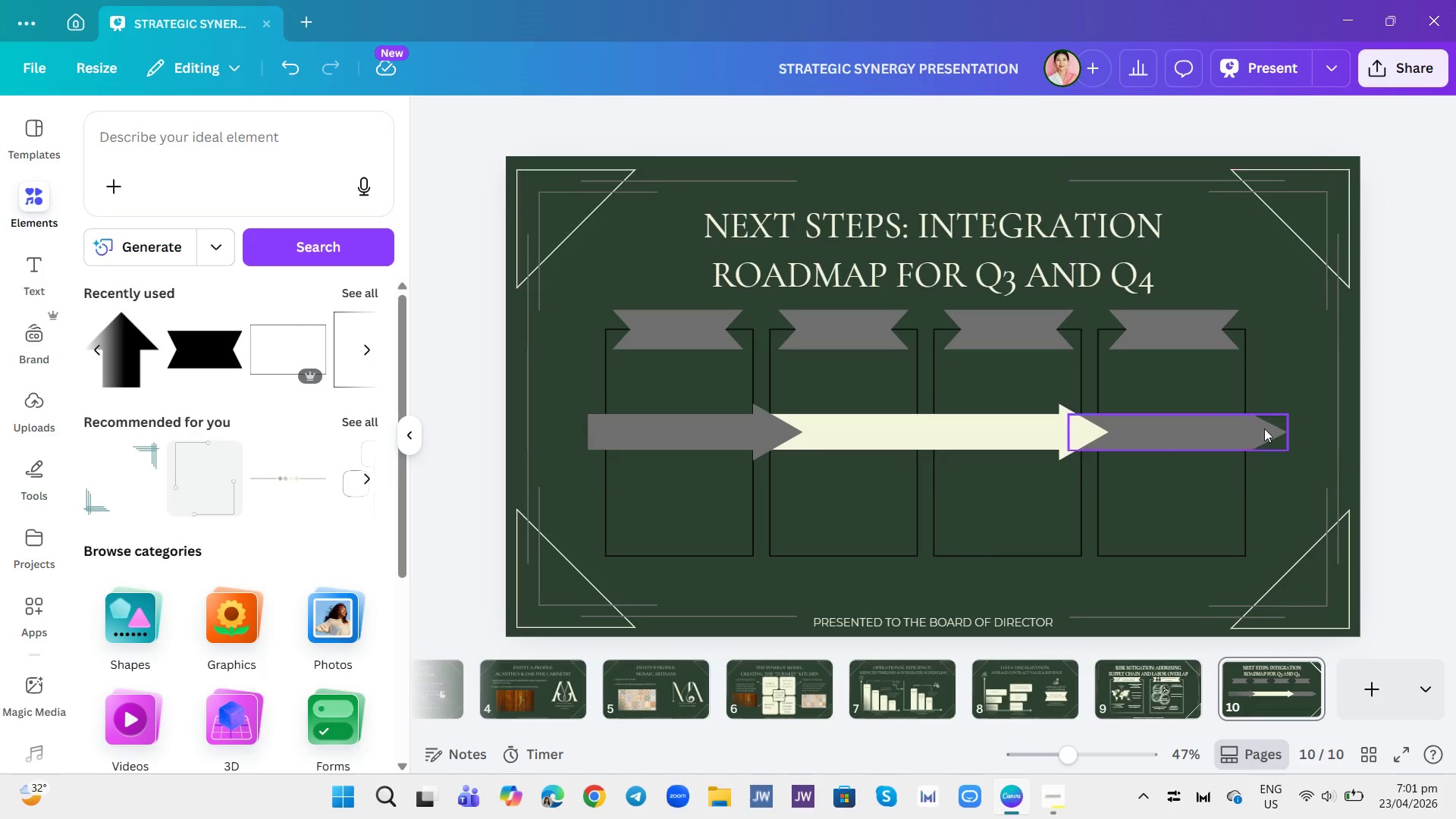 
left_click([1264, 428])
 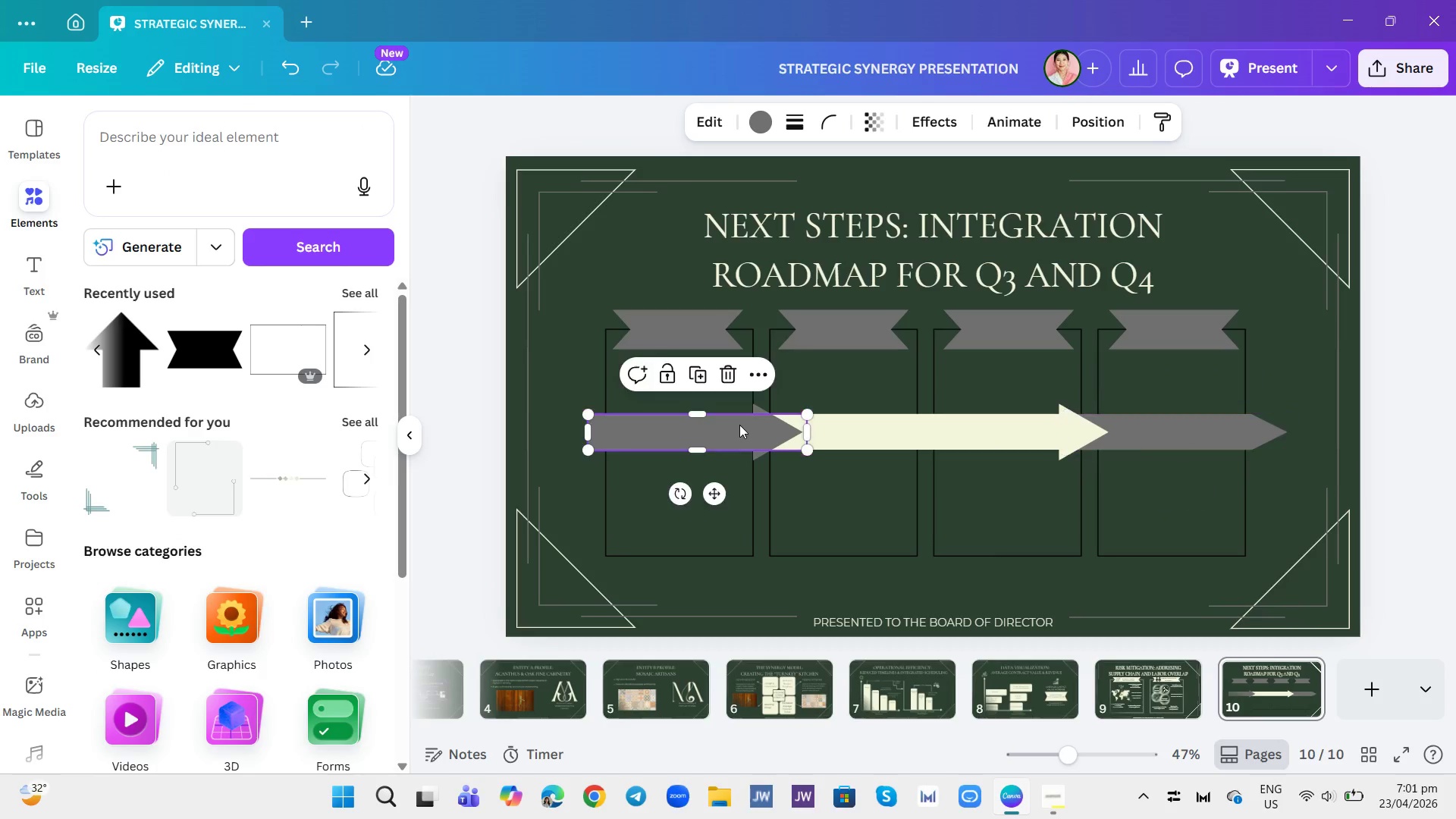 
double_click([749, 423])
 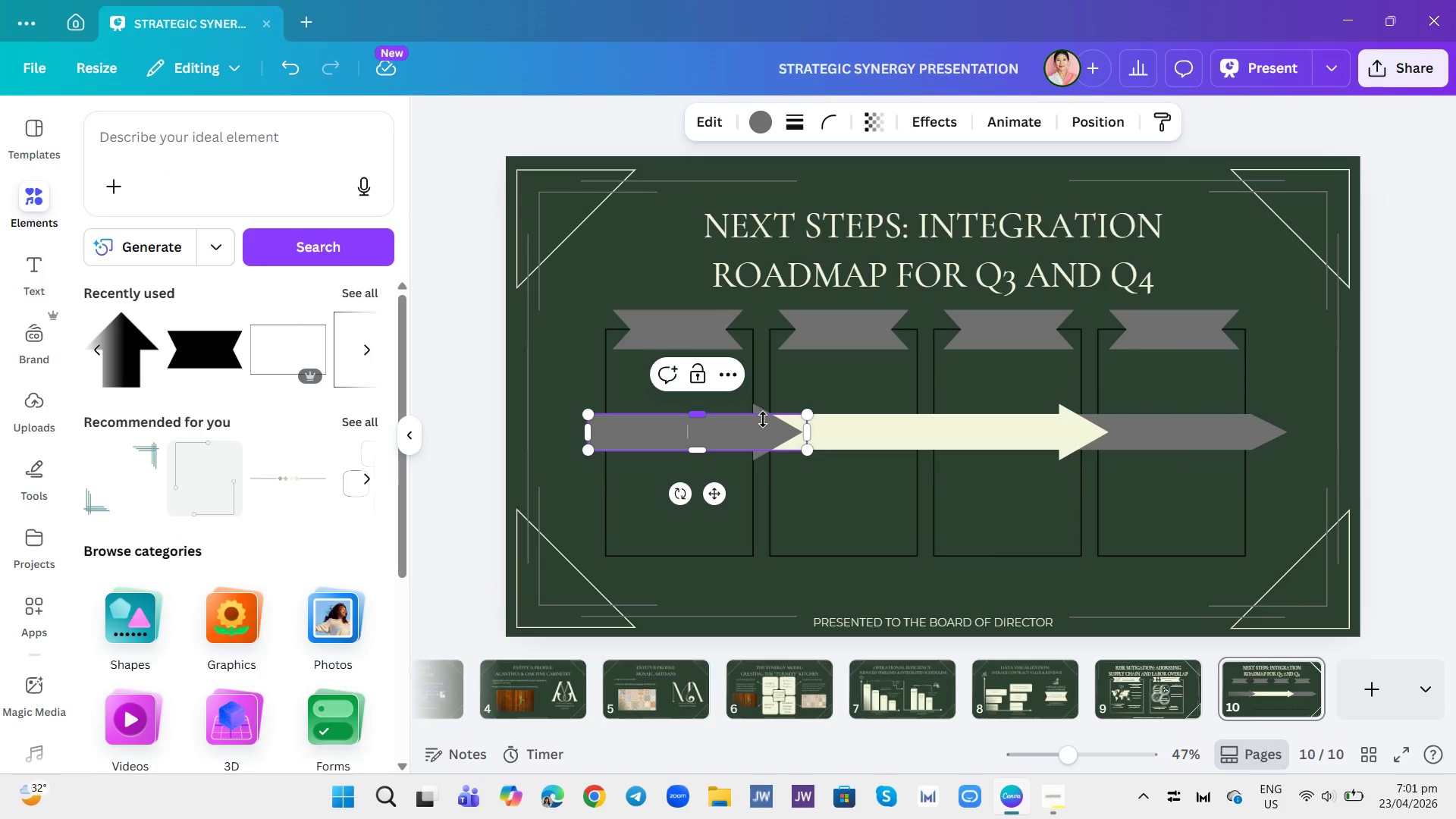 
triple_click([763, 419])
 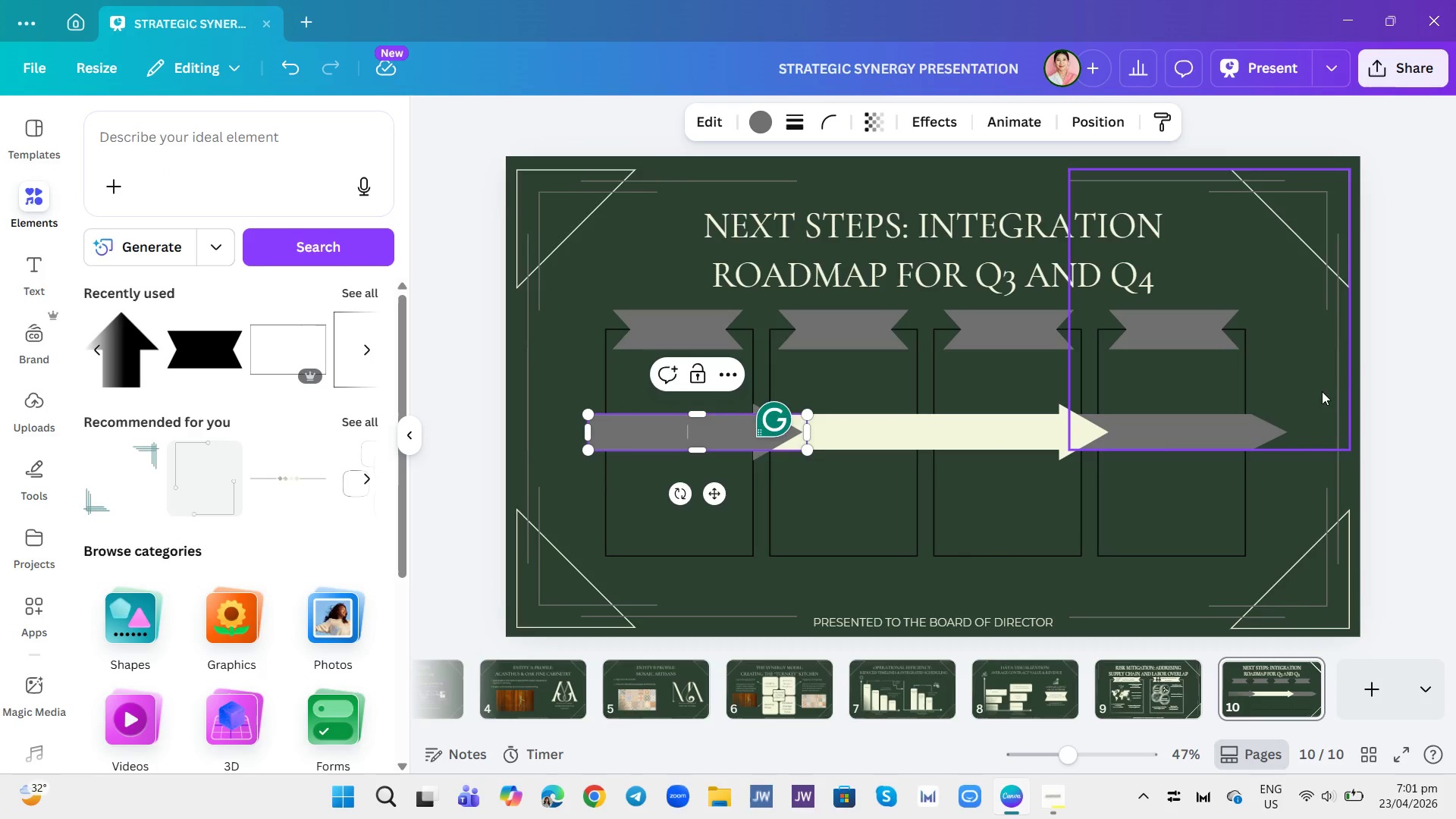 
double_click([1383, 361])
 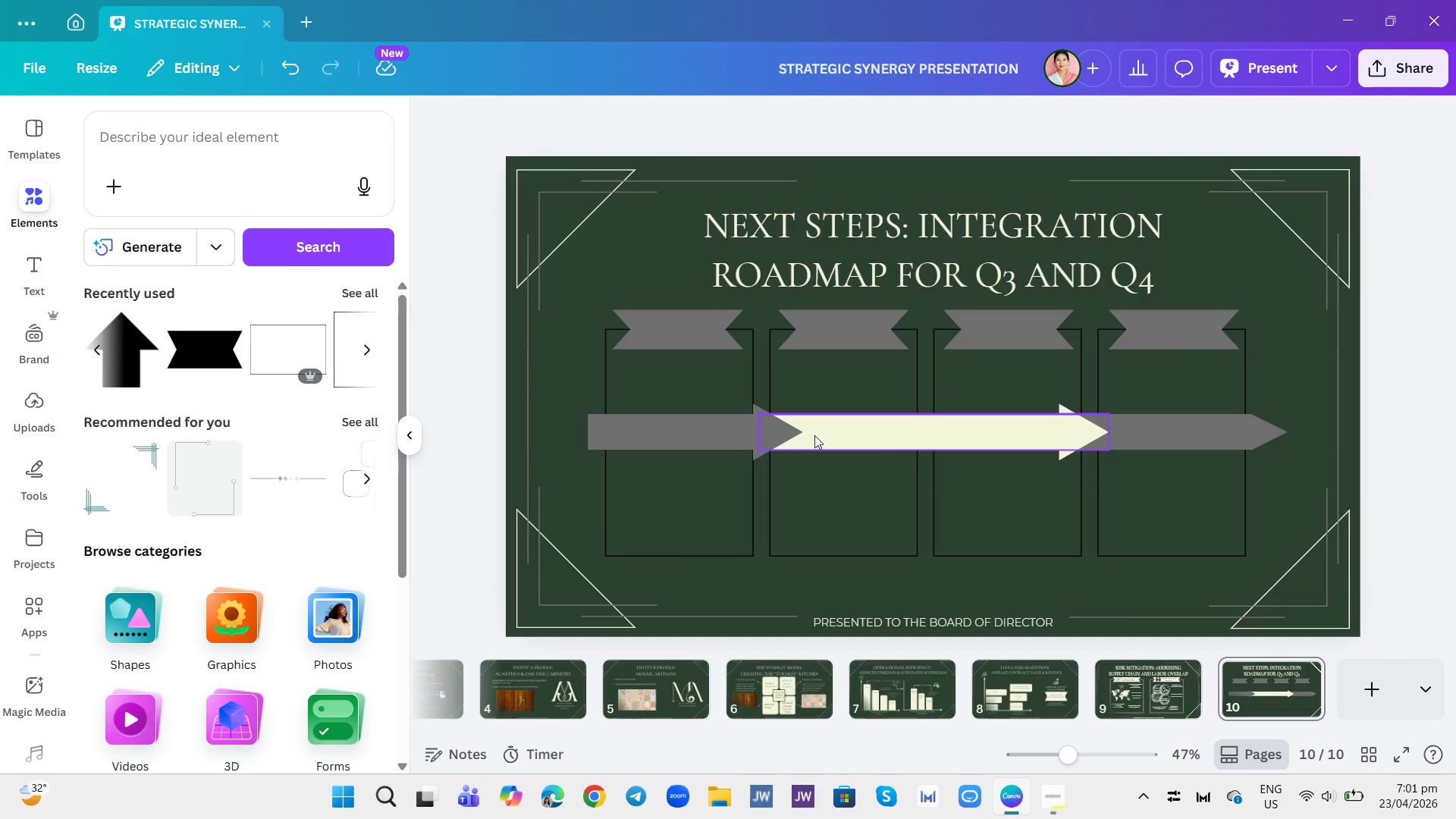 
left_click([775, 437])
 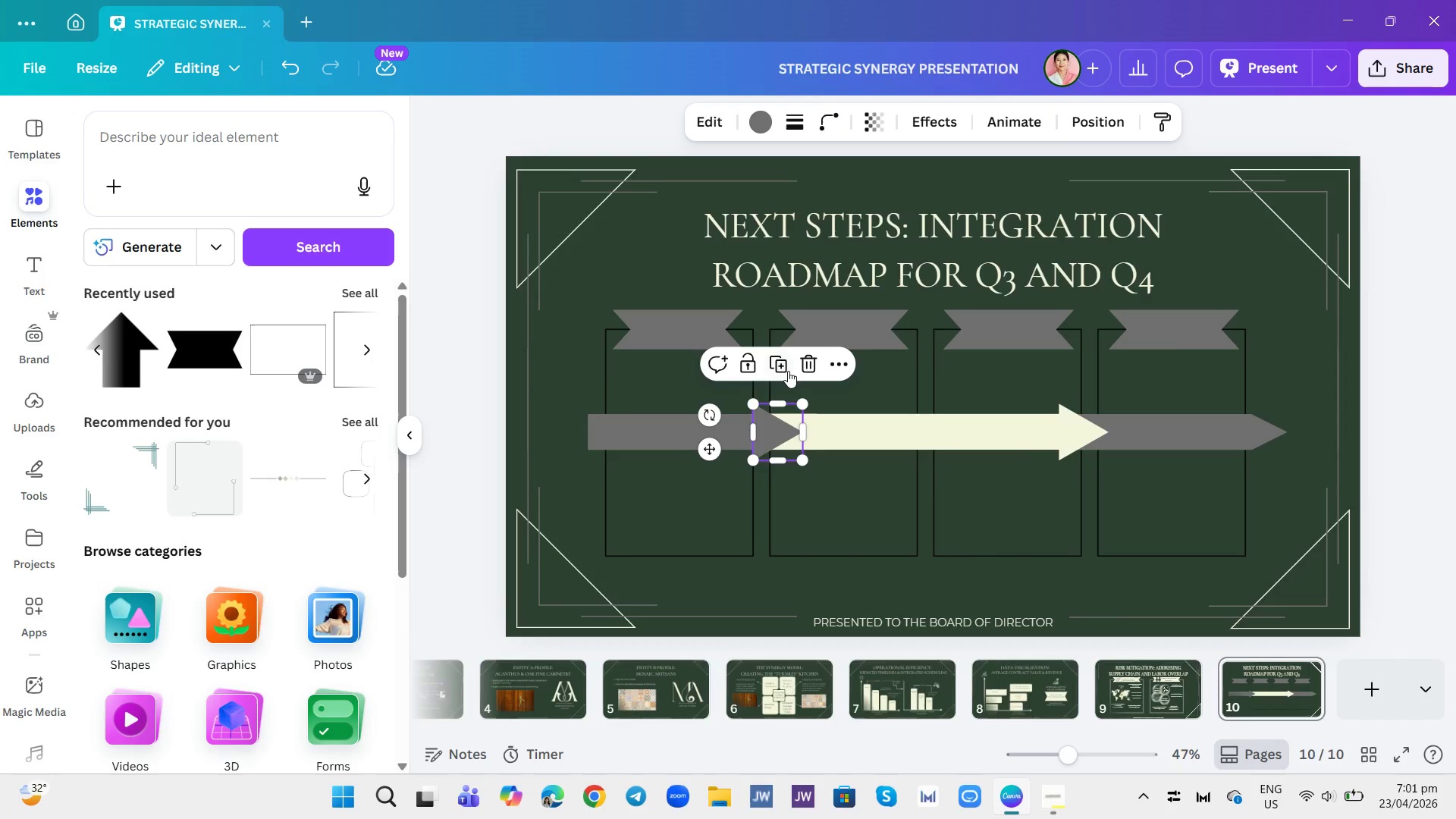 
left_click([786, 369])
 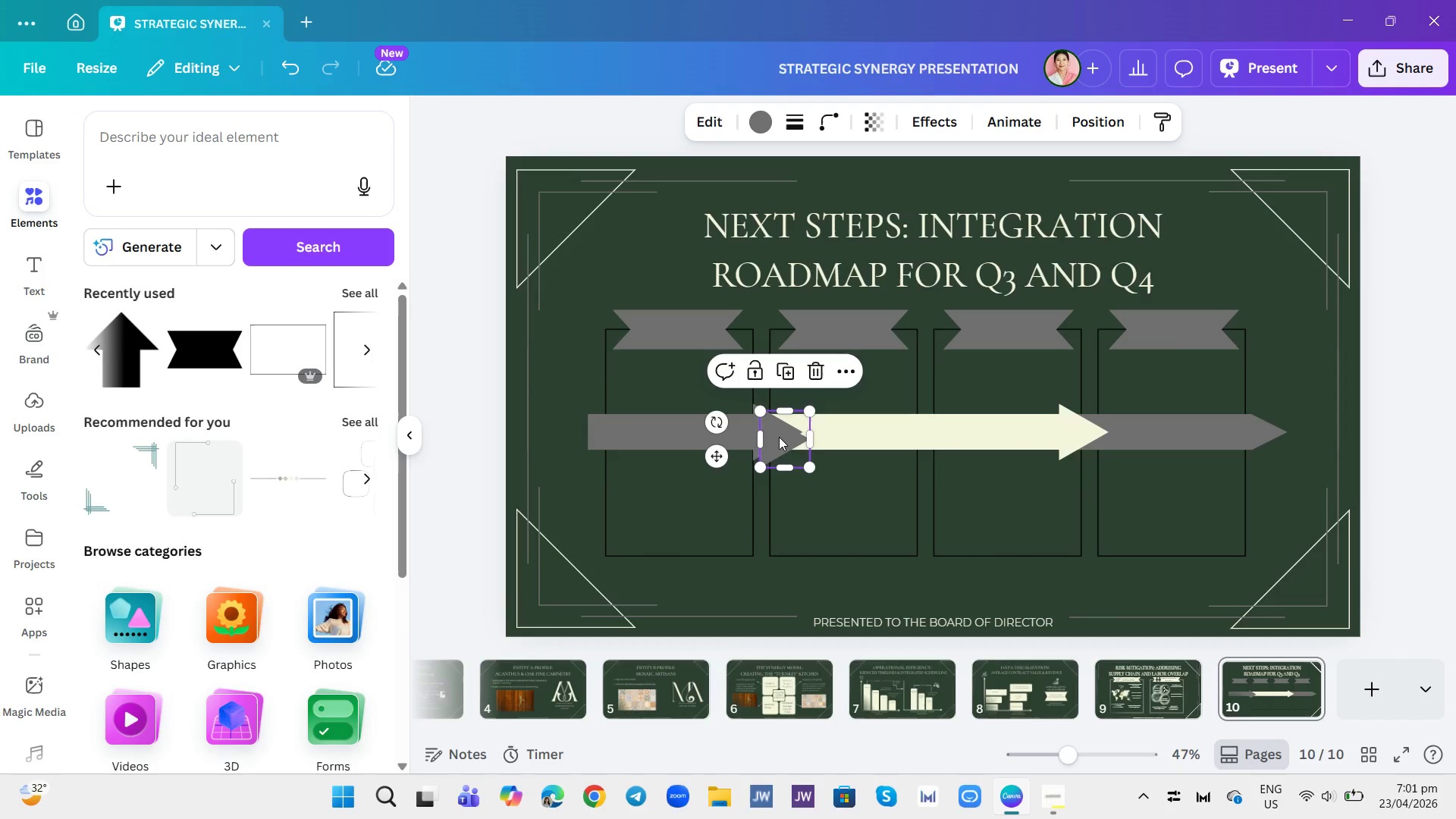 
left_click_drag(start_coordinate=[779, 437], to_coordinate=[1267, 431])
 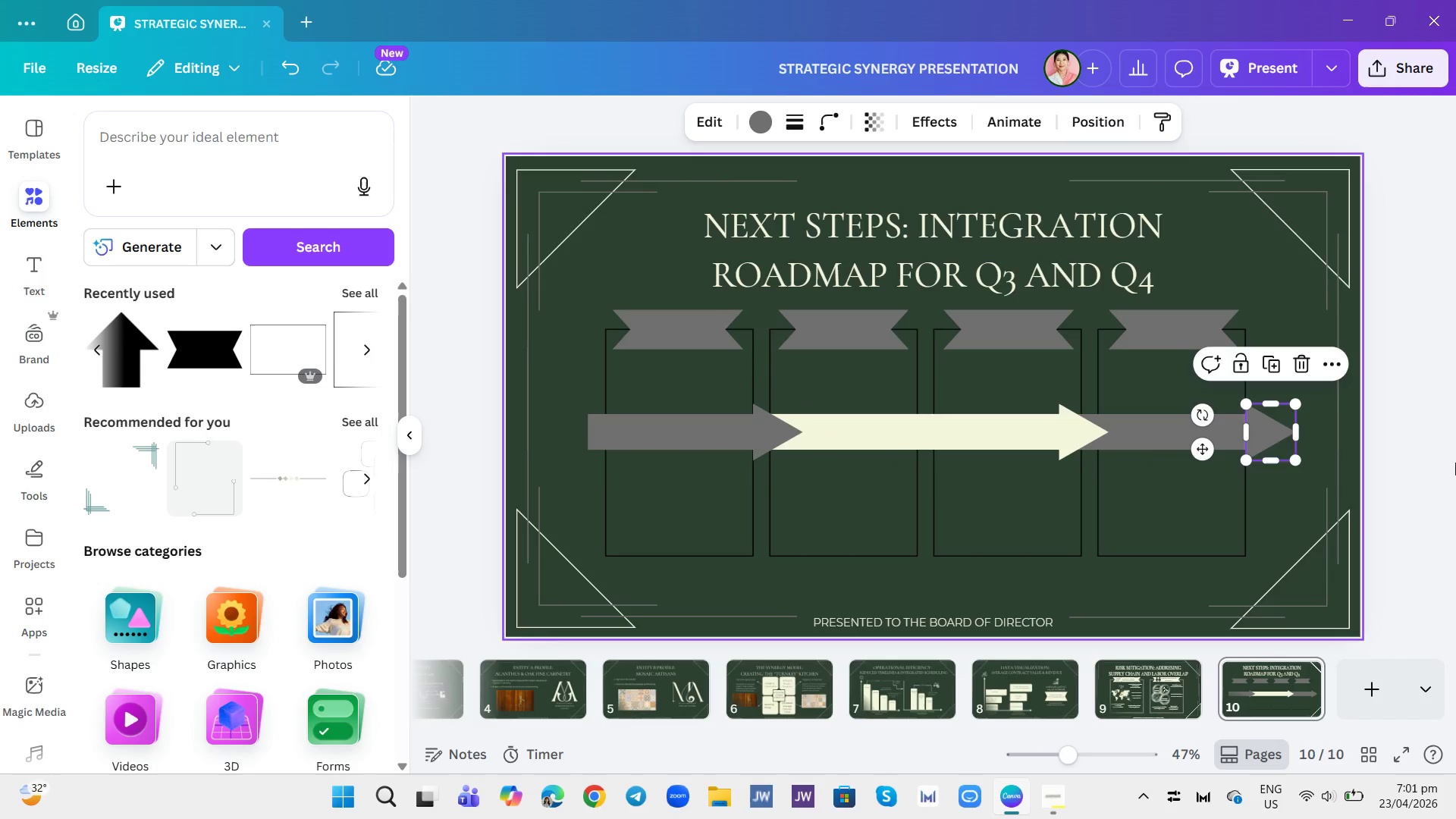 
left_click([1455, 469])
 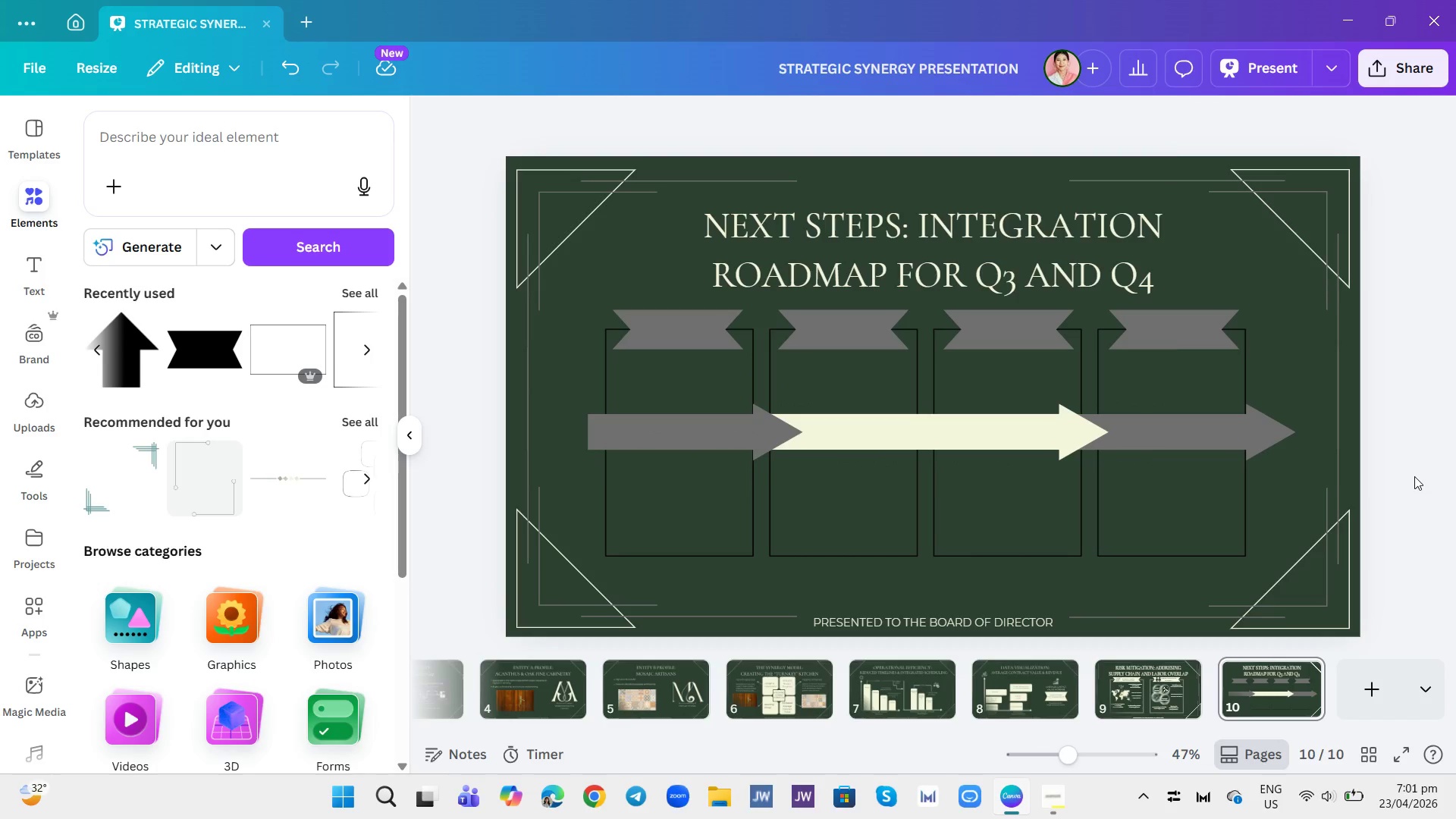 
wait(9.08)
 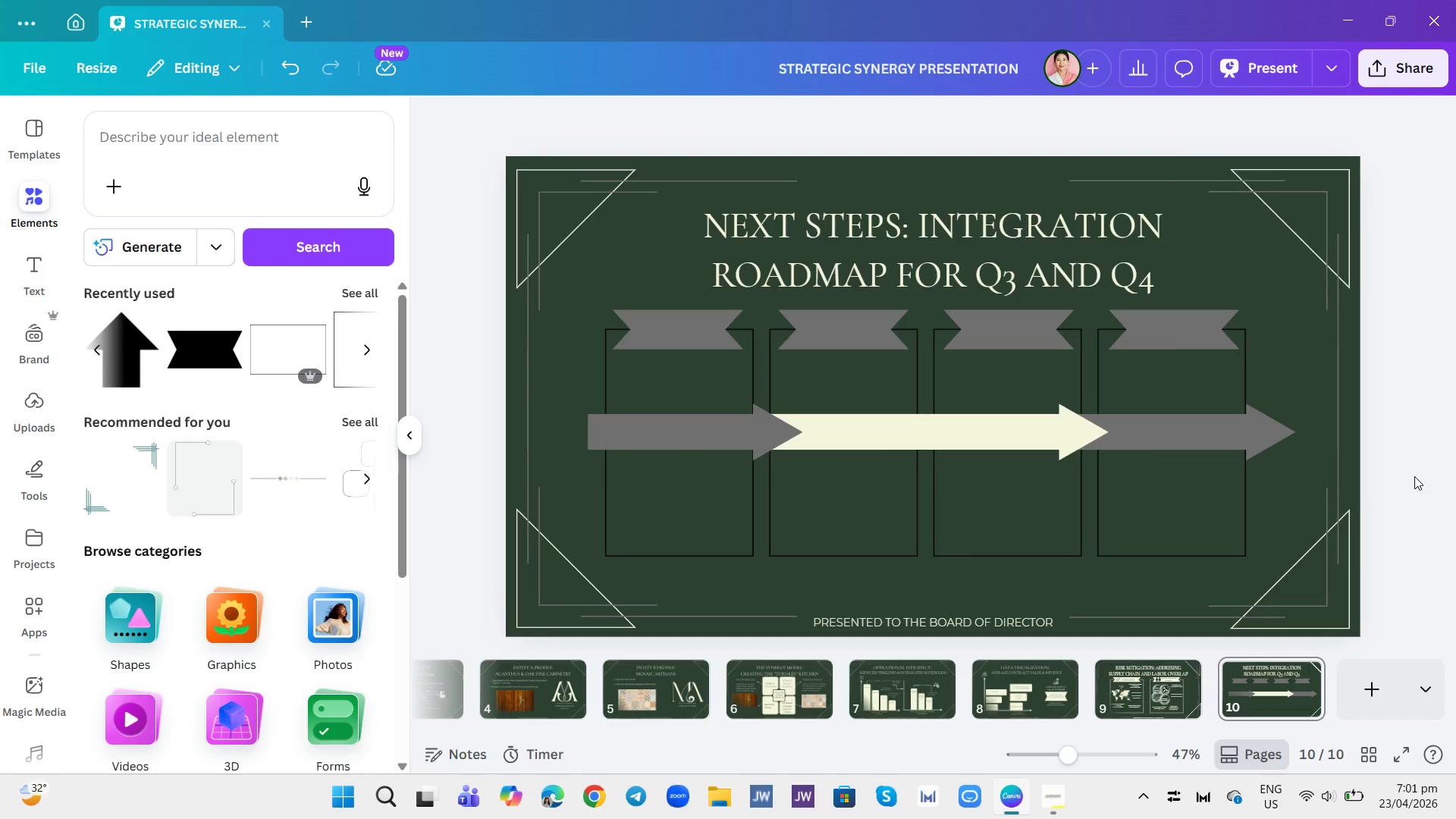 
left_click([616, 425])
 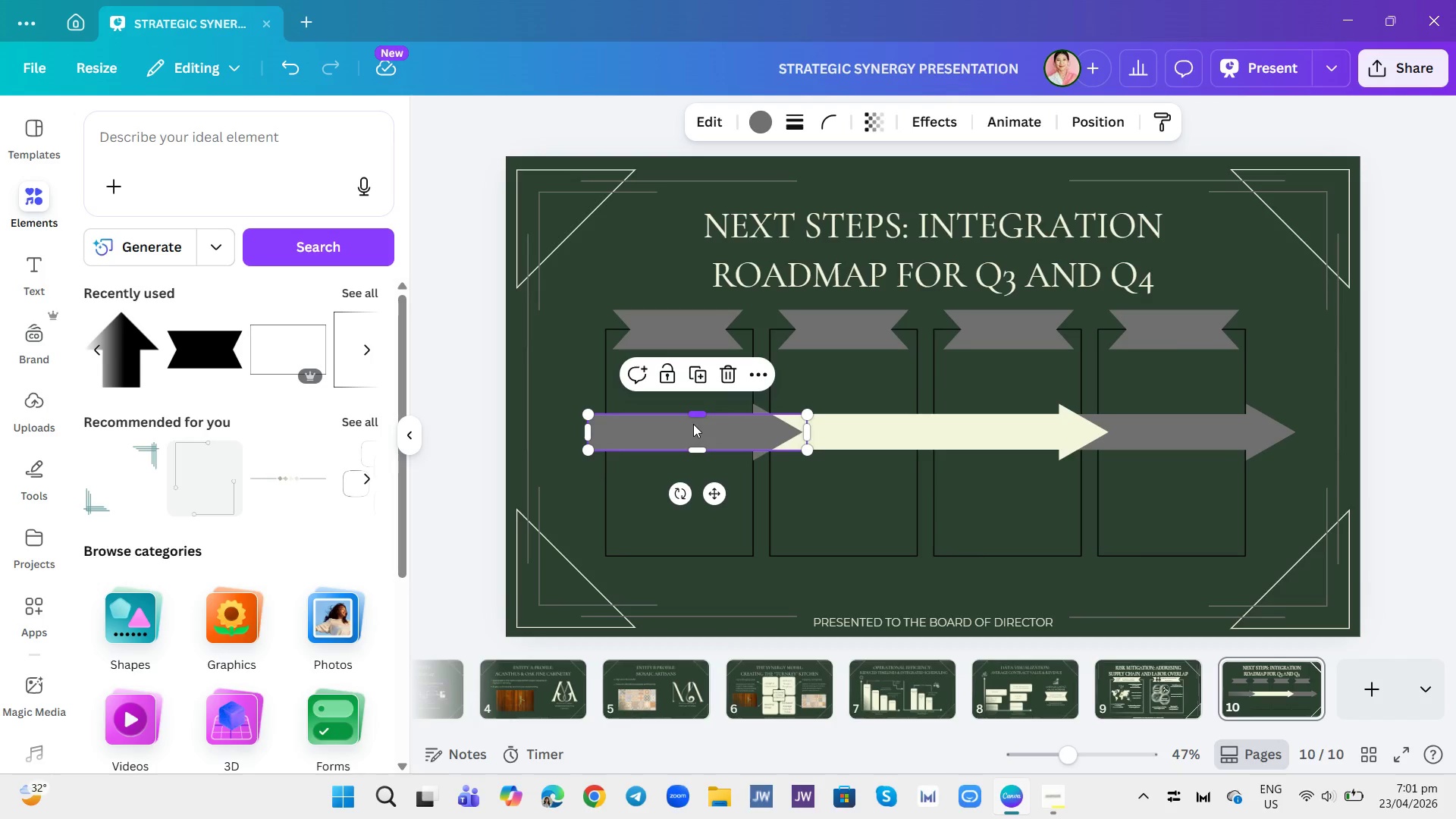 
left_click_drag(start_coordinate=[695, 415], to_coordinate=[695, 423])
 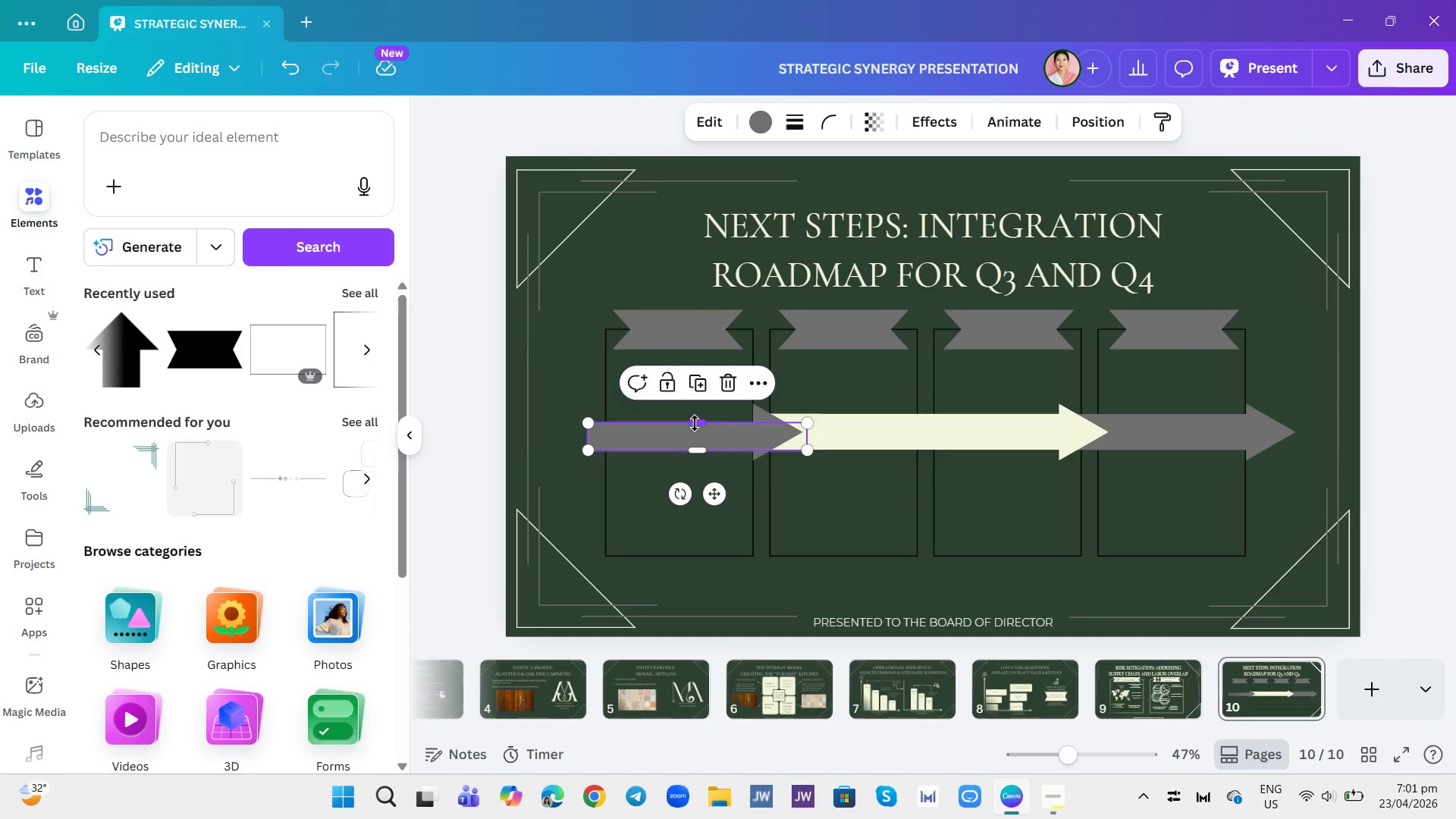 
left_click([695, 423])
 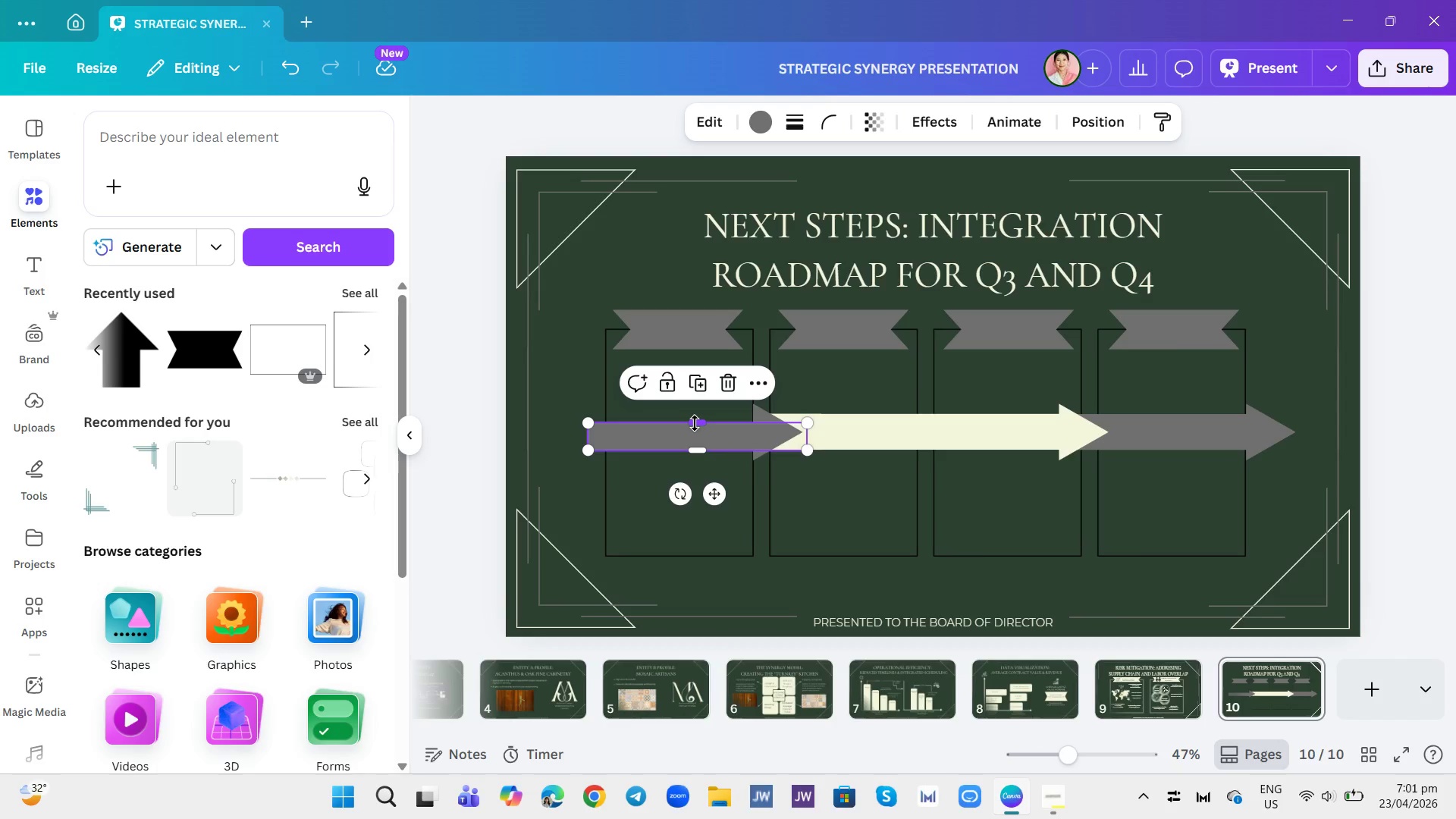 
double_click([695, 423])
 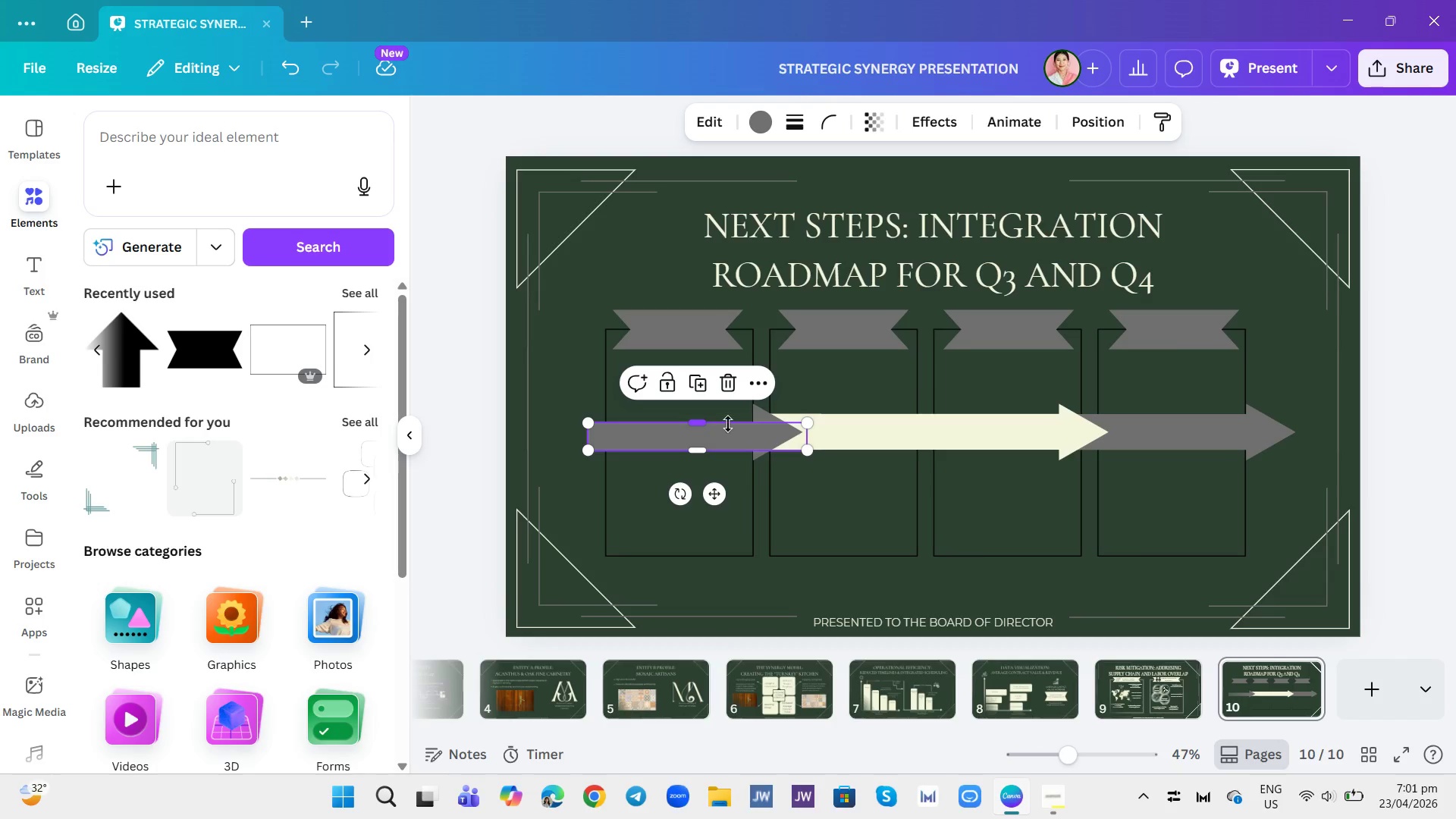 
left_click([766, 410])
 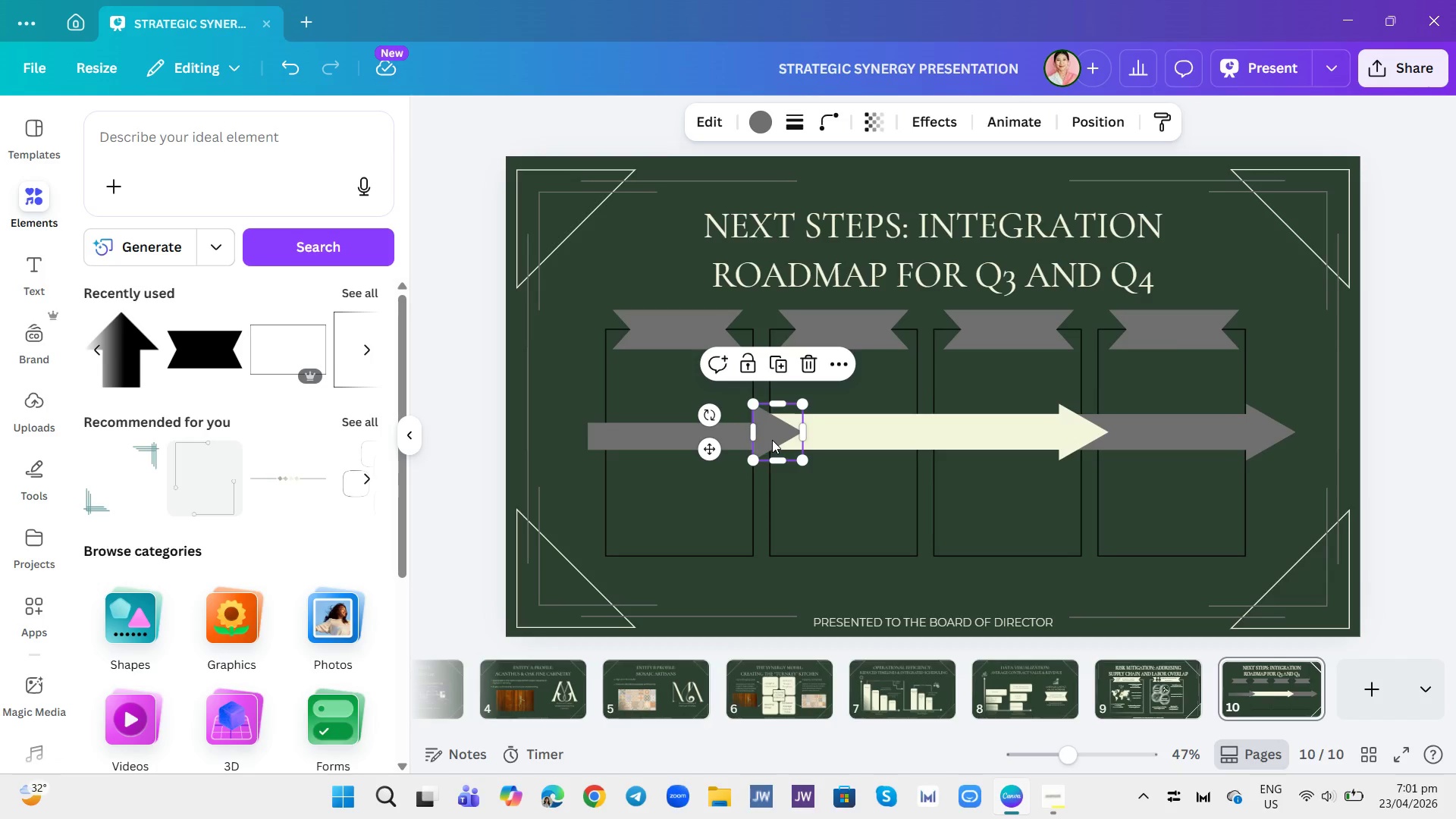 
left_click_drag(start_coordinate=[772, 440], to_coordinate=[772, 445])
 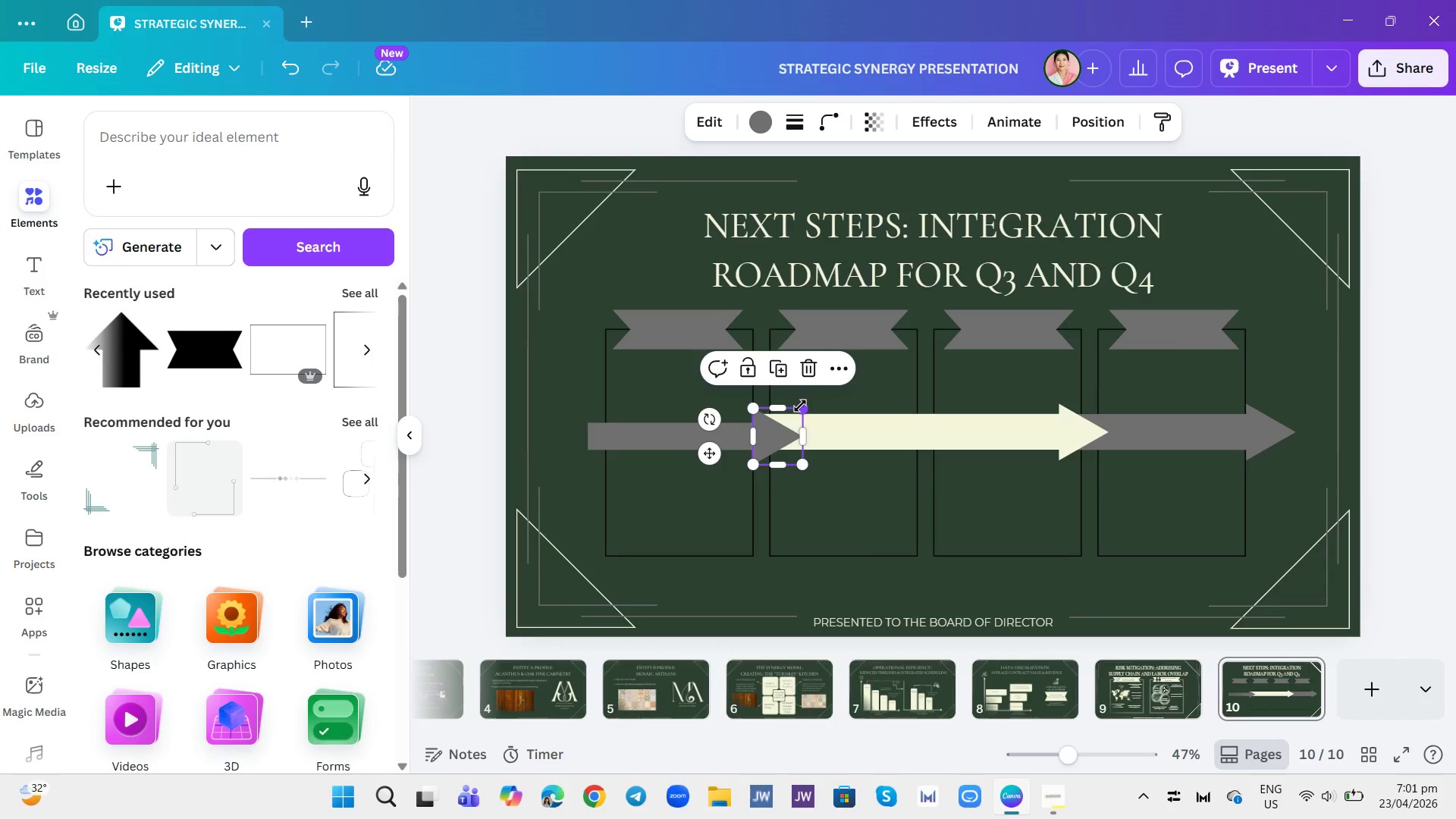 
left_click_drag(start_coordinate=[800, 406], to_coordinate=[791, 407])
 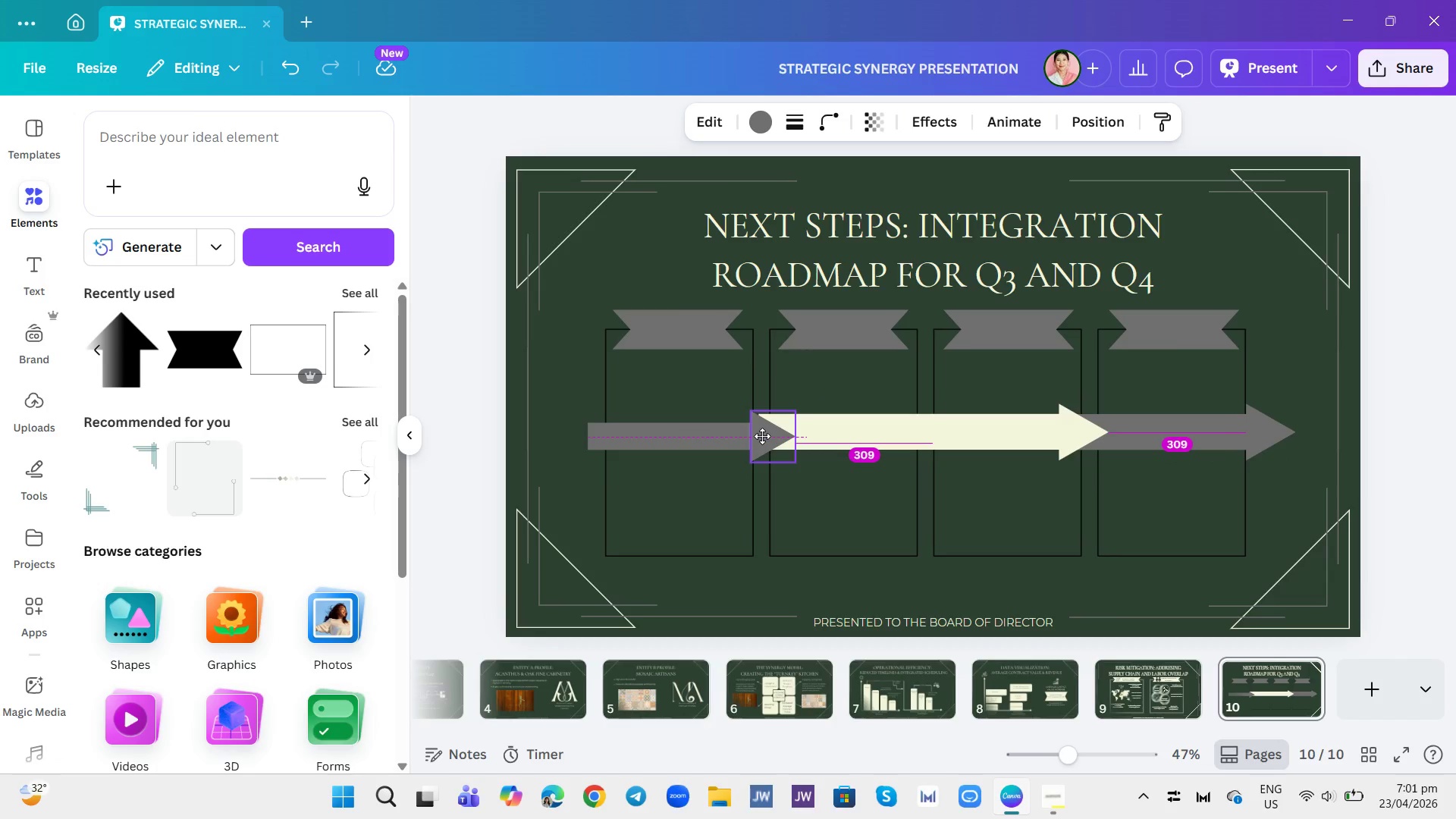 
left_click([921, 458])
 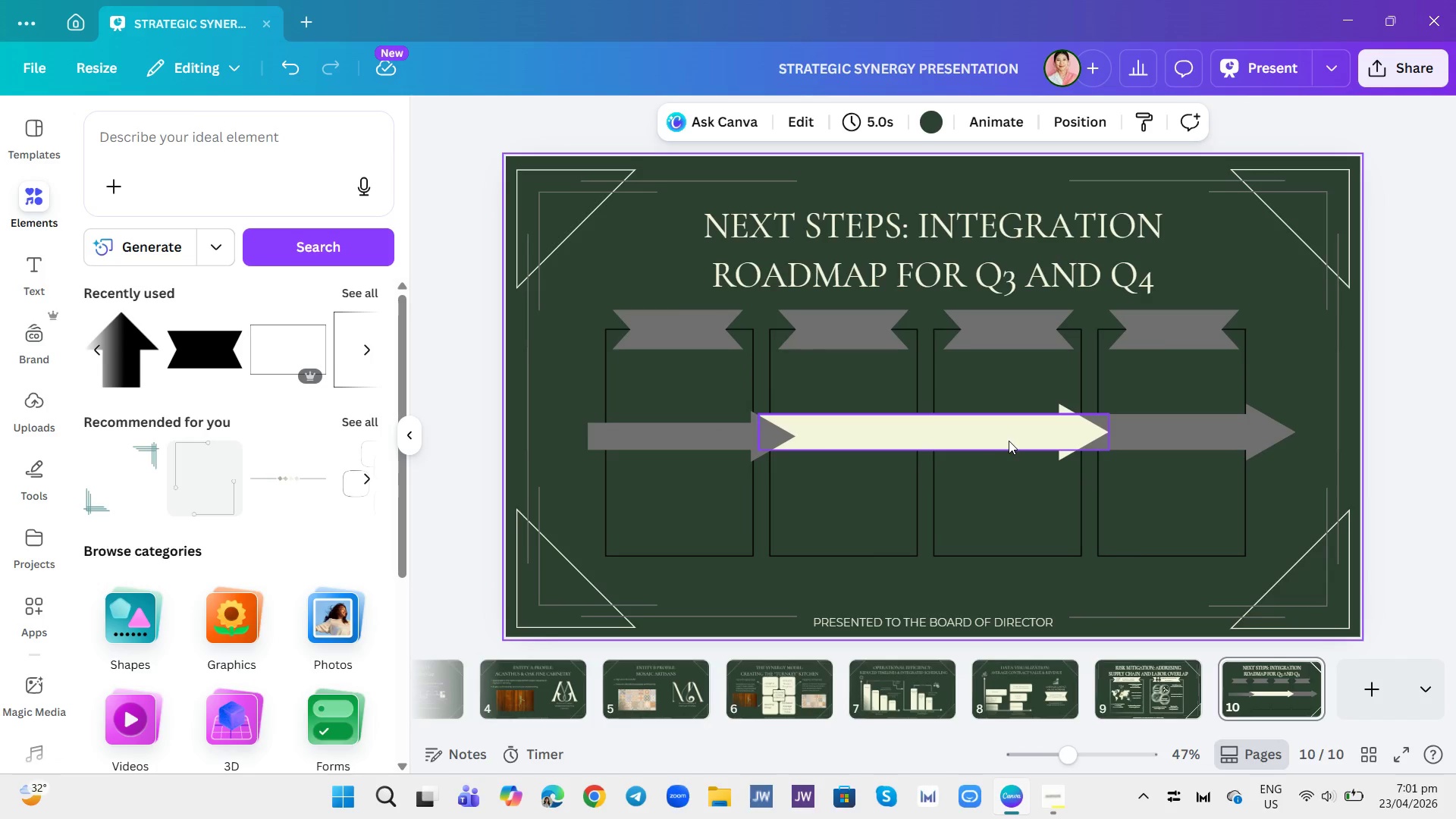 
left_click_drag(start_coordinate=[989, 441], to_coordinate=[987, 446])
 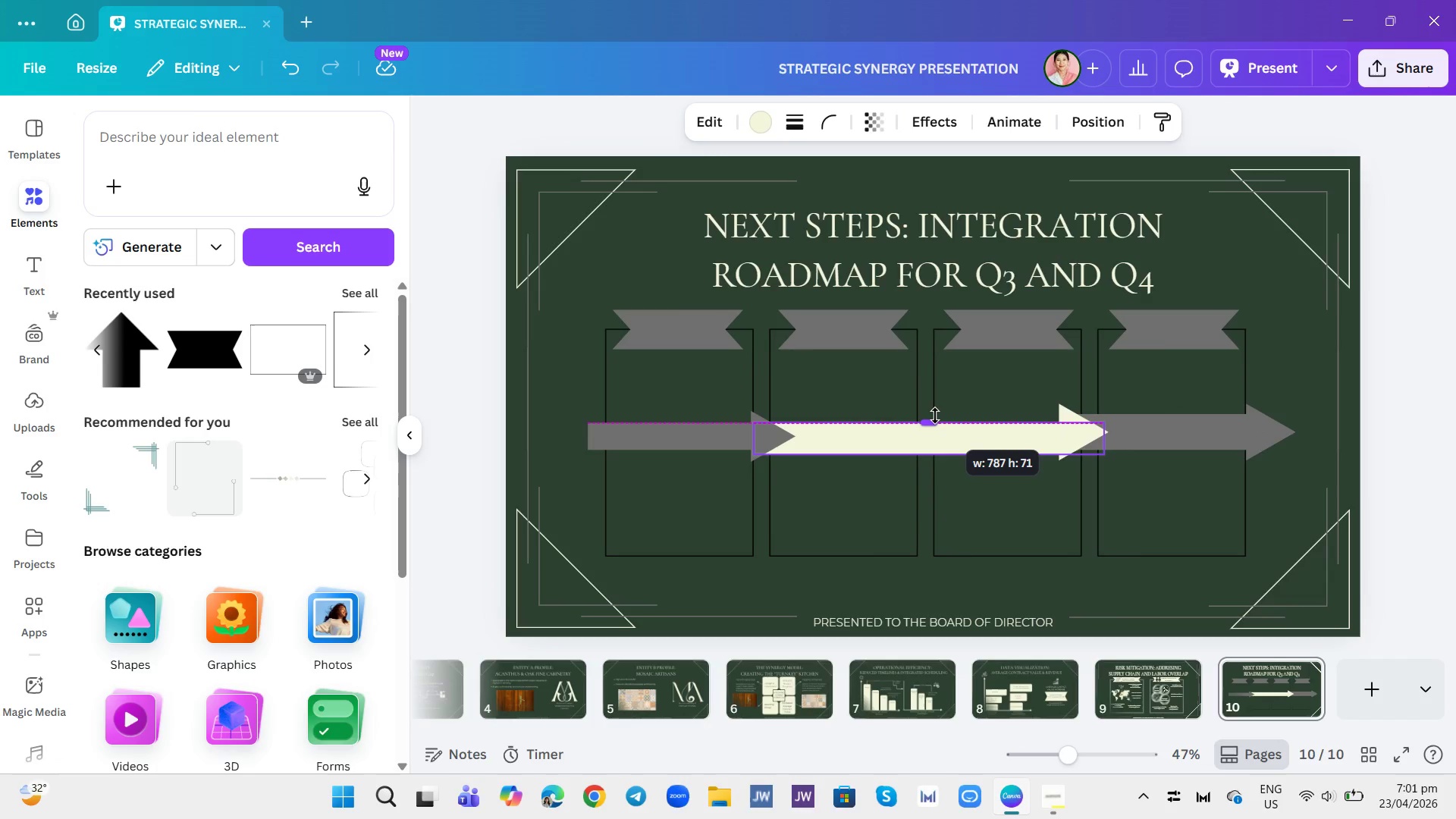 
left_click([943, 413])
 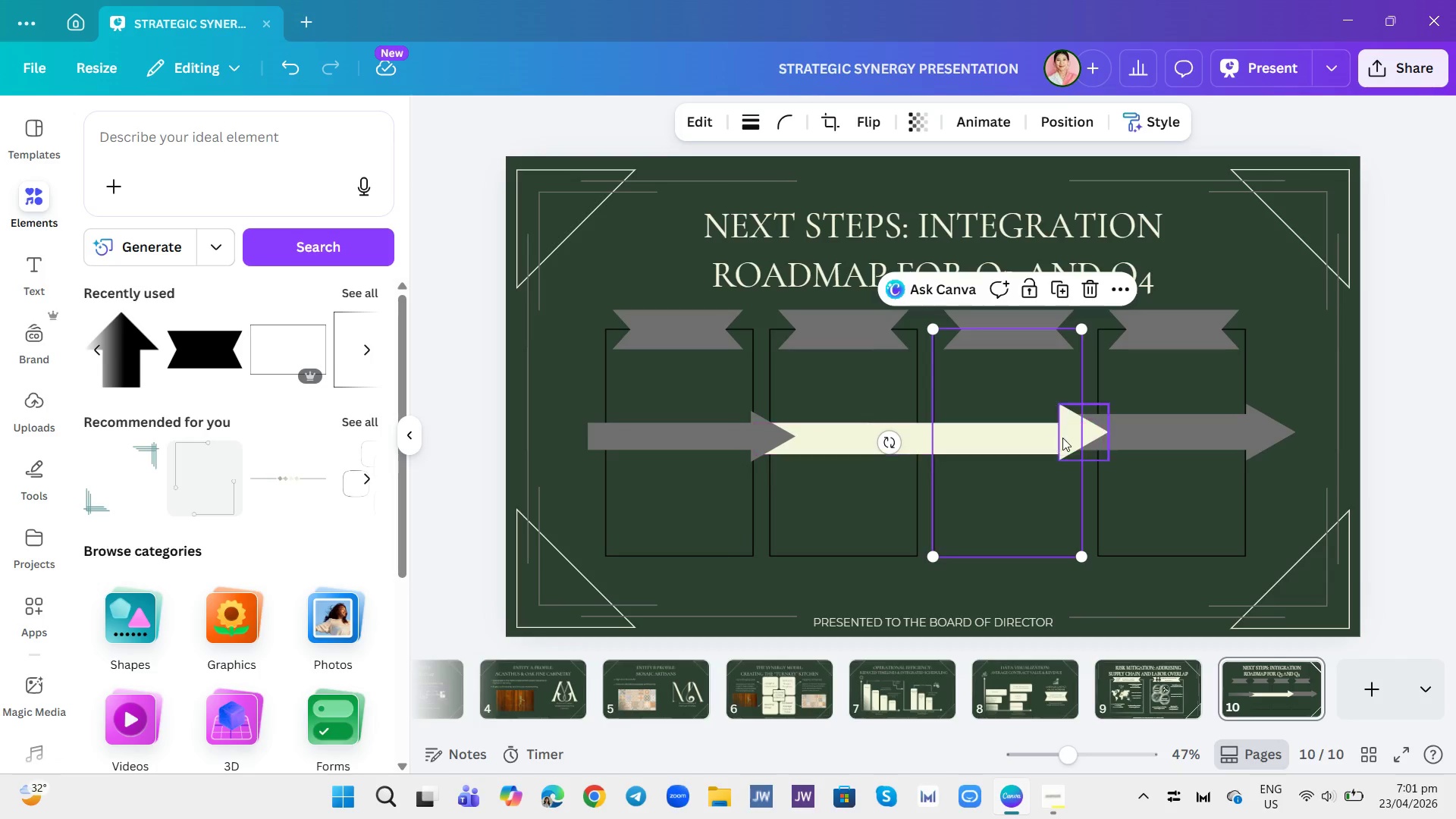 
left_click([1075, 425])
 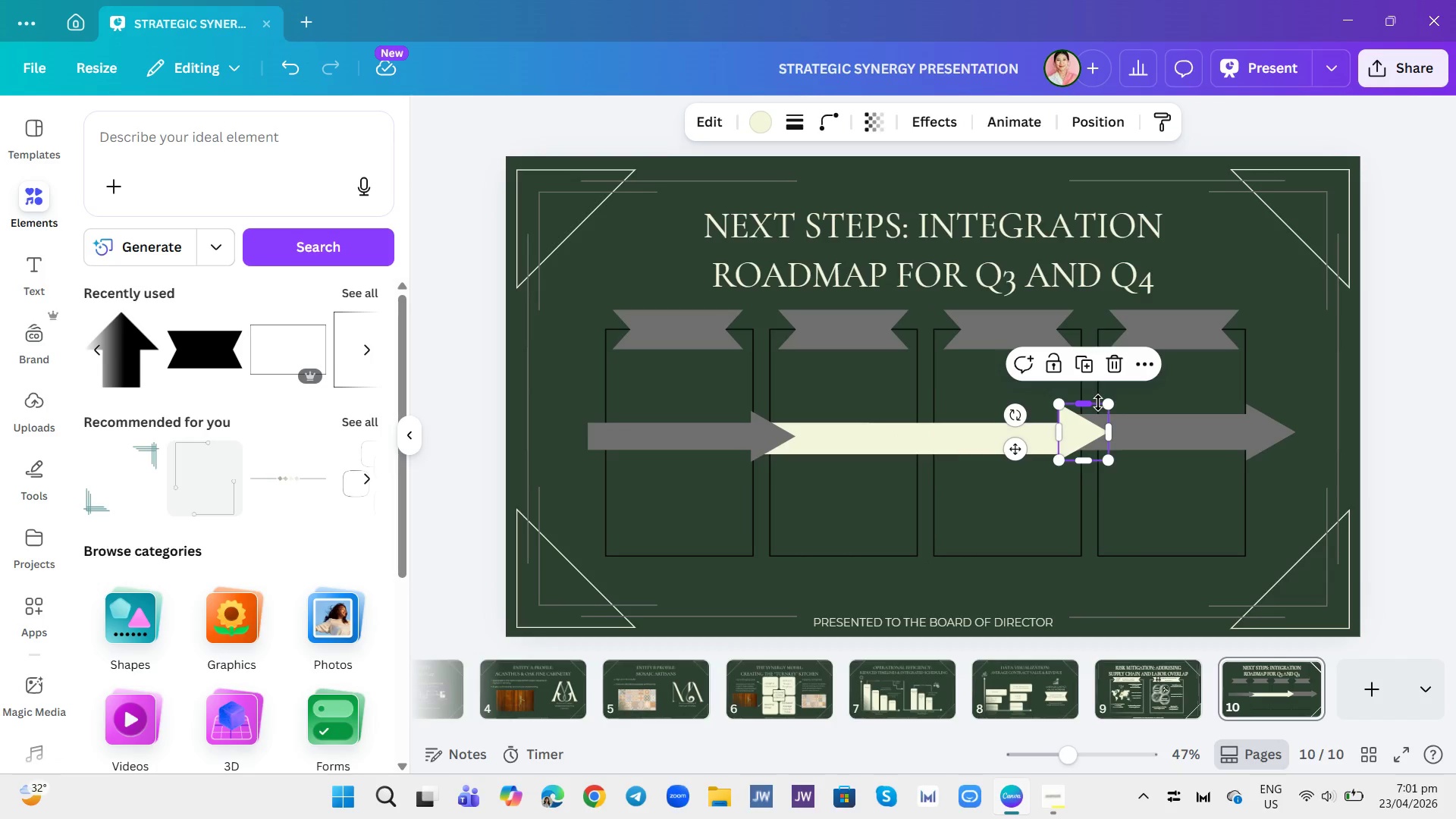 
left_click_drag(start_coordinate=[1106, 406], to_coordinate=[1098, 413])
 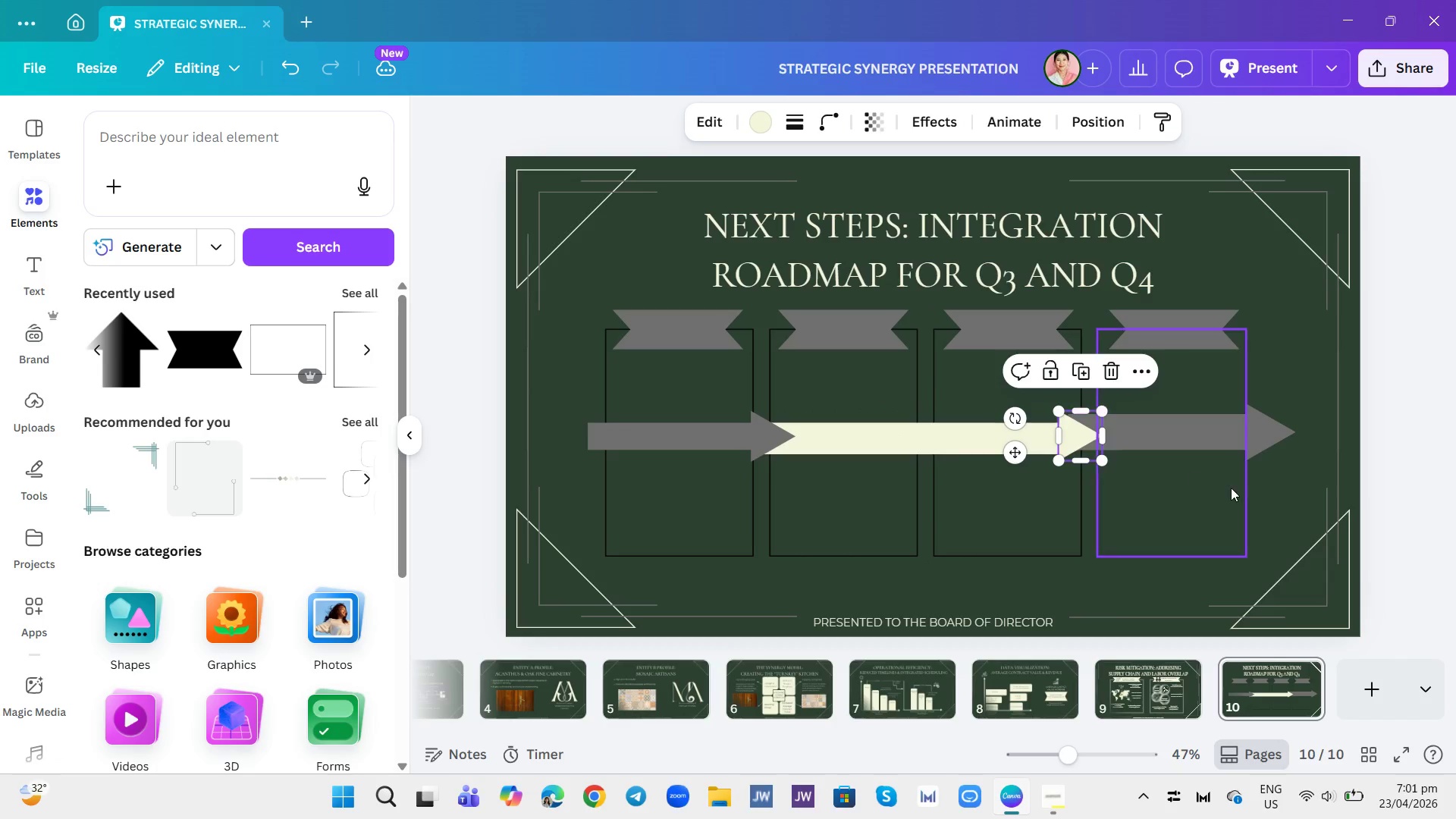 
left_click([1231, 488])
 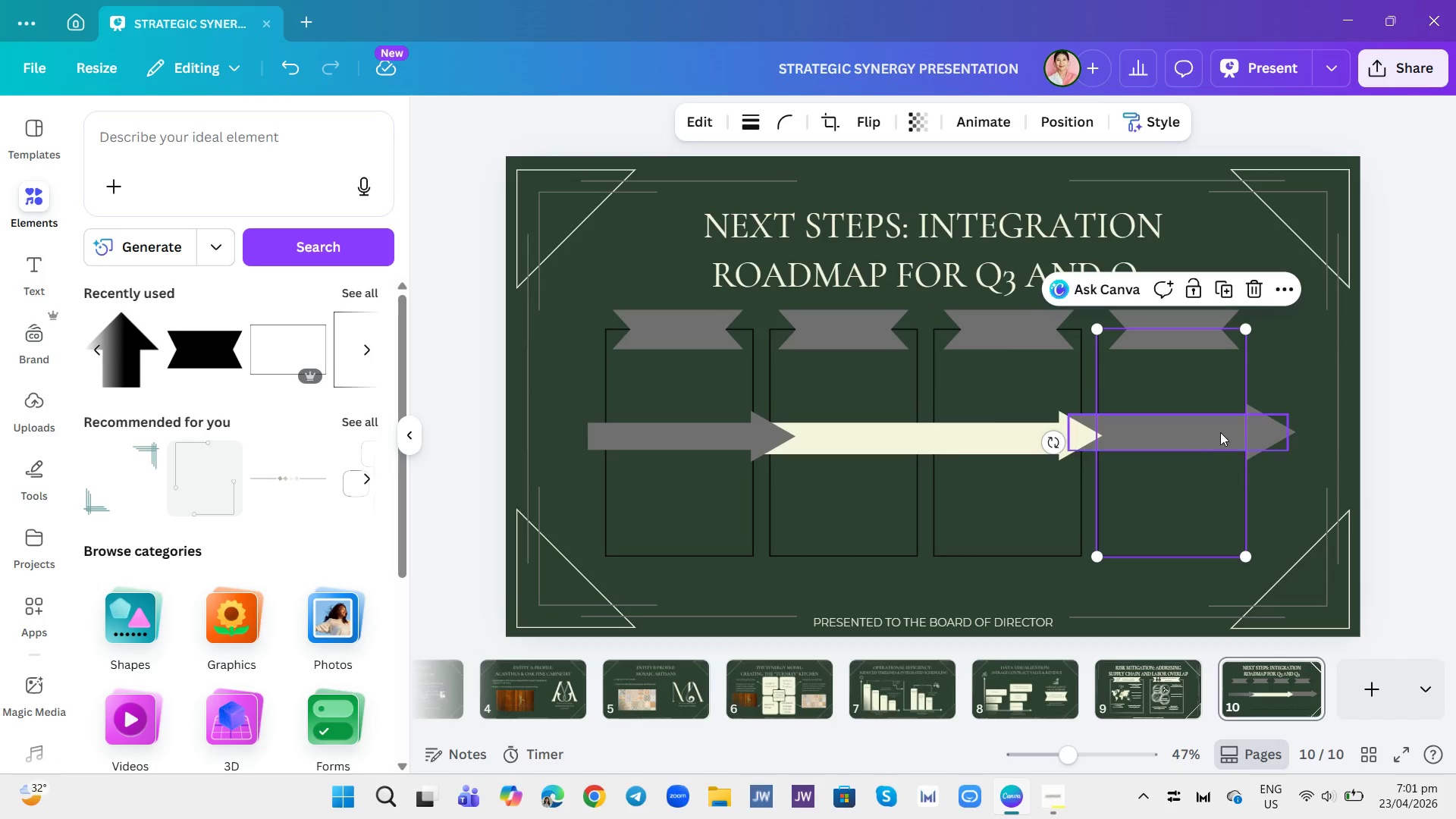 
left_click([1219, 428])
 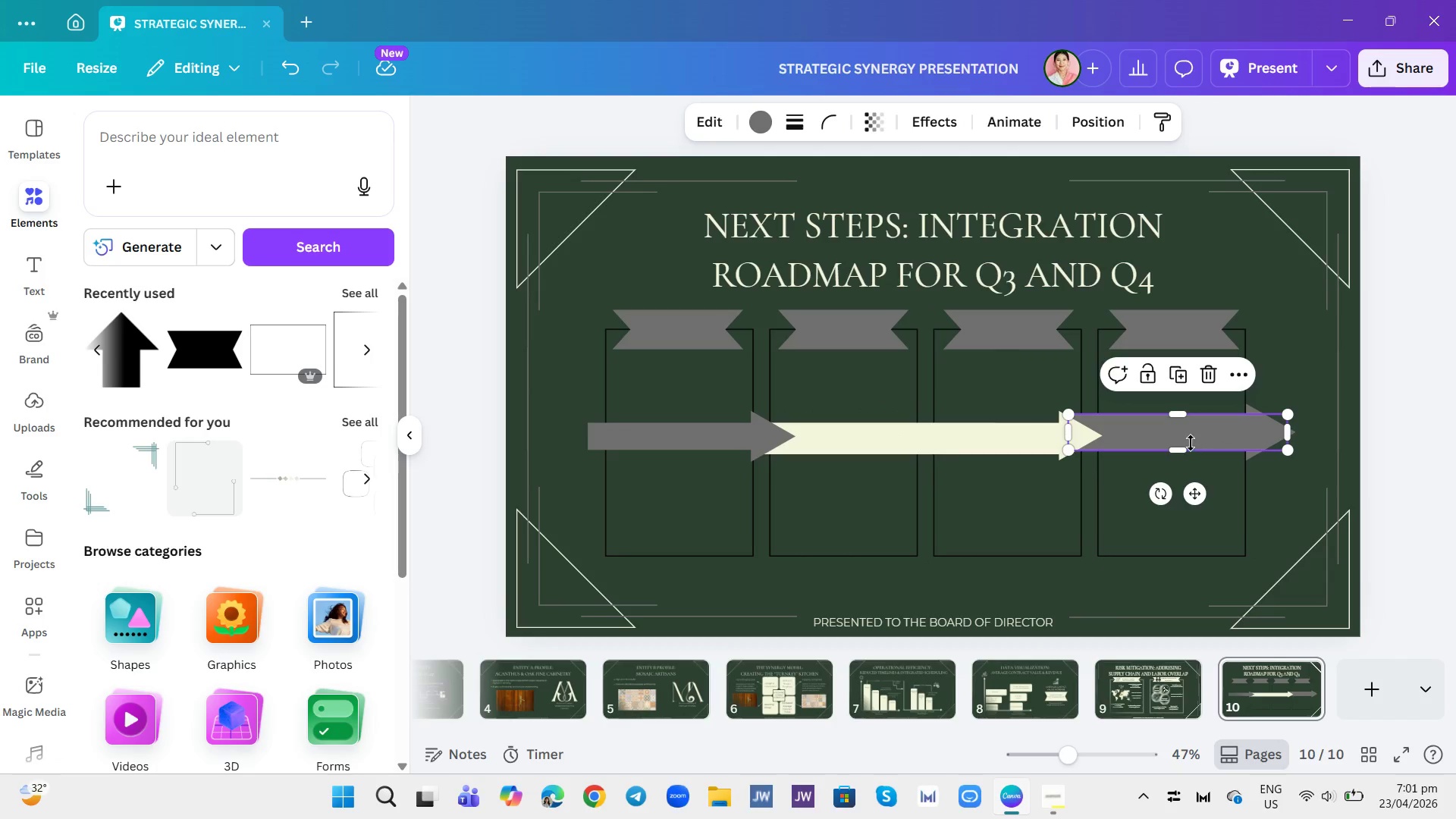 
left_click_drag(start_coordinate=[1190, 439], to_coordinate=[1190, 446])
 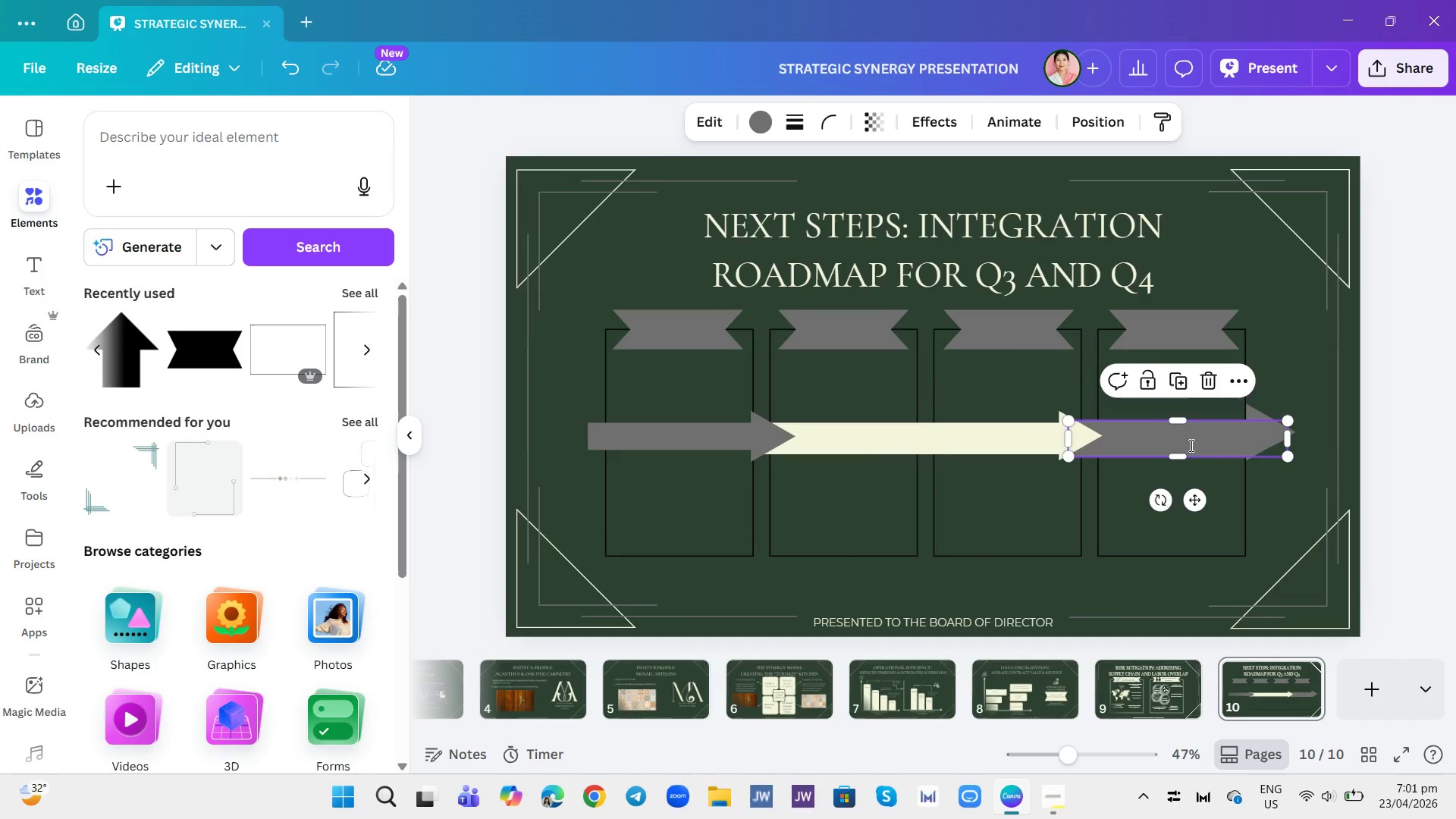 
double_click([1190, 445])
 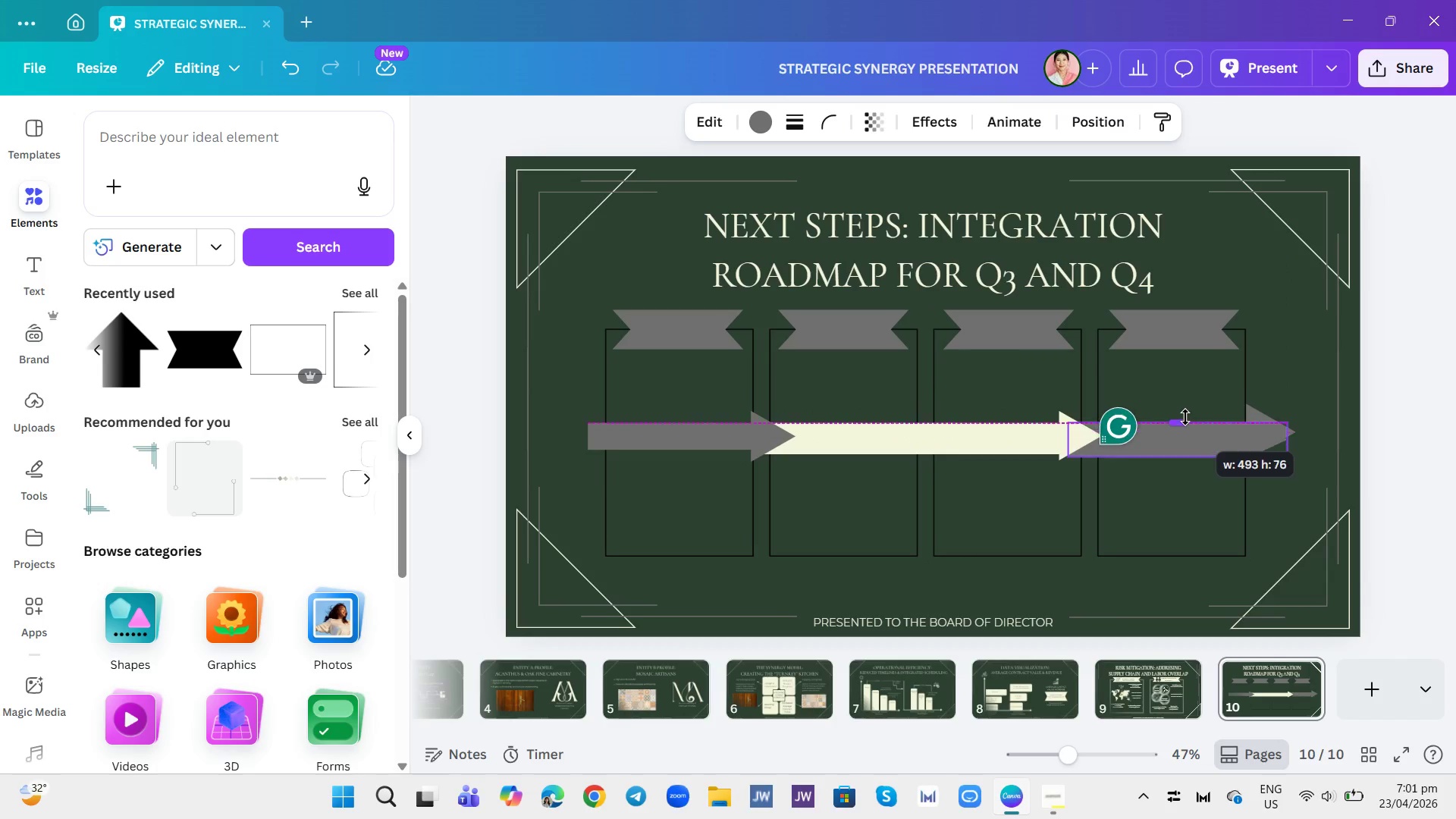 
left_click([1247, 480])
 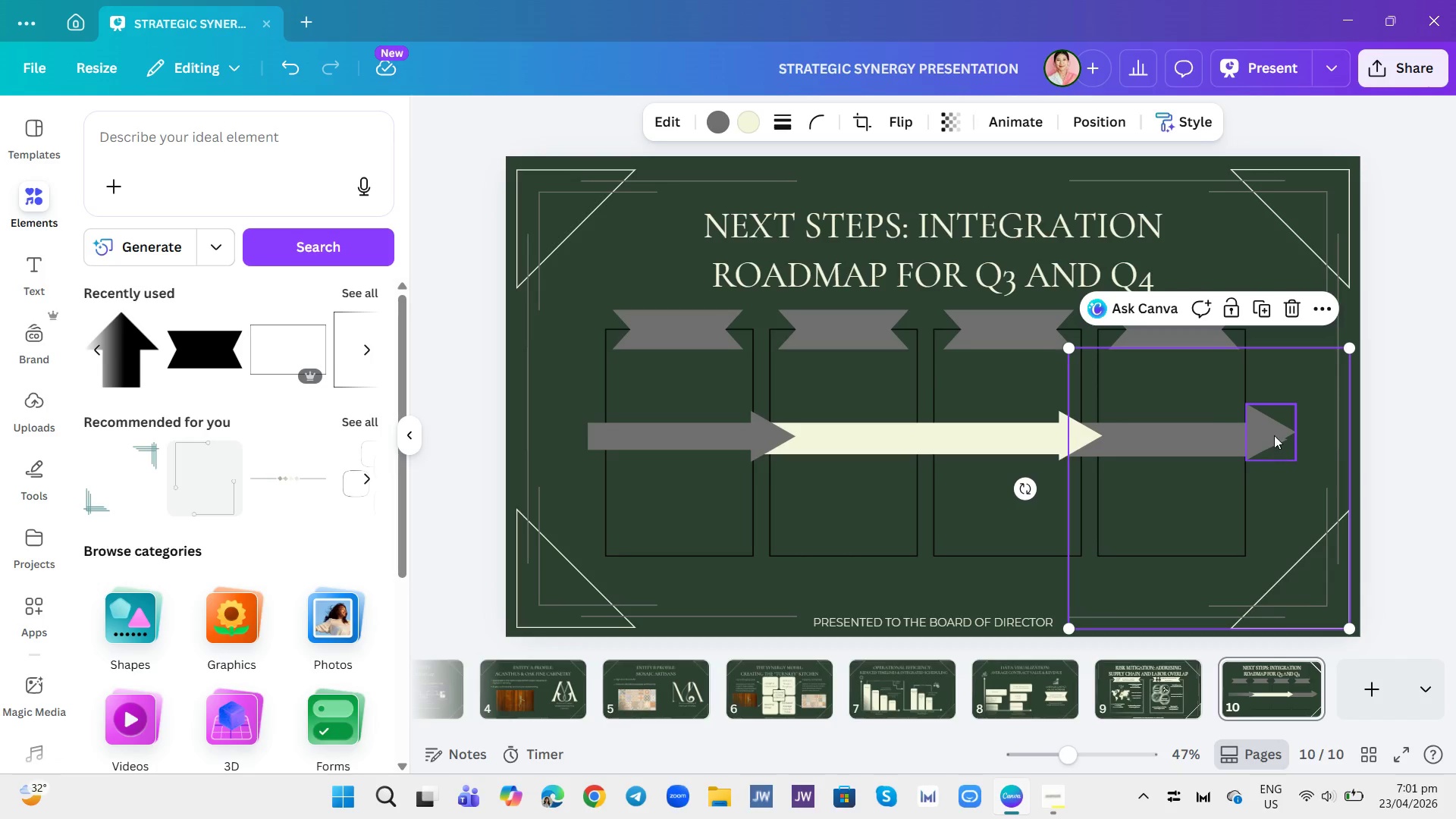 
left_click([1274, 431])
 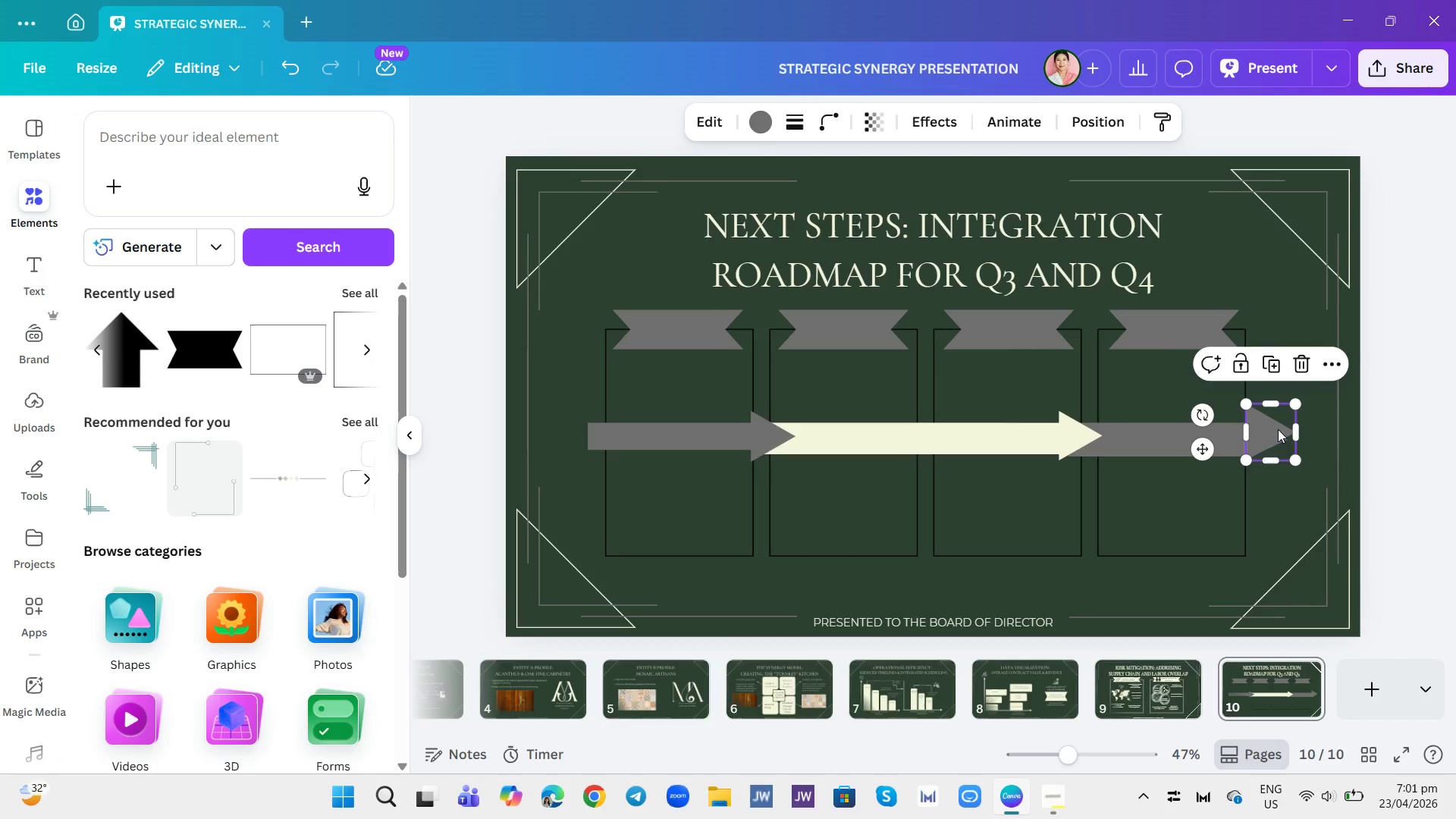 
left_click_drag(start_coordinate=[1278, 429], to_coordinate=[1276, 441])
 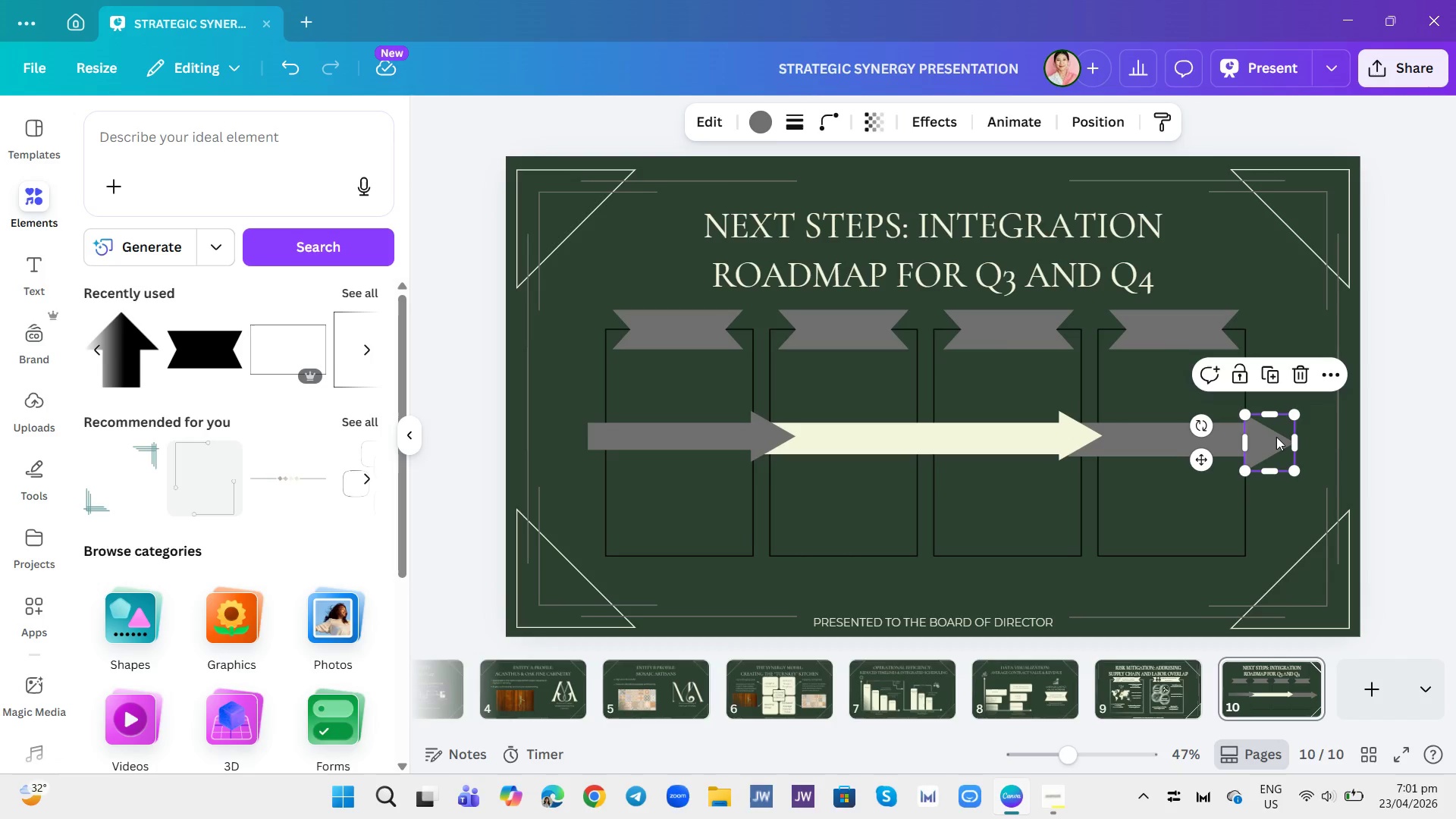 
left_click([1276, 437])
 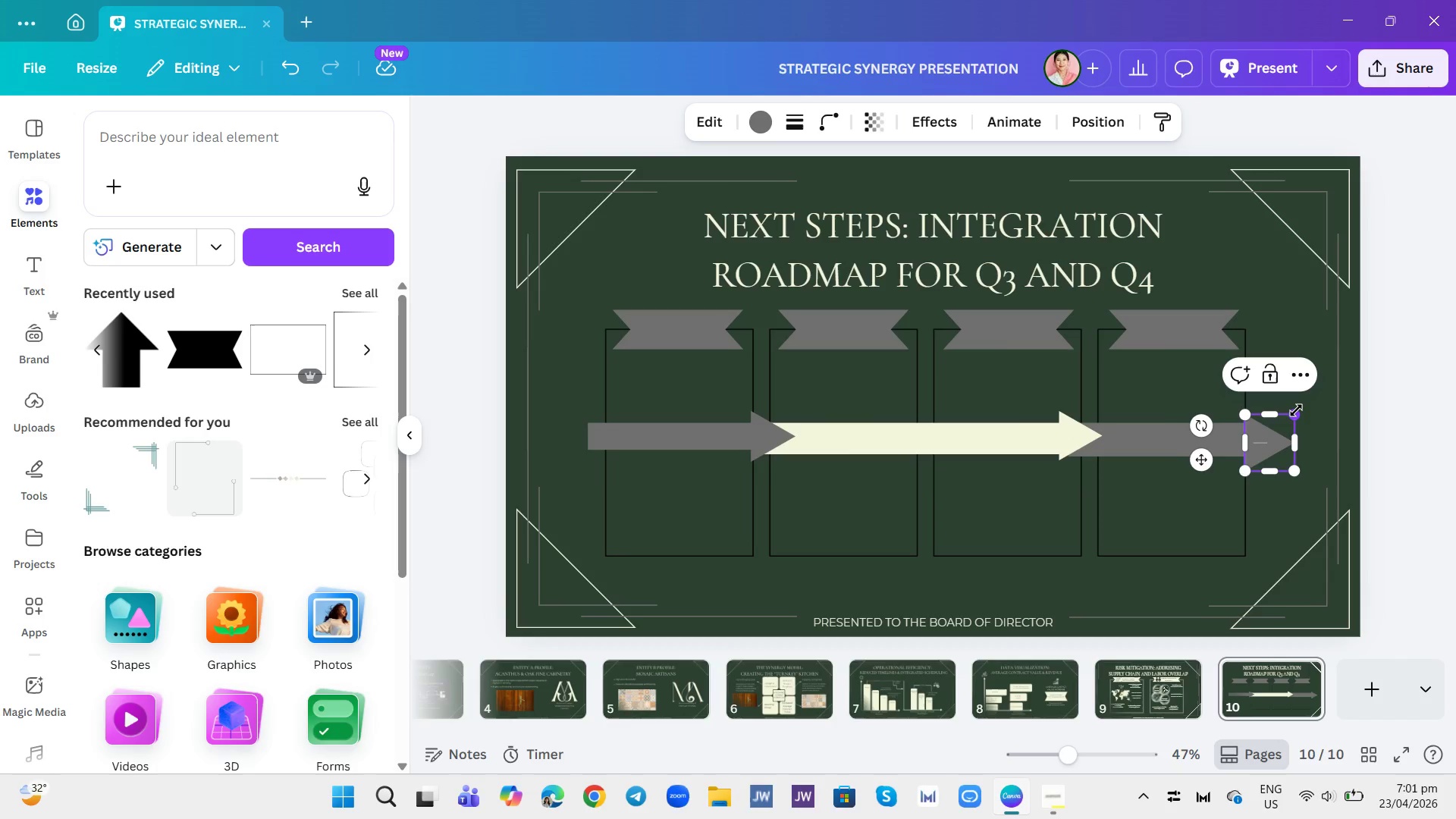 
left_click_drag(start_coordinate=[1296, 410], to_coordinate=[1288, 415])
 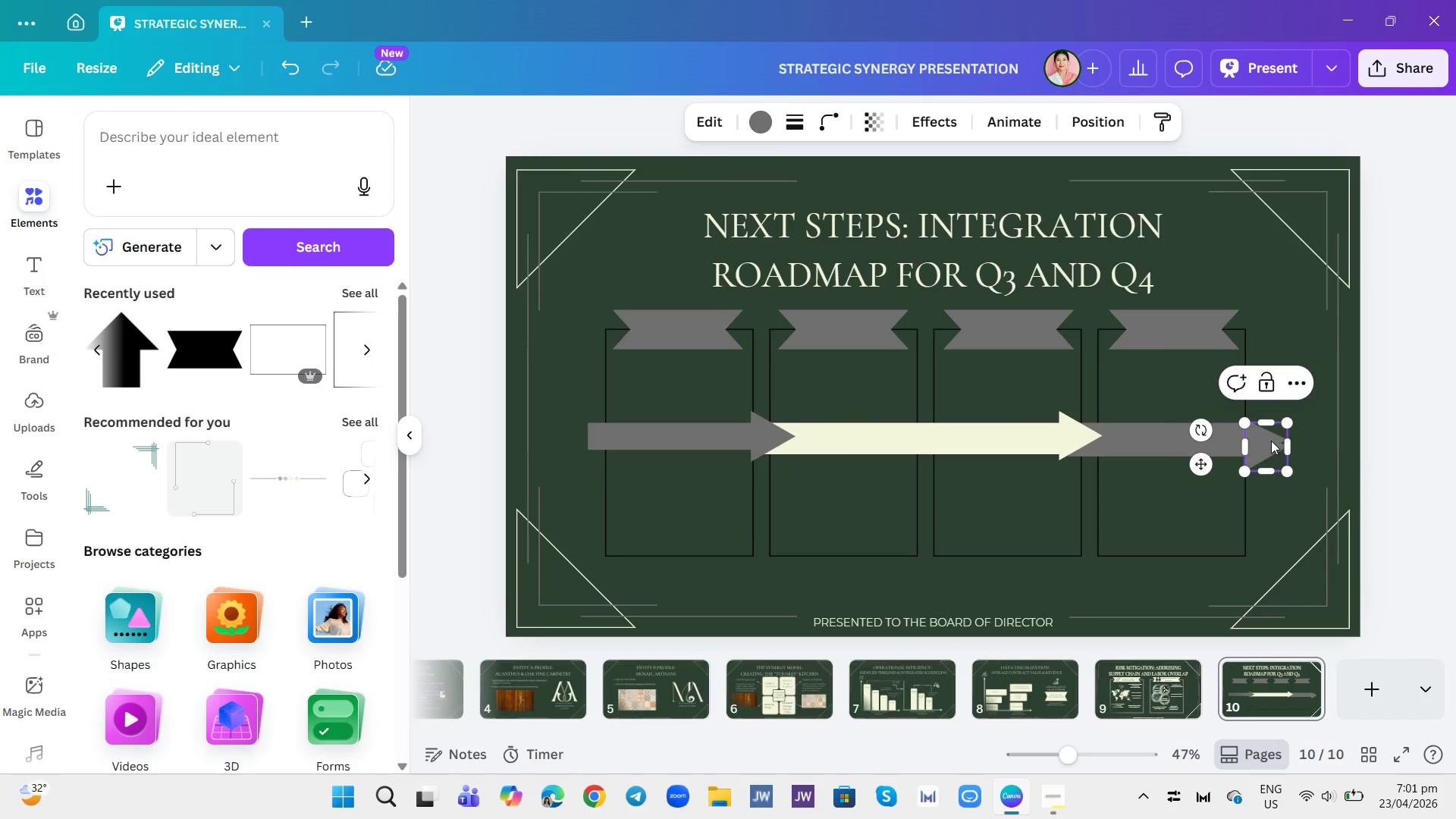 
left_click_drag(start_coordinate=[1271, 441], to_coordinate=[1271, 434])
 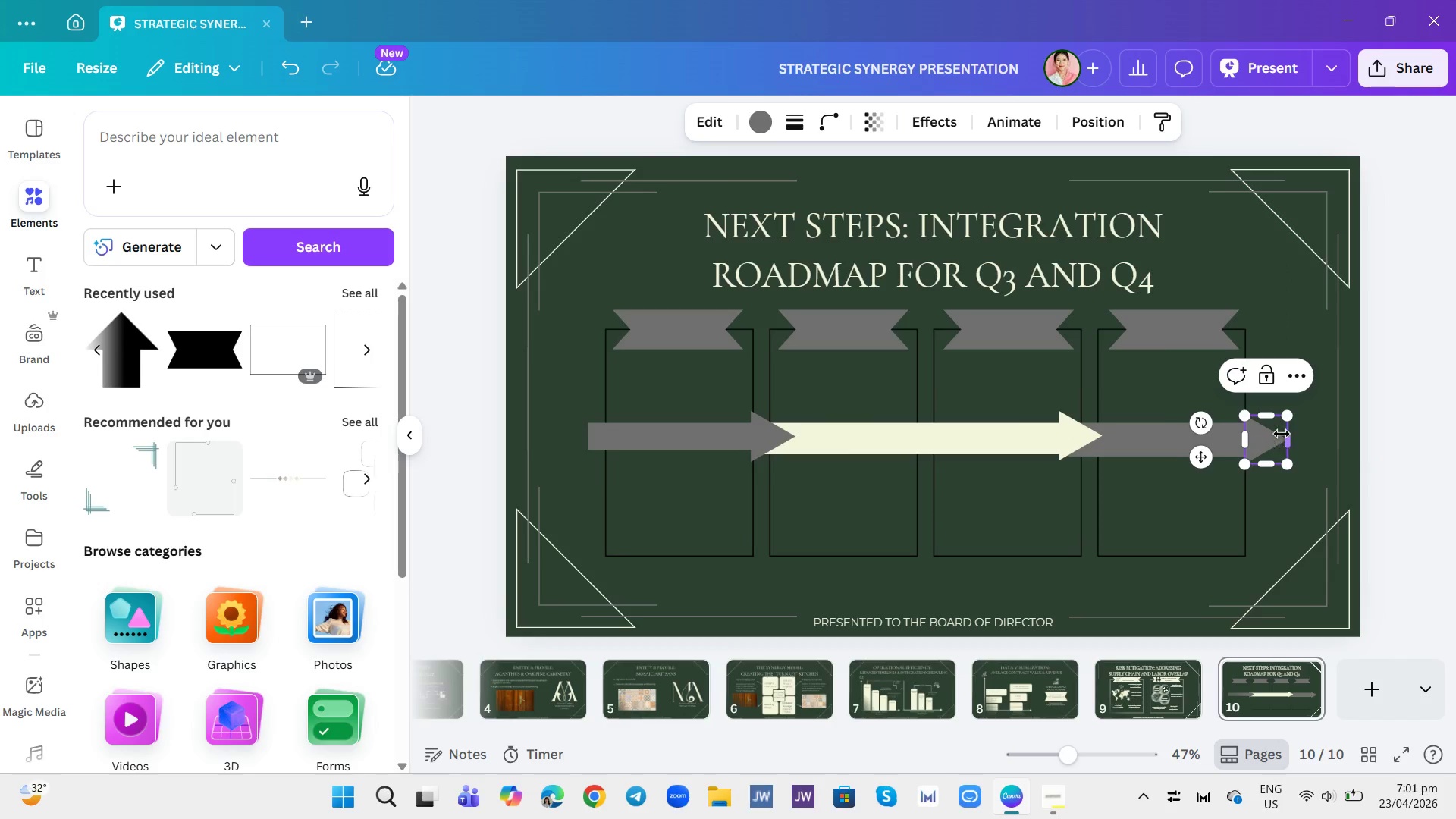 
left_click([1282, 434])
 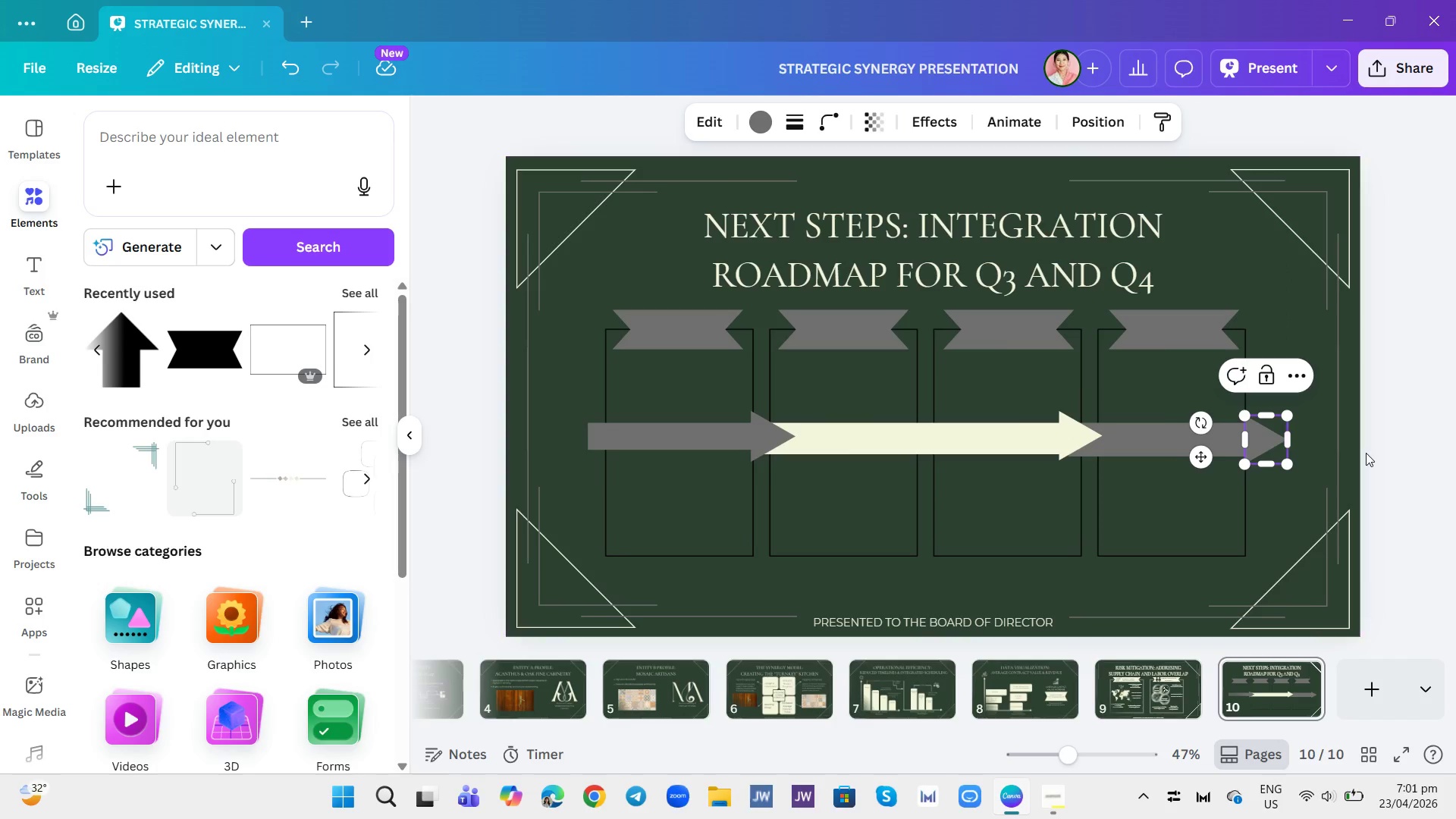 
double_click([1366, 453])
 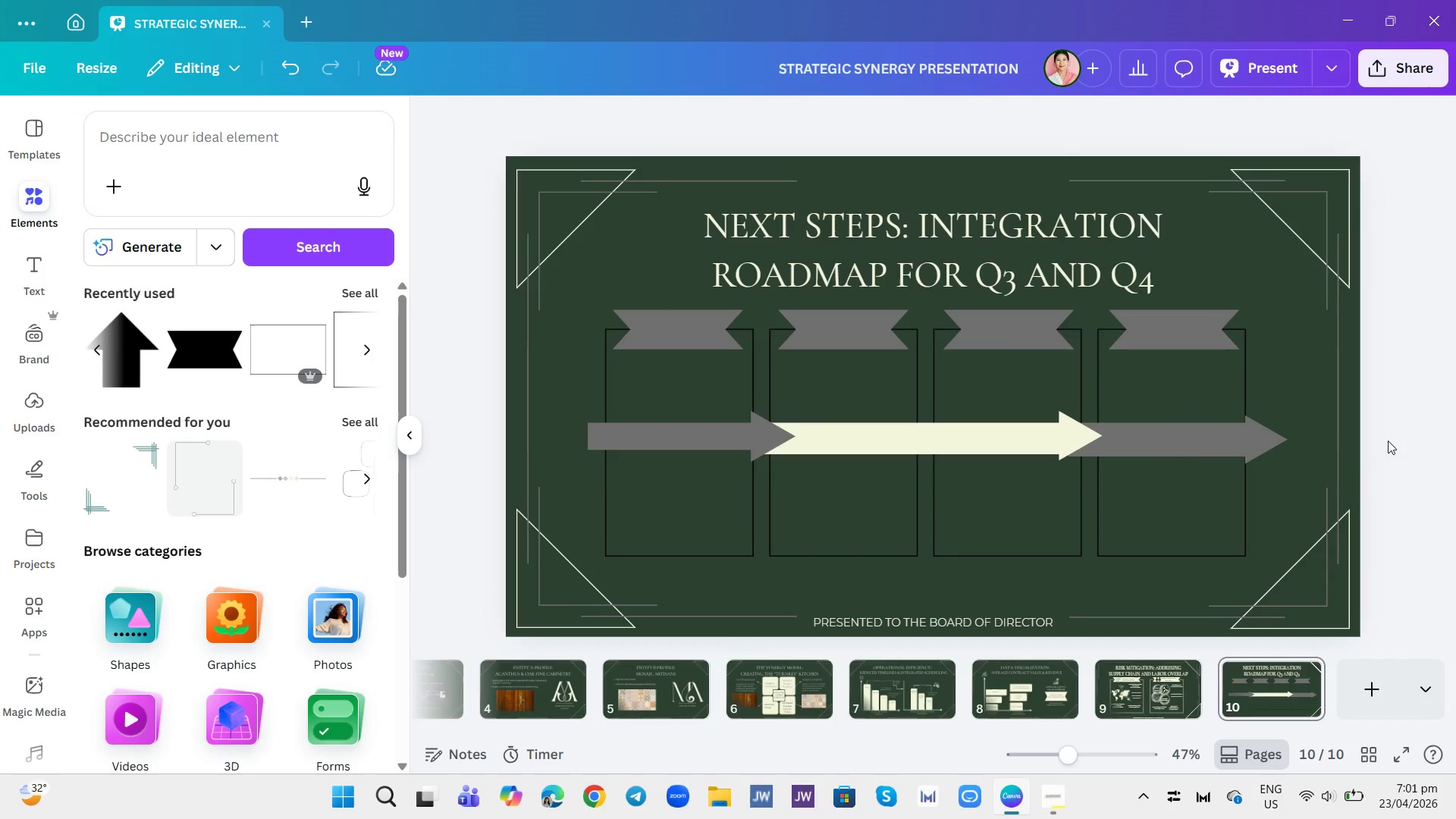 
left_click([1195, 430])
 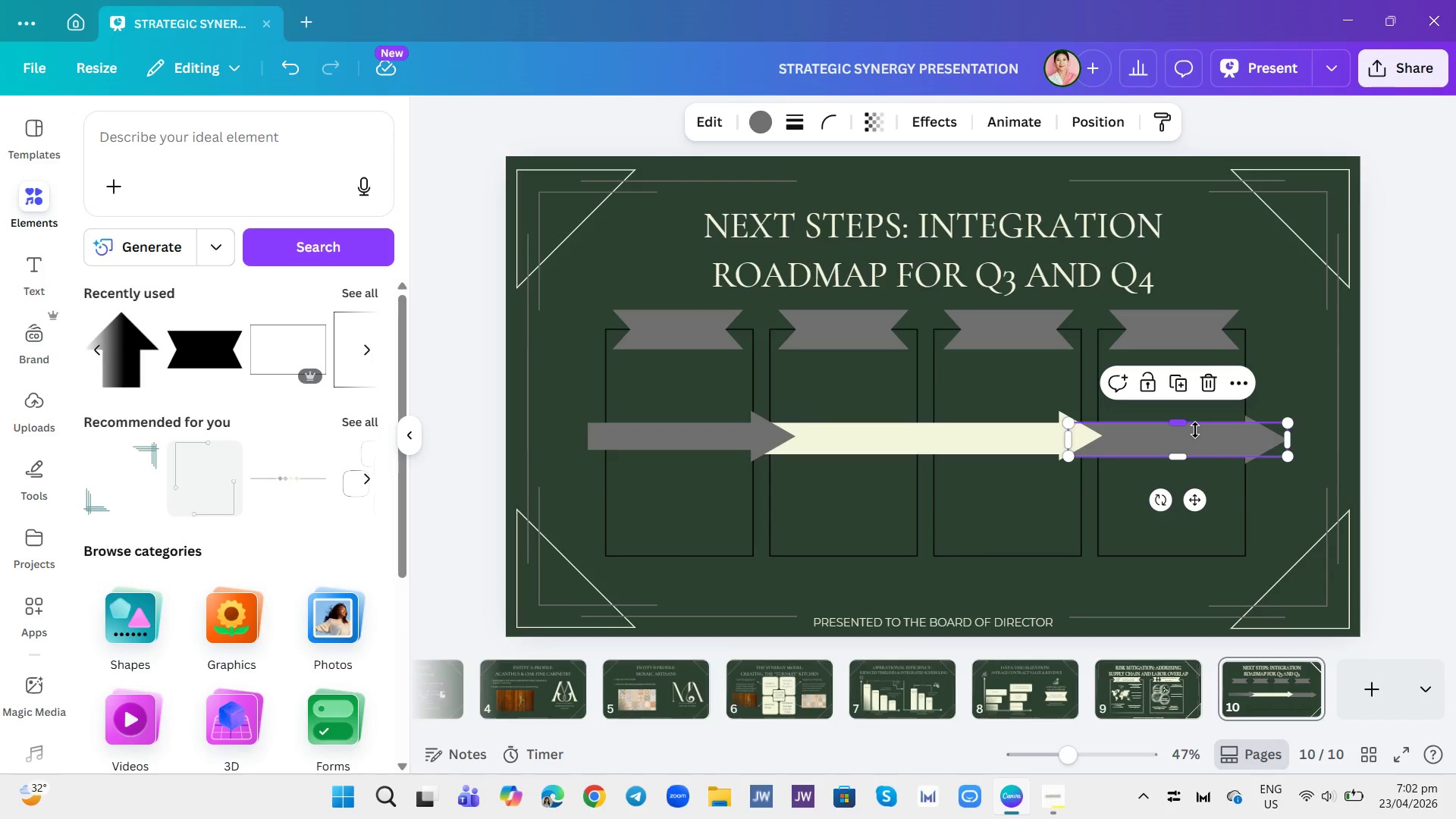 
left_click_drag(start_coordinate=[1195, 430], to_coordinate=[1188, 427])
 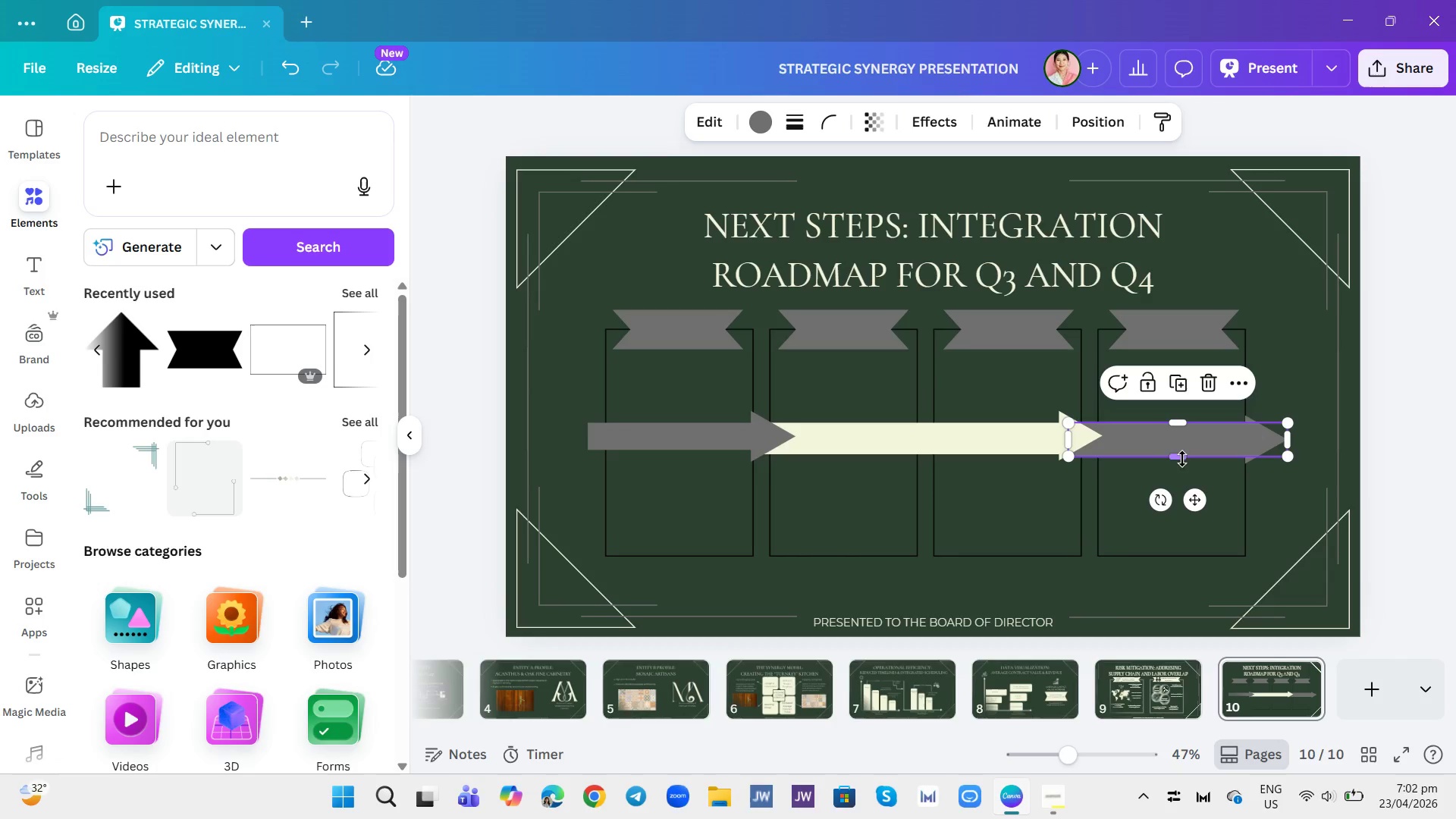 
left_click_drag(start_coordinate=[1180, 458], to_coordinate=[1180, 454])
 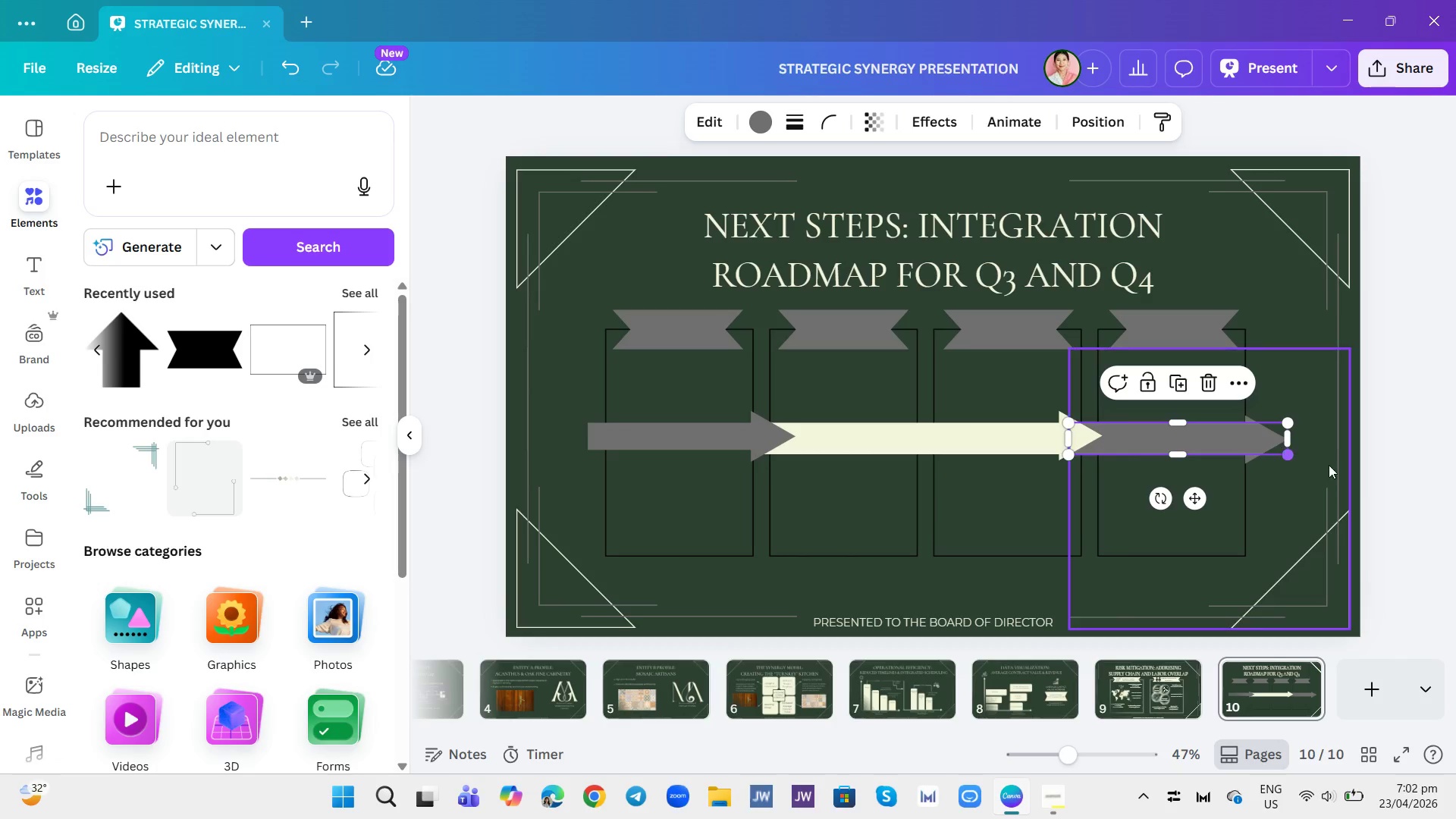 
double_click([1340, 473])
 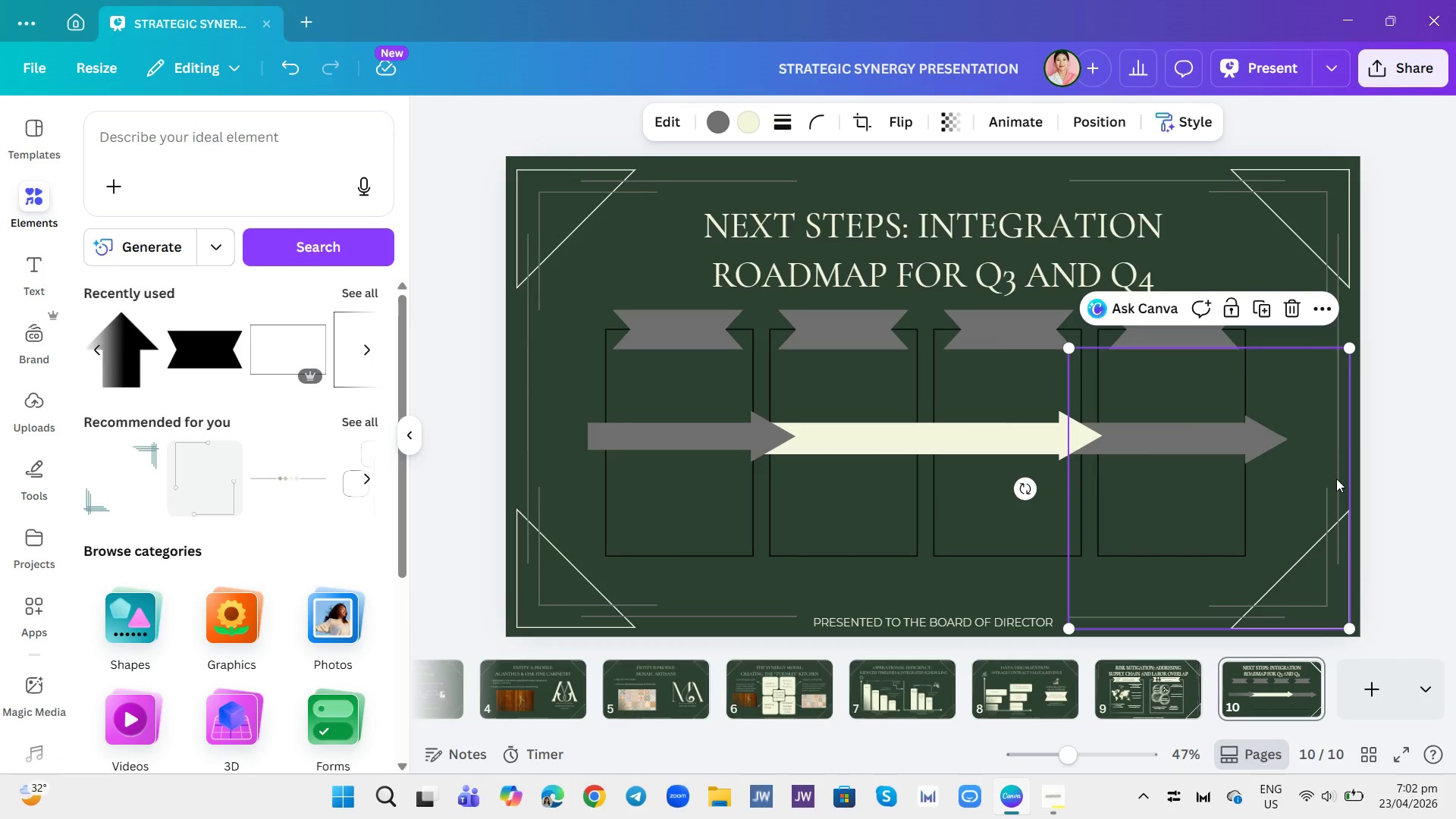 
wait(8.7)
 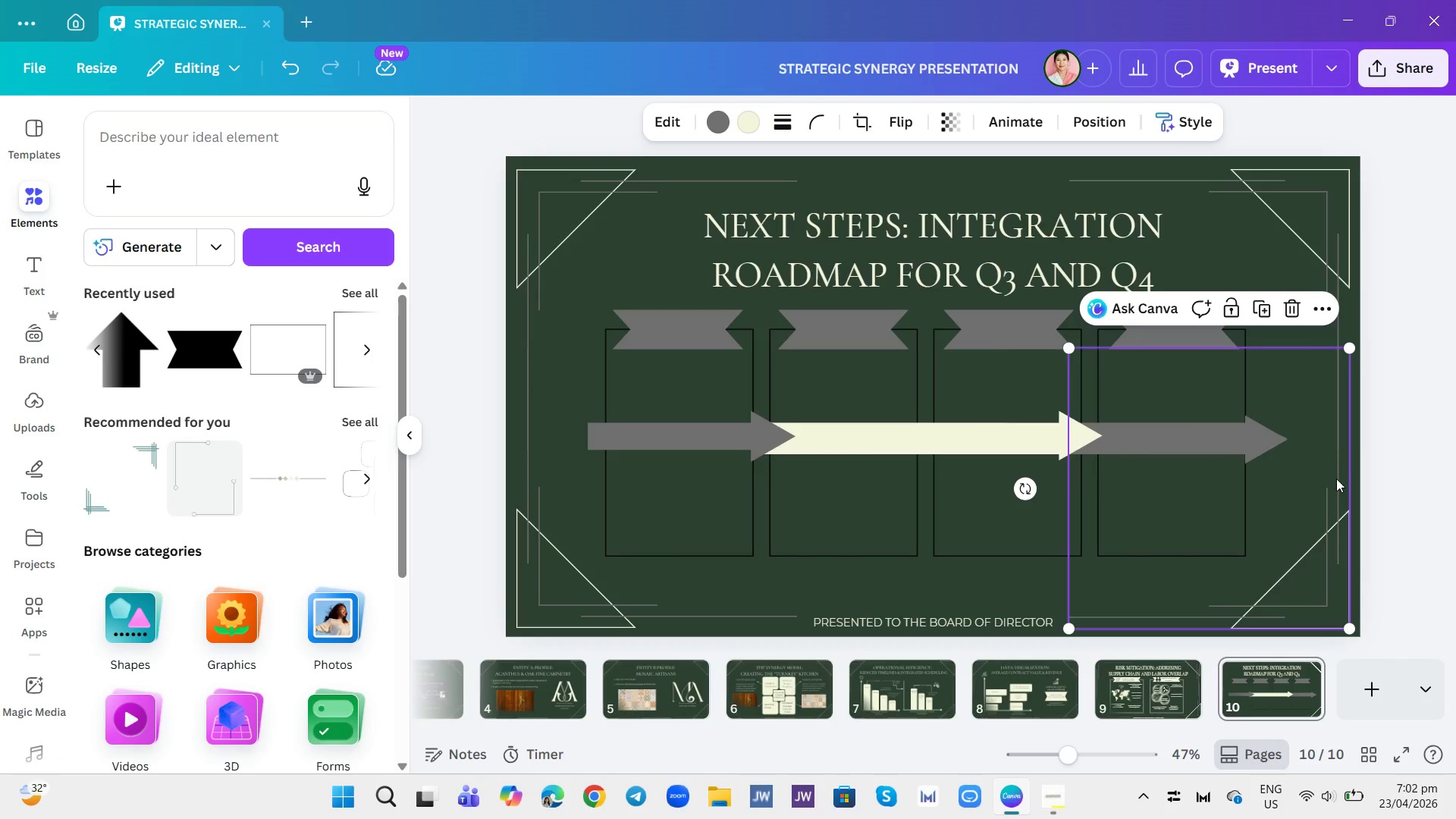 
left_click([783, 440])
 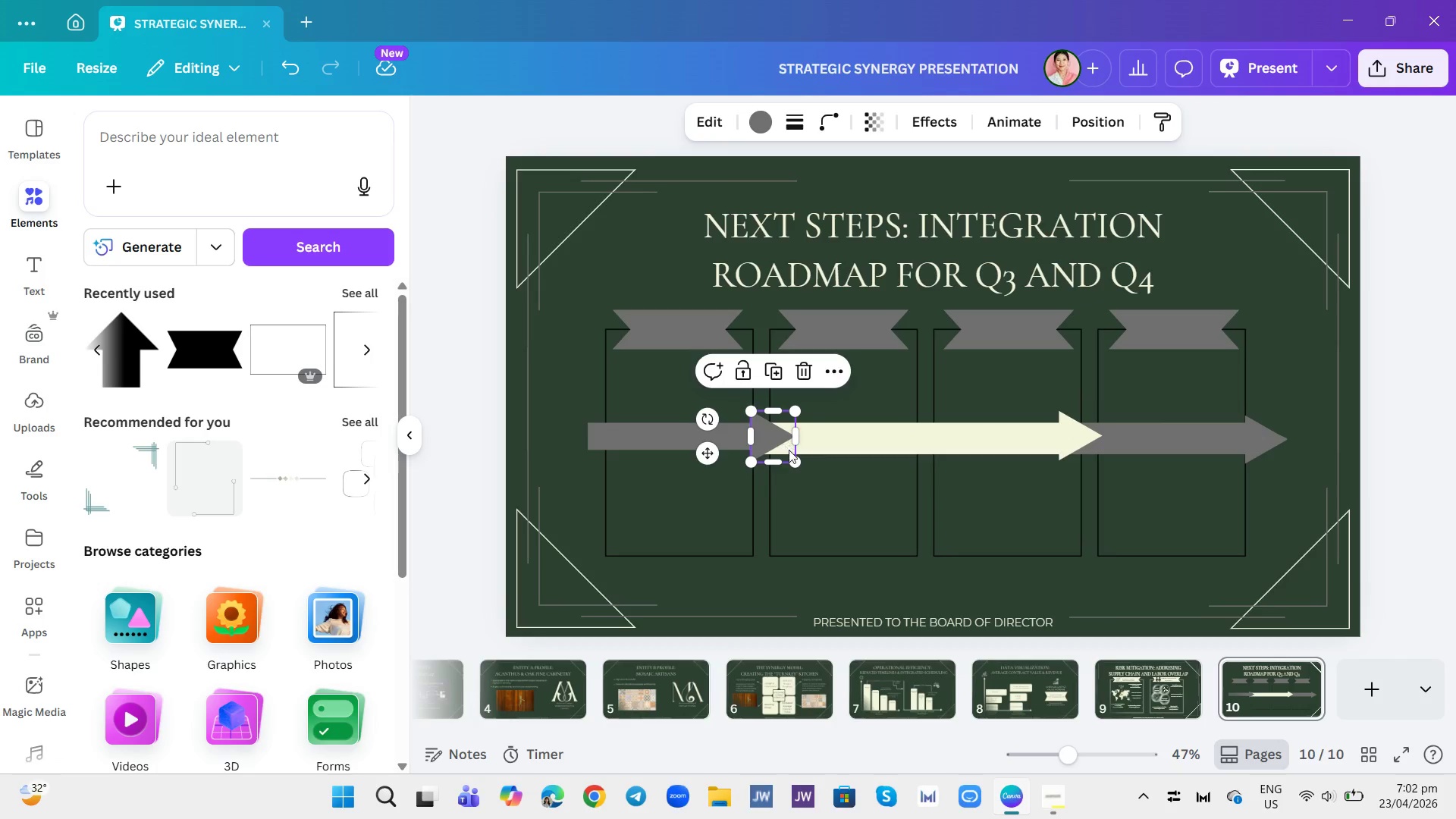 
left_click_drag(start_coordinate=[783, 440], to_coordinate=[829, 494])
 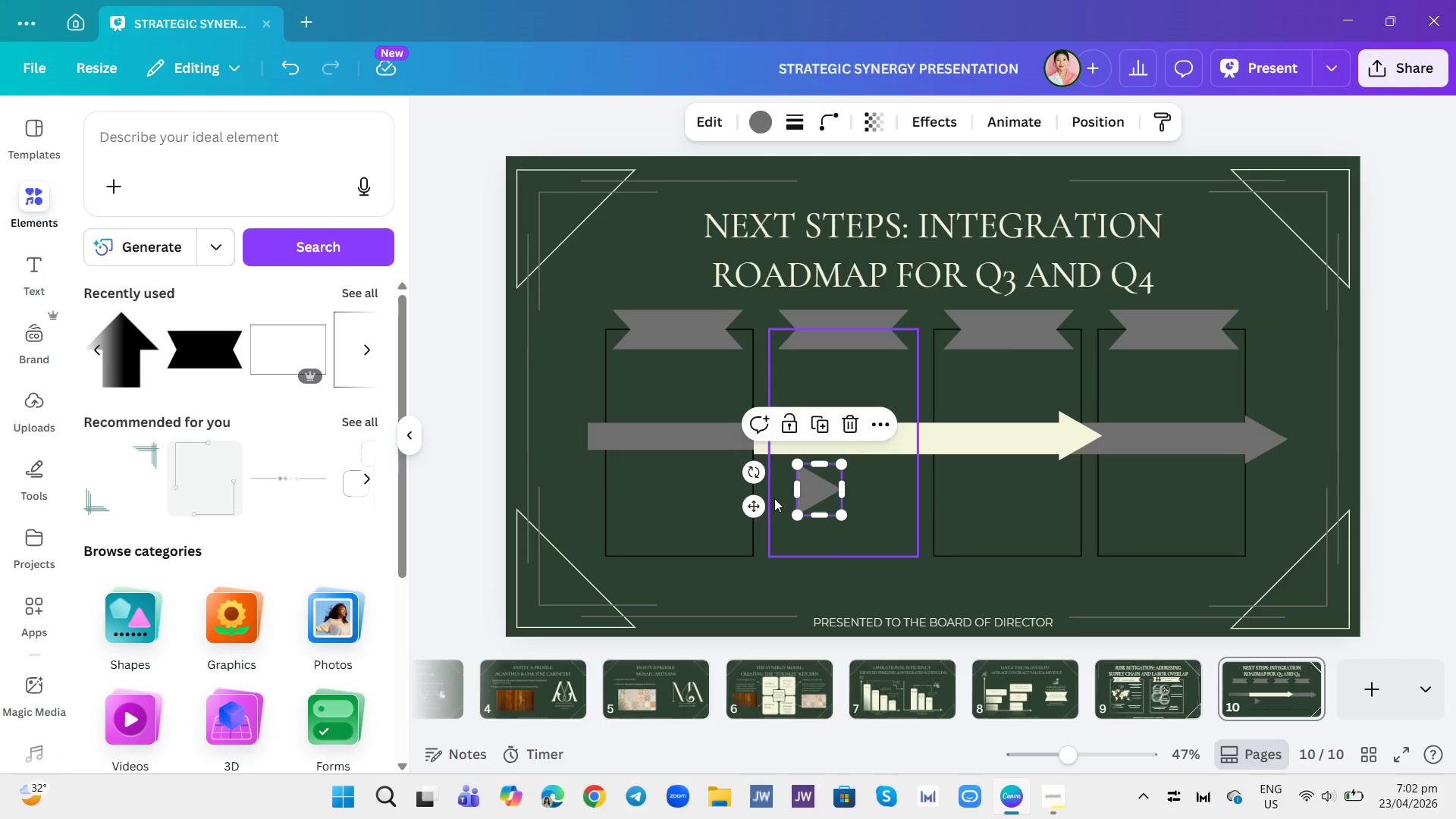 
left_click_drag(start_coordinate=[757, 472], to_coordinate=[761, 484])
 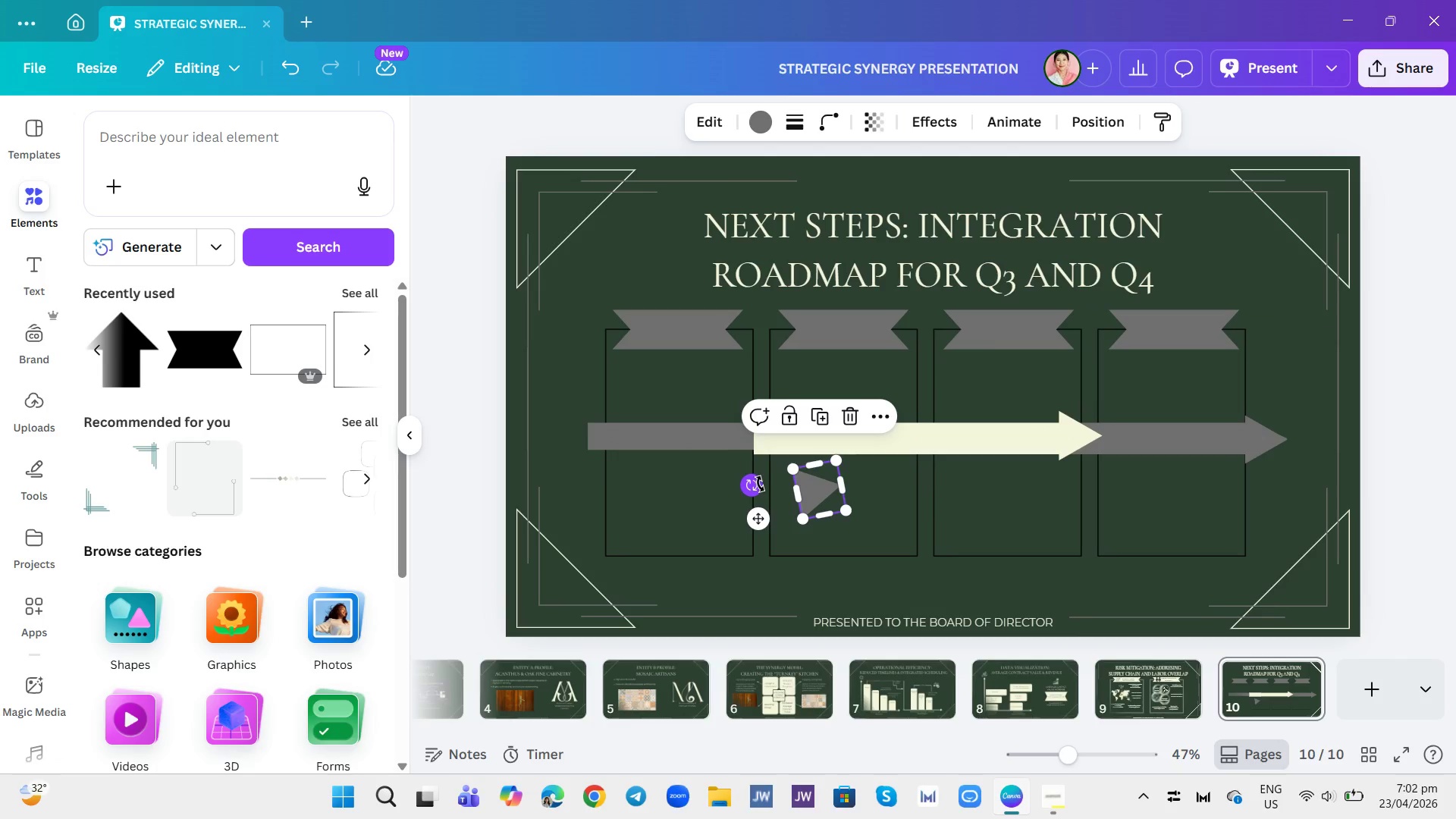 
left_click_drag(start_coordinate=[760, 484], to_coordinate=[760, 478])
 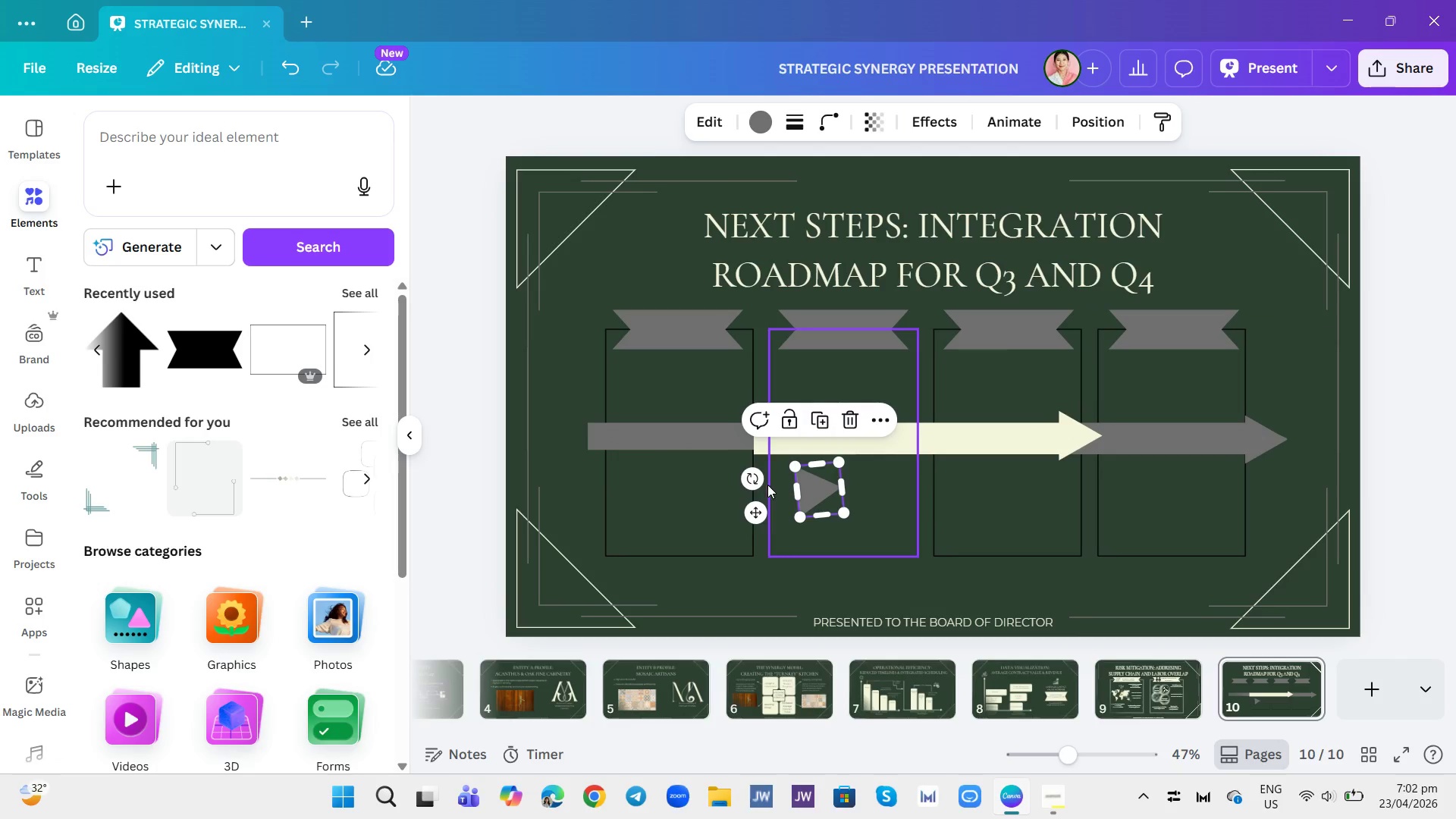 
left_click_drag(start_coordinate=[753, 478], to_coordinate=[751, 468])
 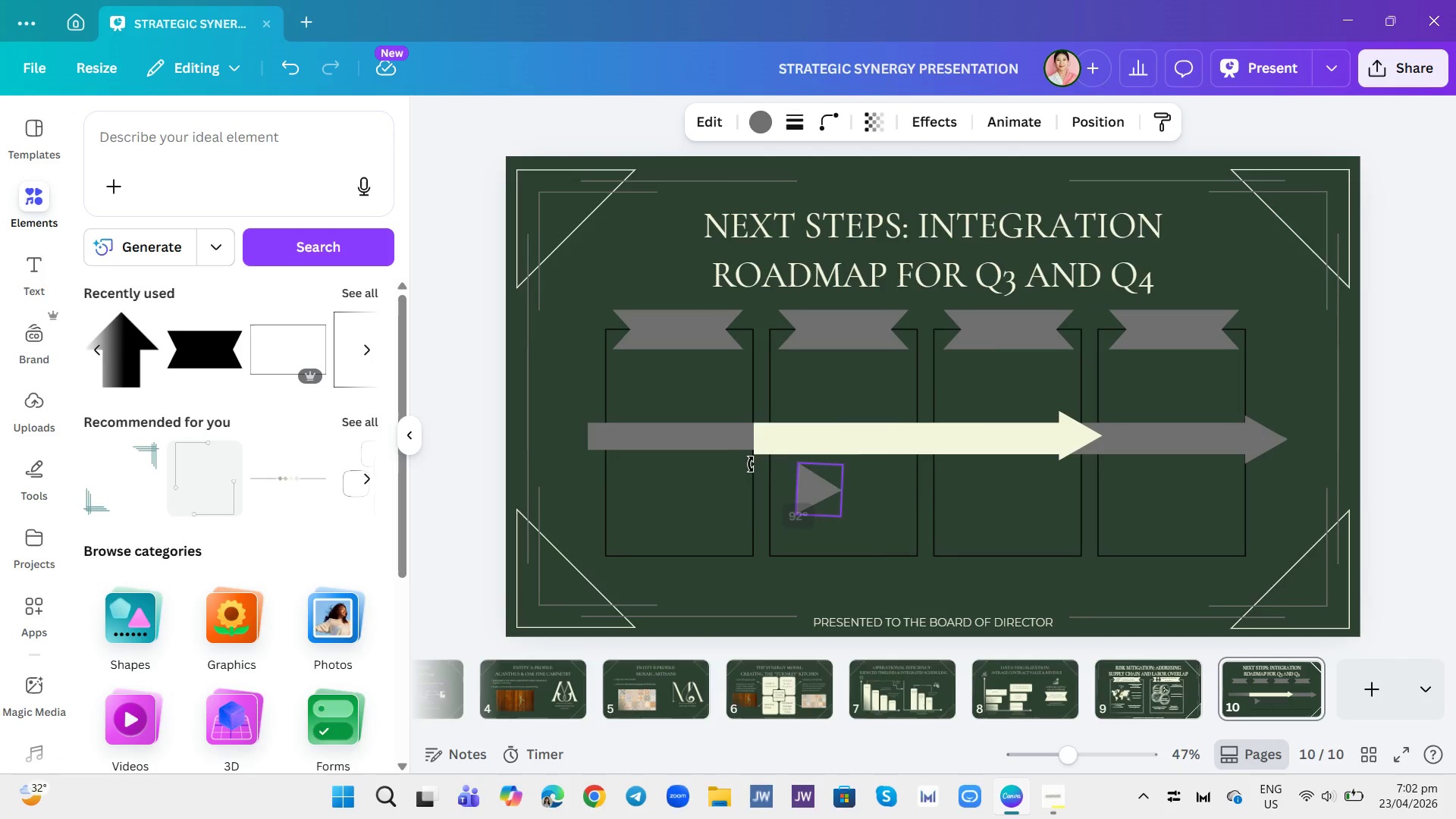 
left_click_drag(start_coordinate=[751, 464], to_coordinate=[755, 466])
 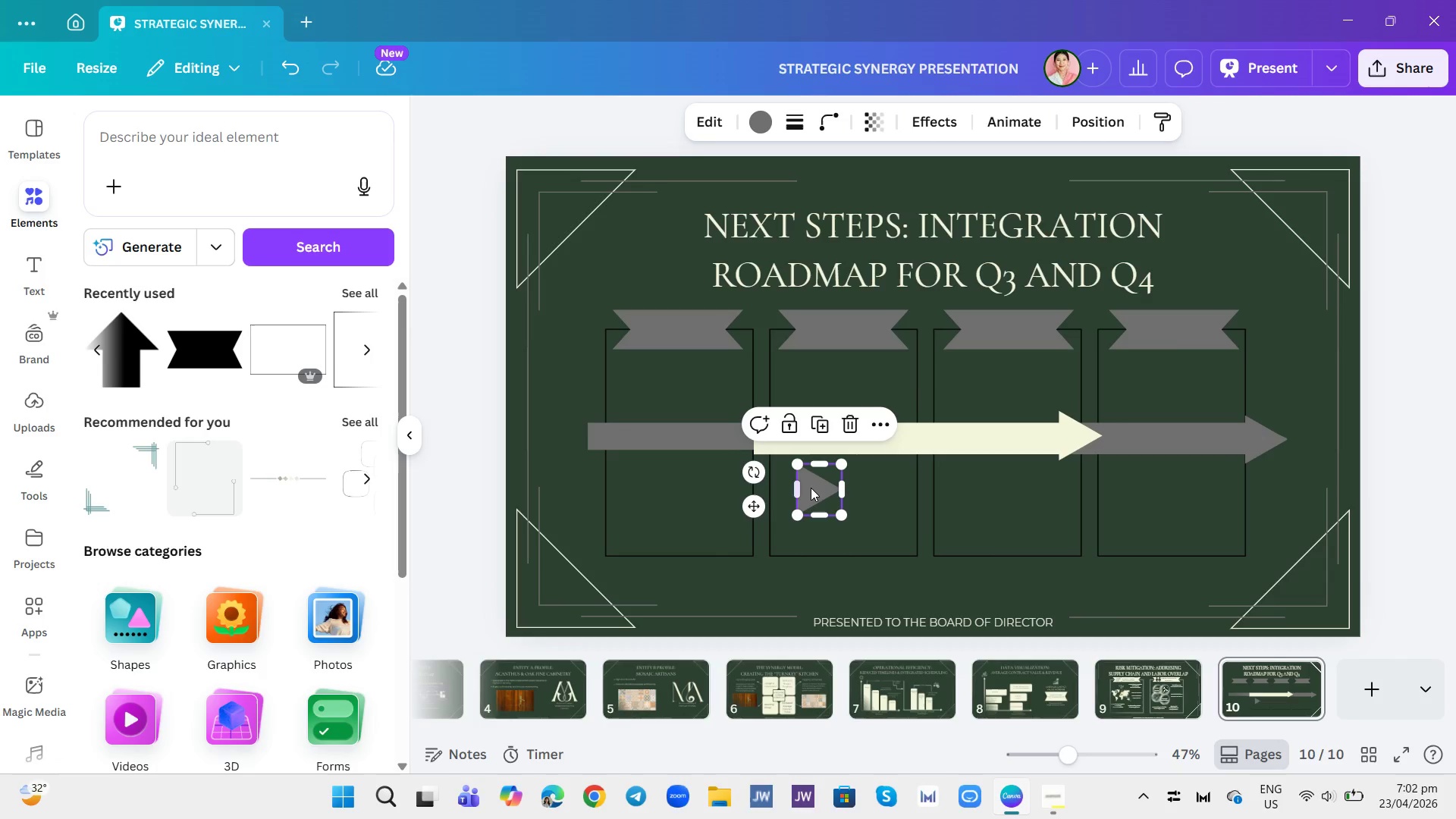 
left_click_drag(start_coordinate=[811, 488], to_coordinate=[756, 436])
 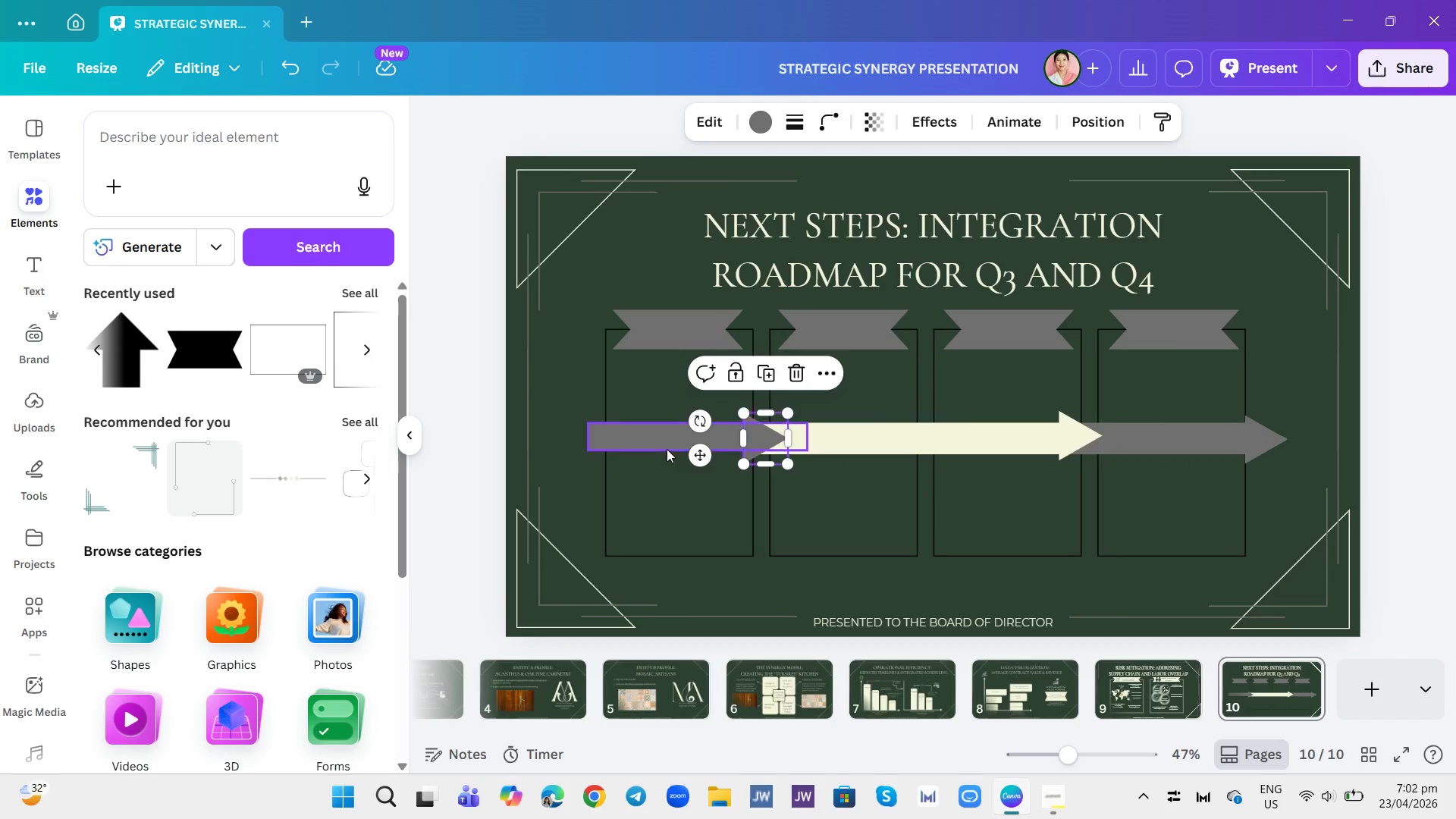 
left_click([667, 449])
 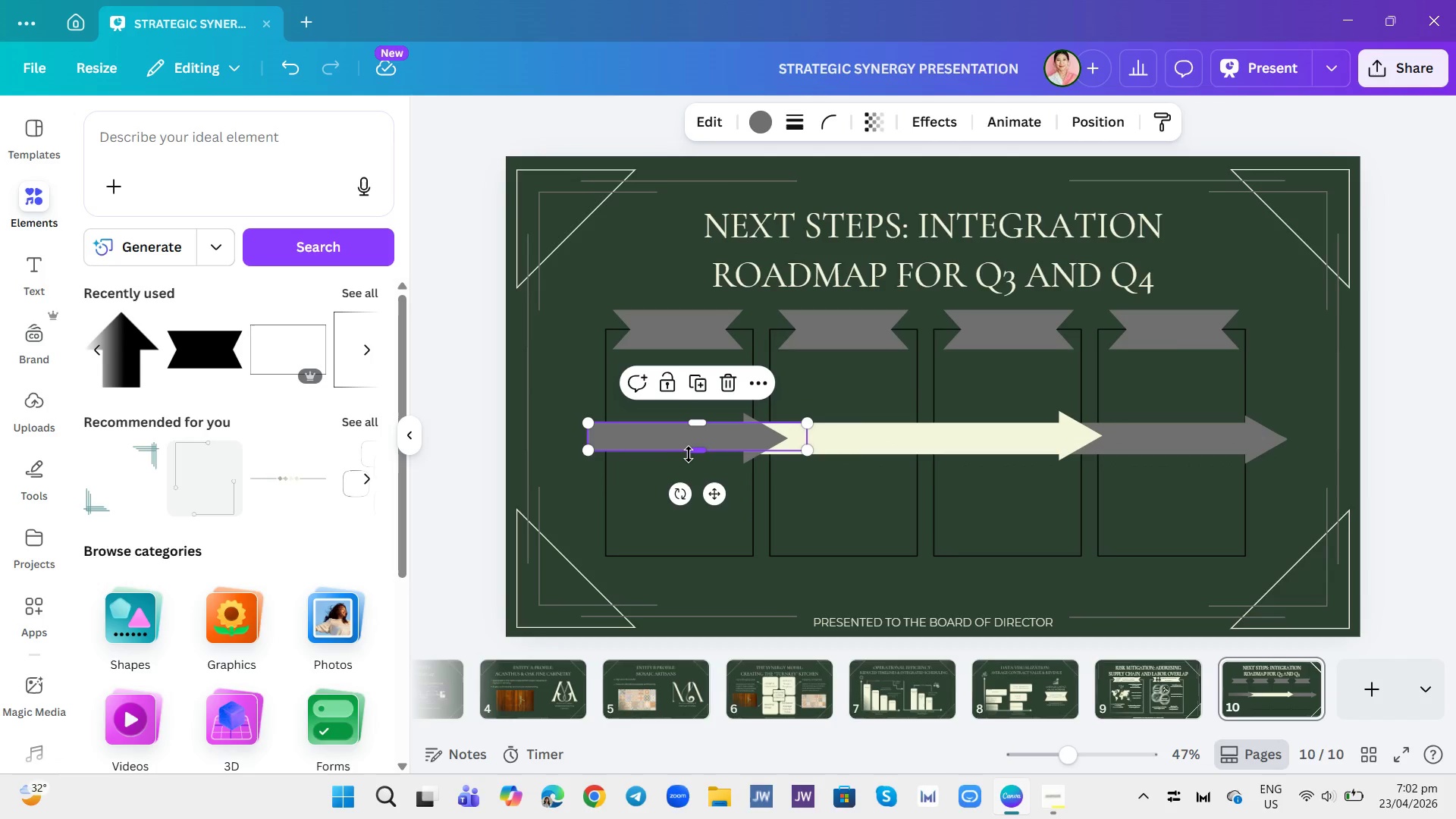 
left_click_drag(start_coordinate=[690, 454], to_coordinate=[692, 460])
 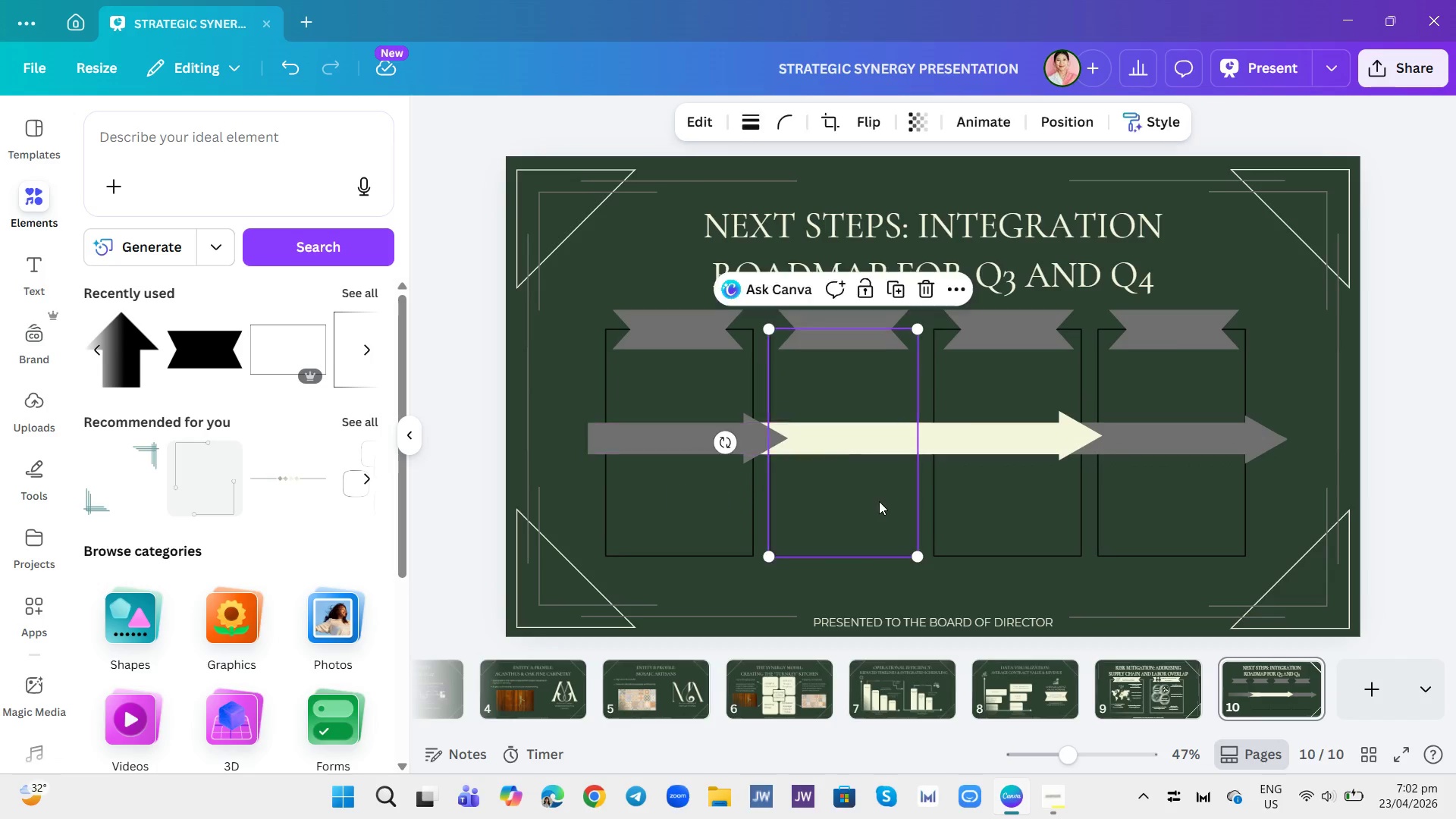 
left_click([879, 501])
 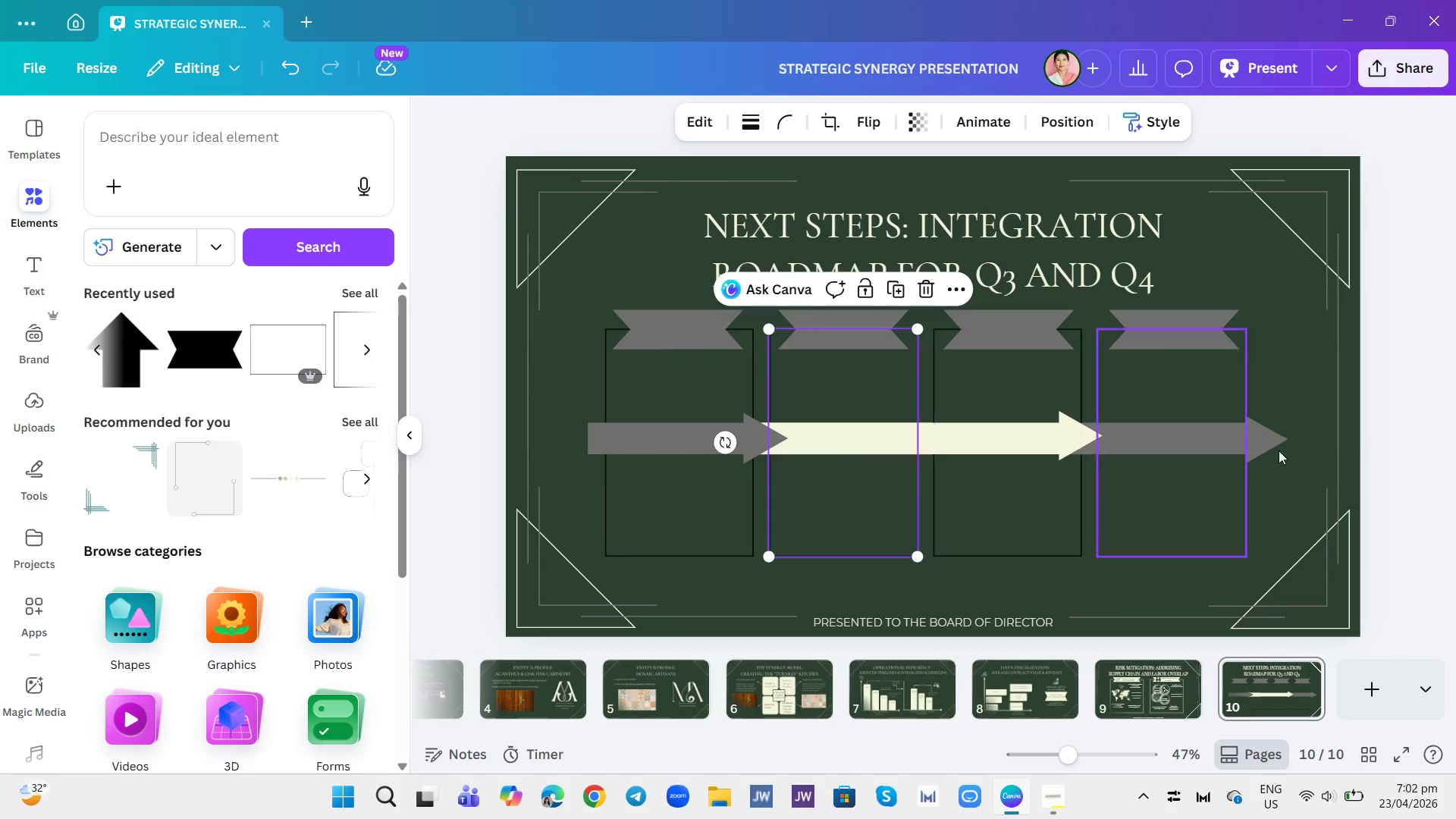 
left_click([1356, 435])
 